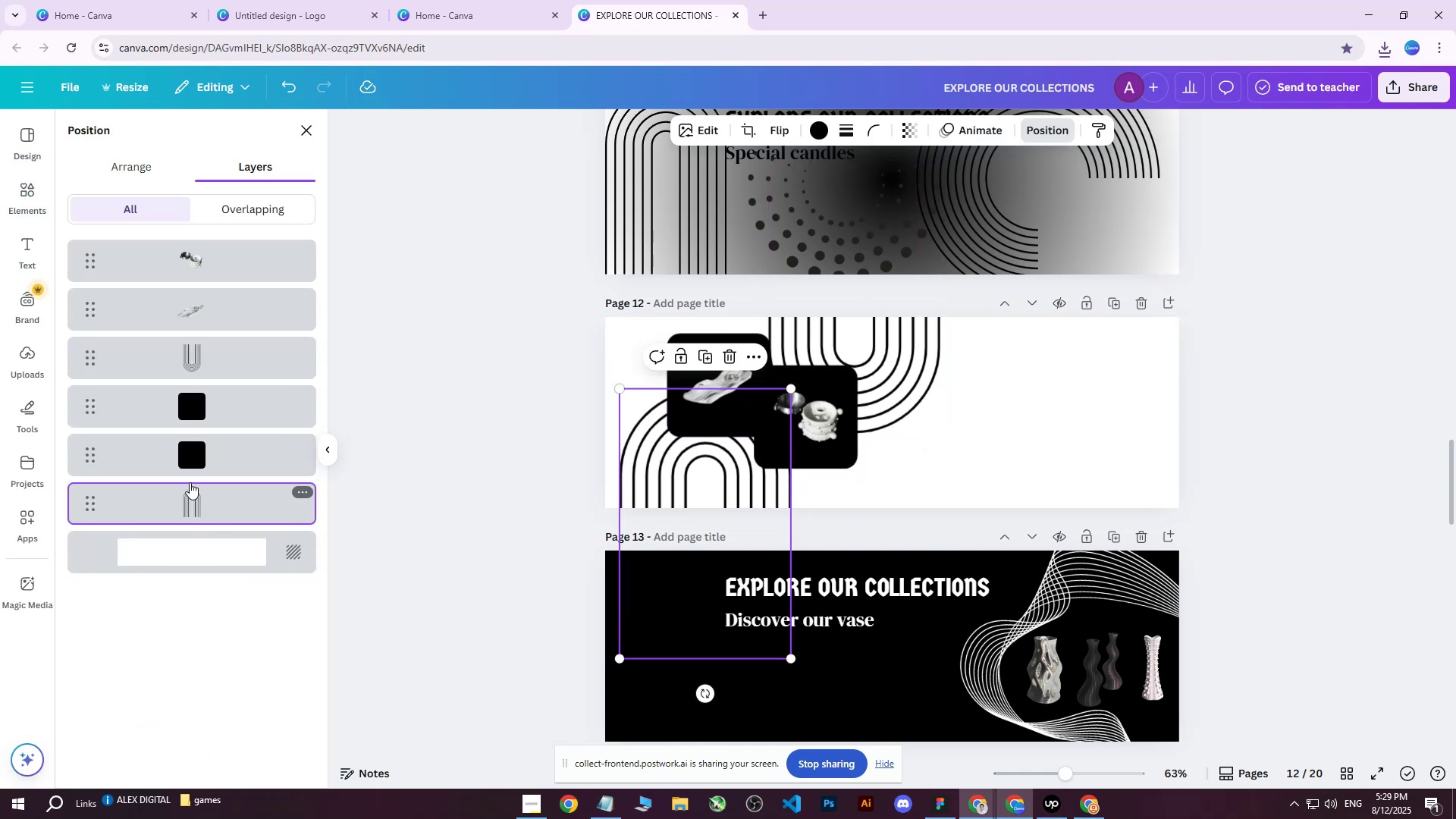 
hold_key(key=ControlLeft, duration=1.04)
double_click([188, 450])
 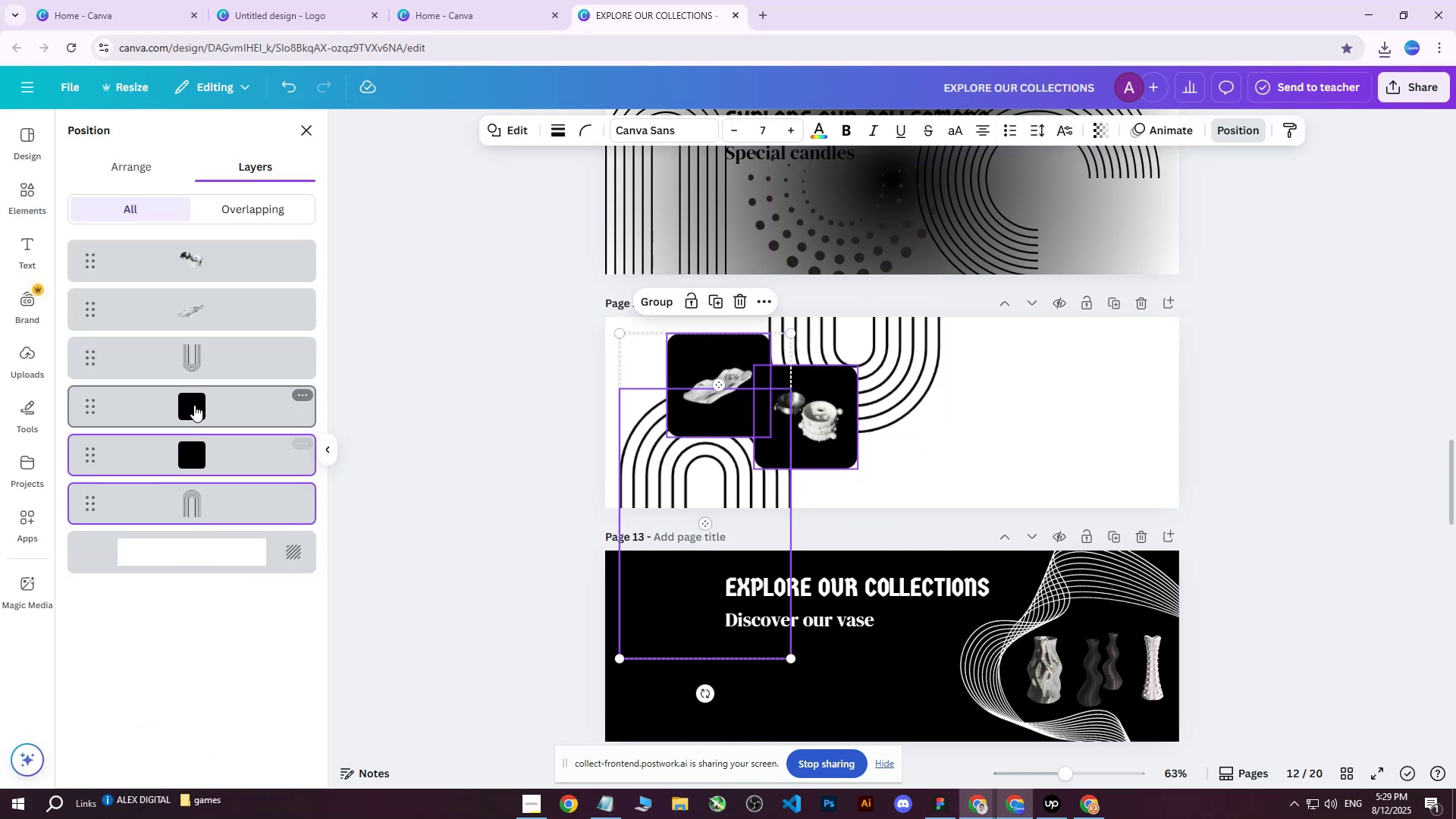 
triple_click([194, 405])
 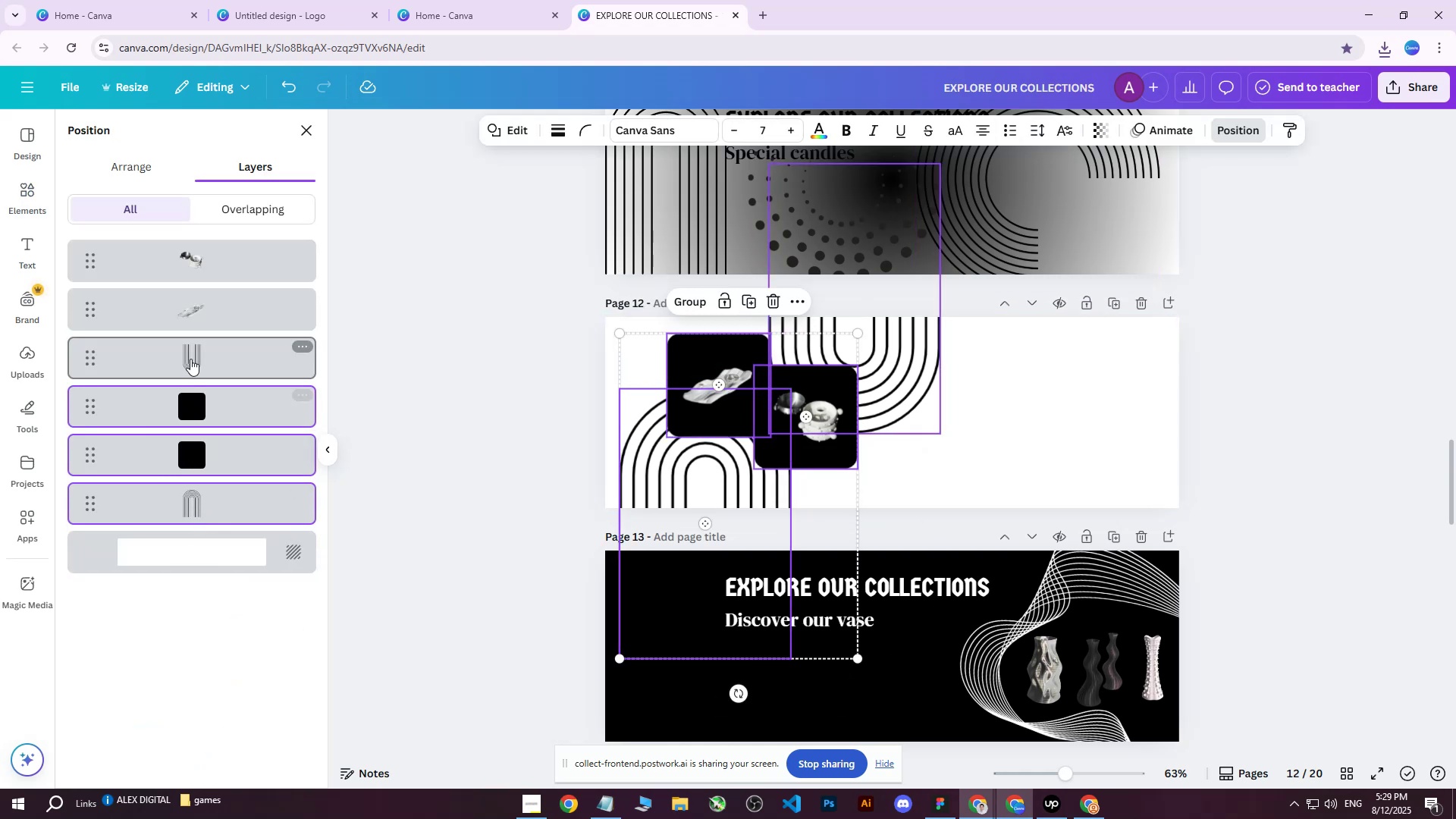 
triple_click([190, 359])
 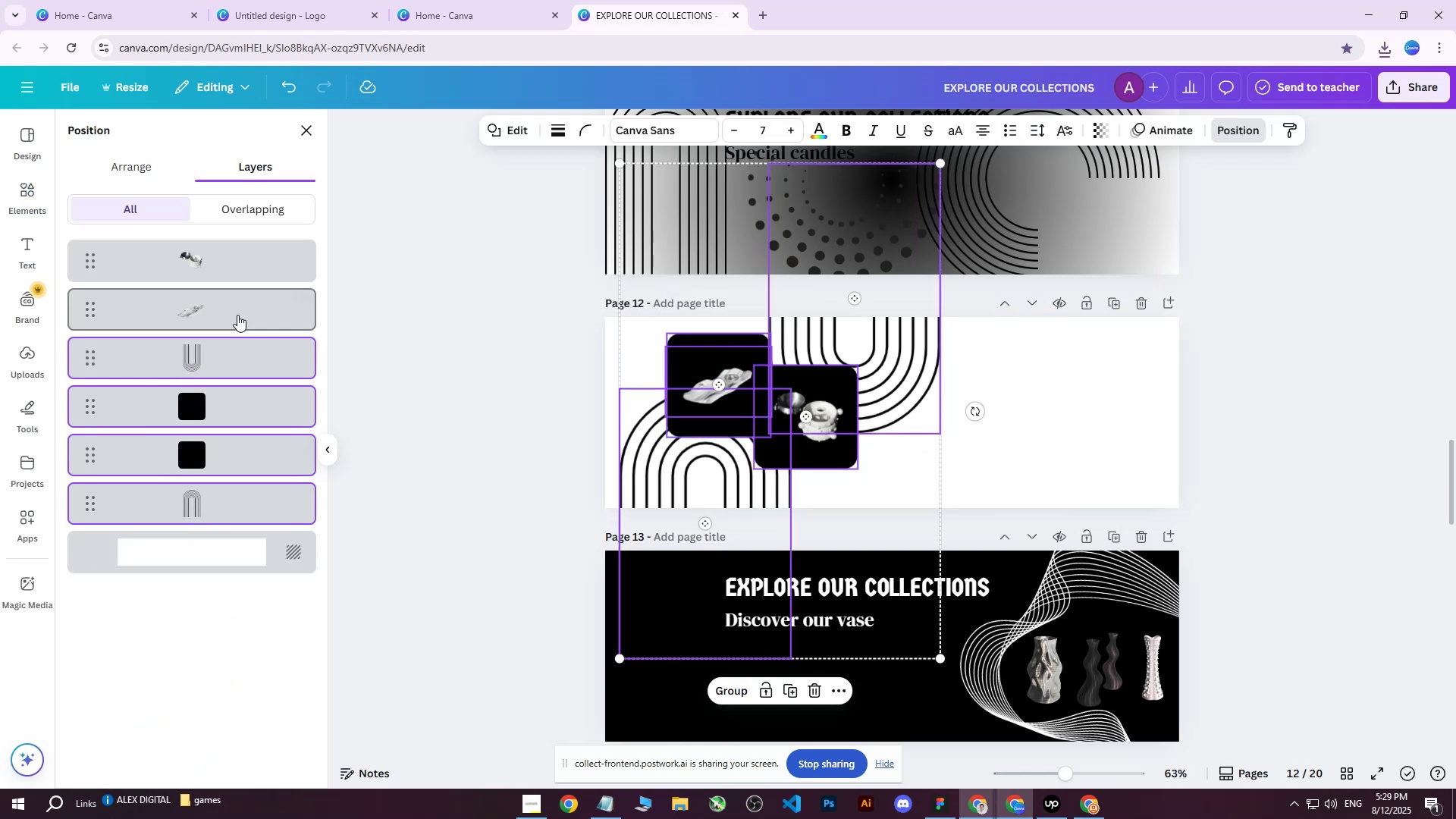 
hold_key(key=ControlLeft, duration=1.53)
left_click([177, 313])
 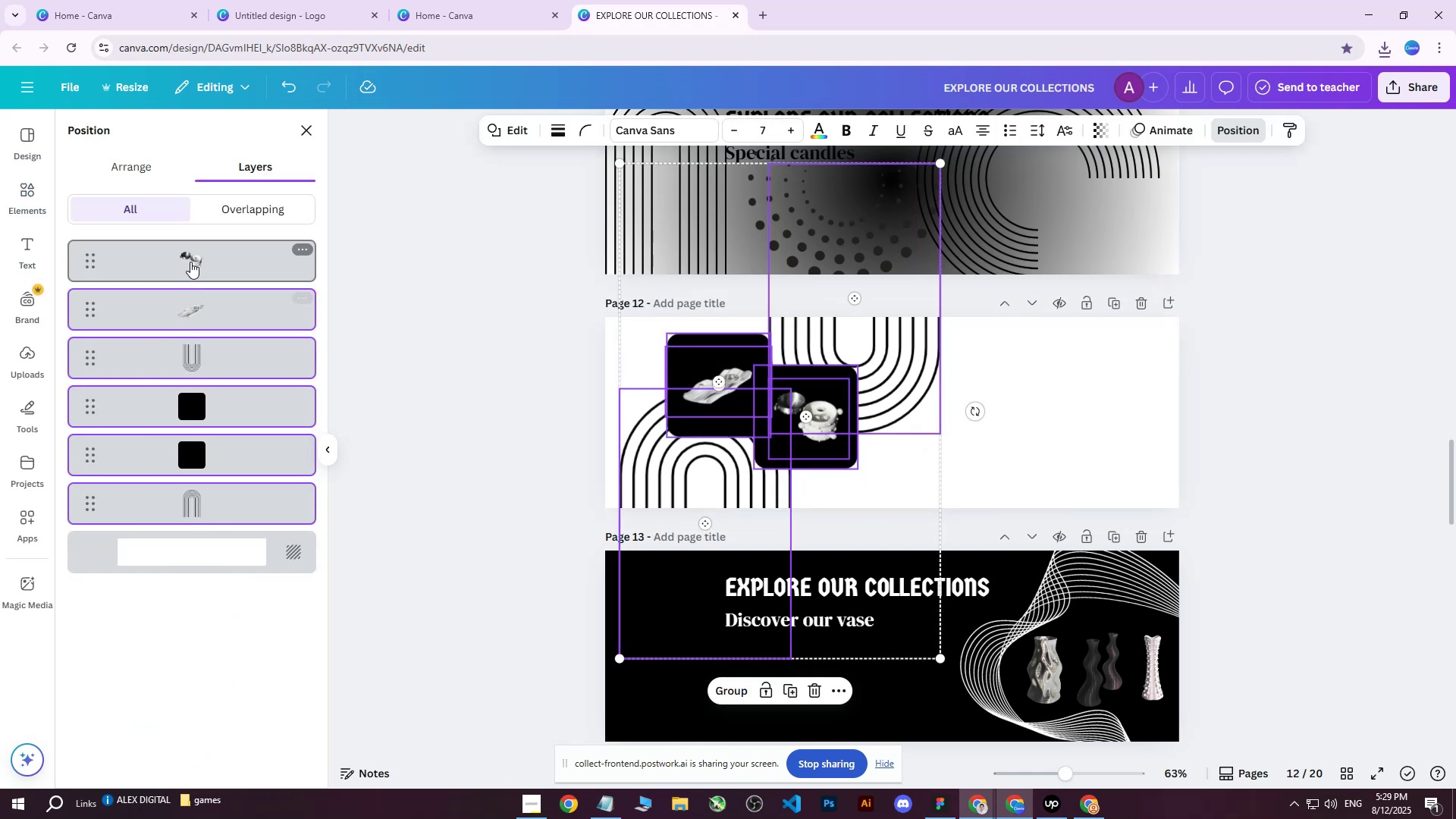 
double_click([190, 262])
 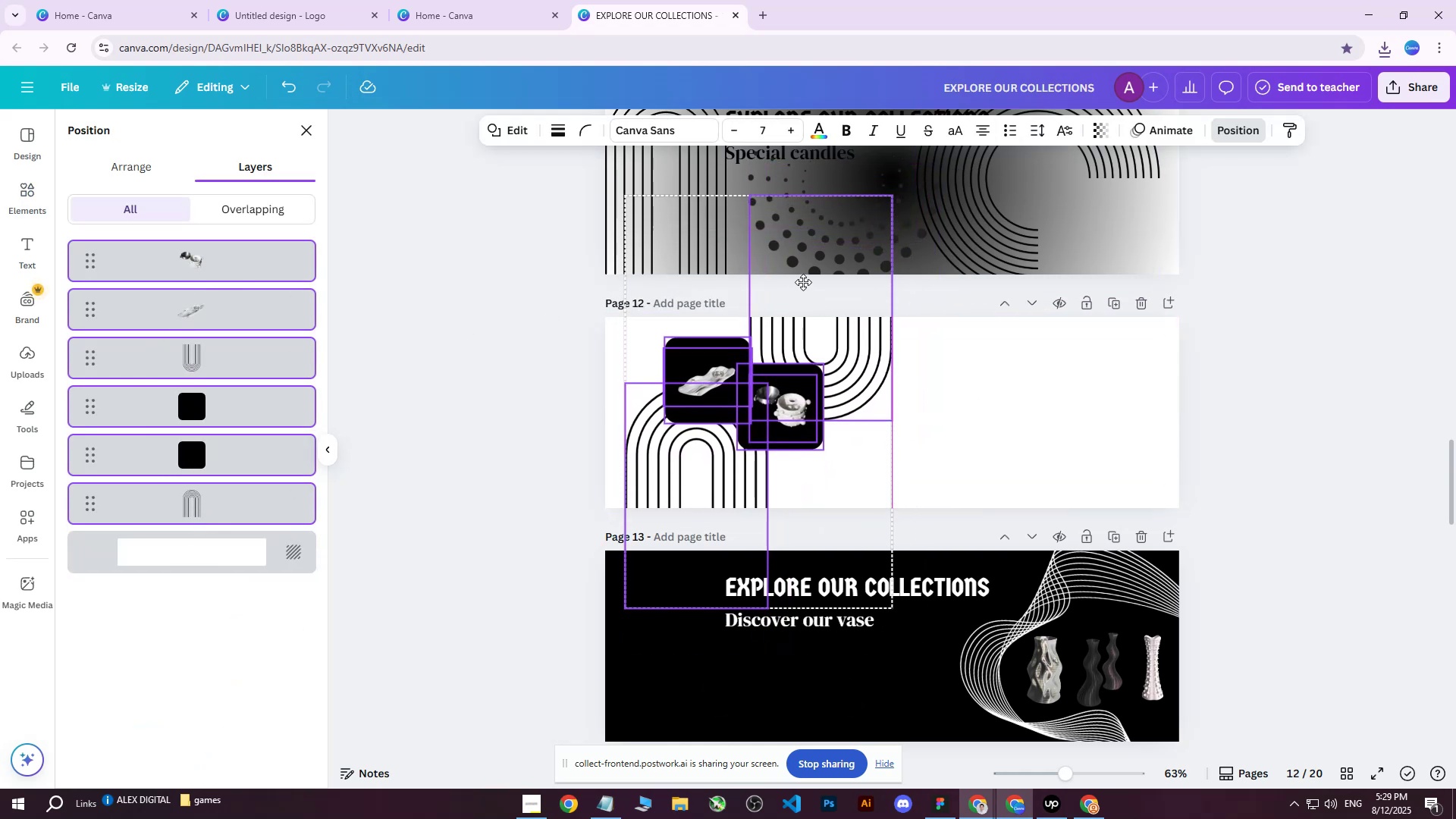 
wait(7.85)
 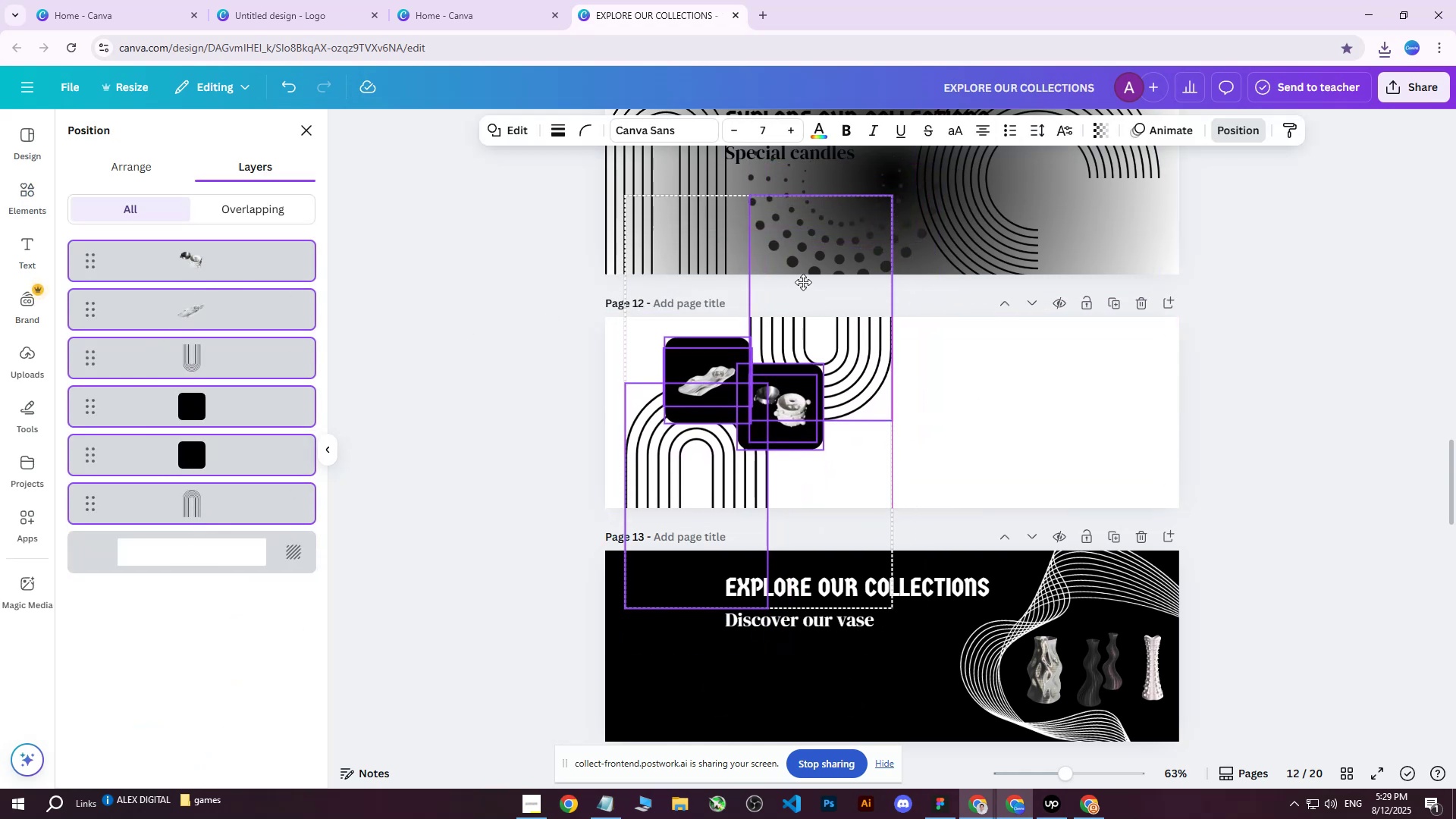 
left_click([1276, 281])
 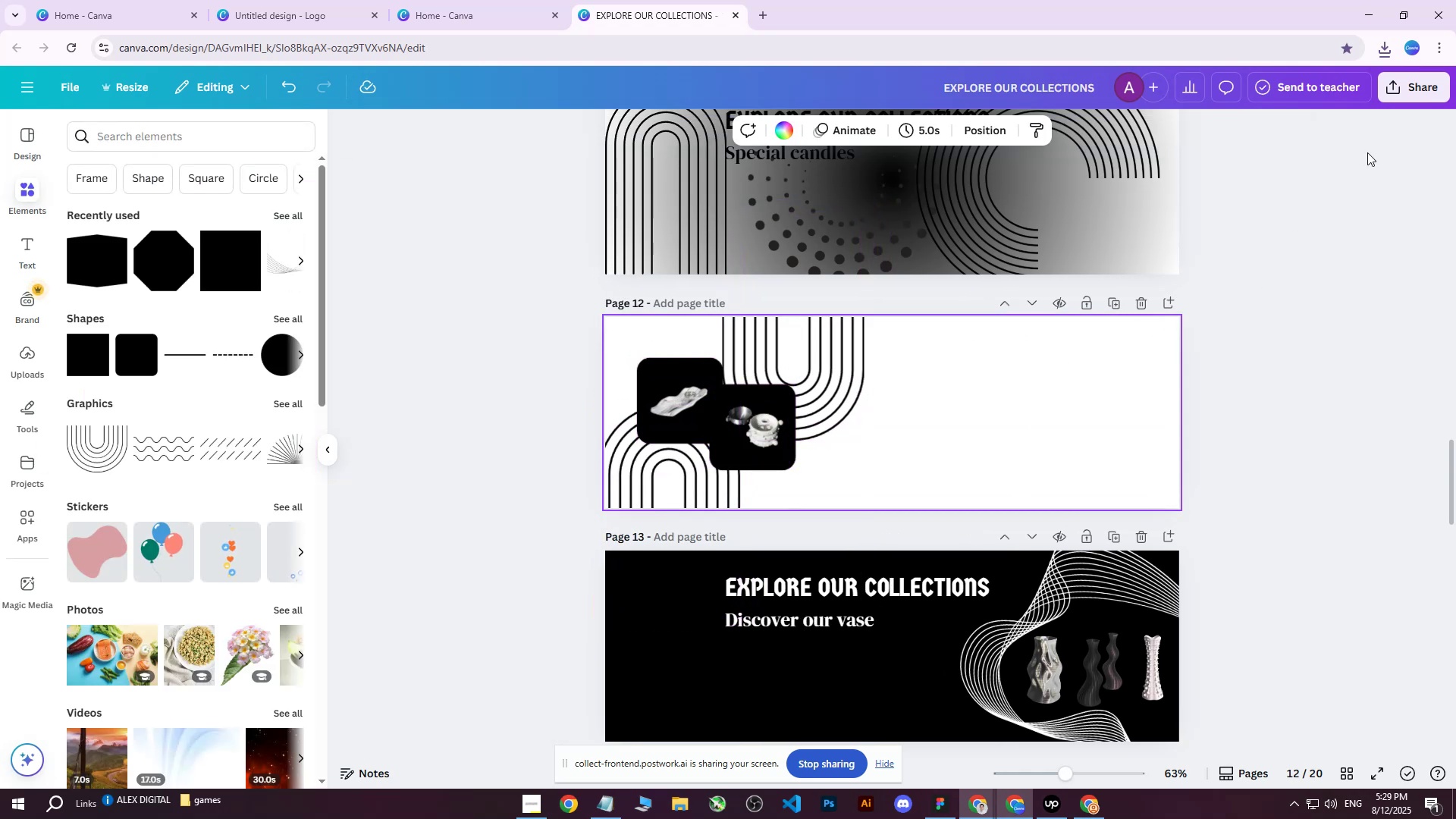 
left_click([1439, 86])
 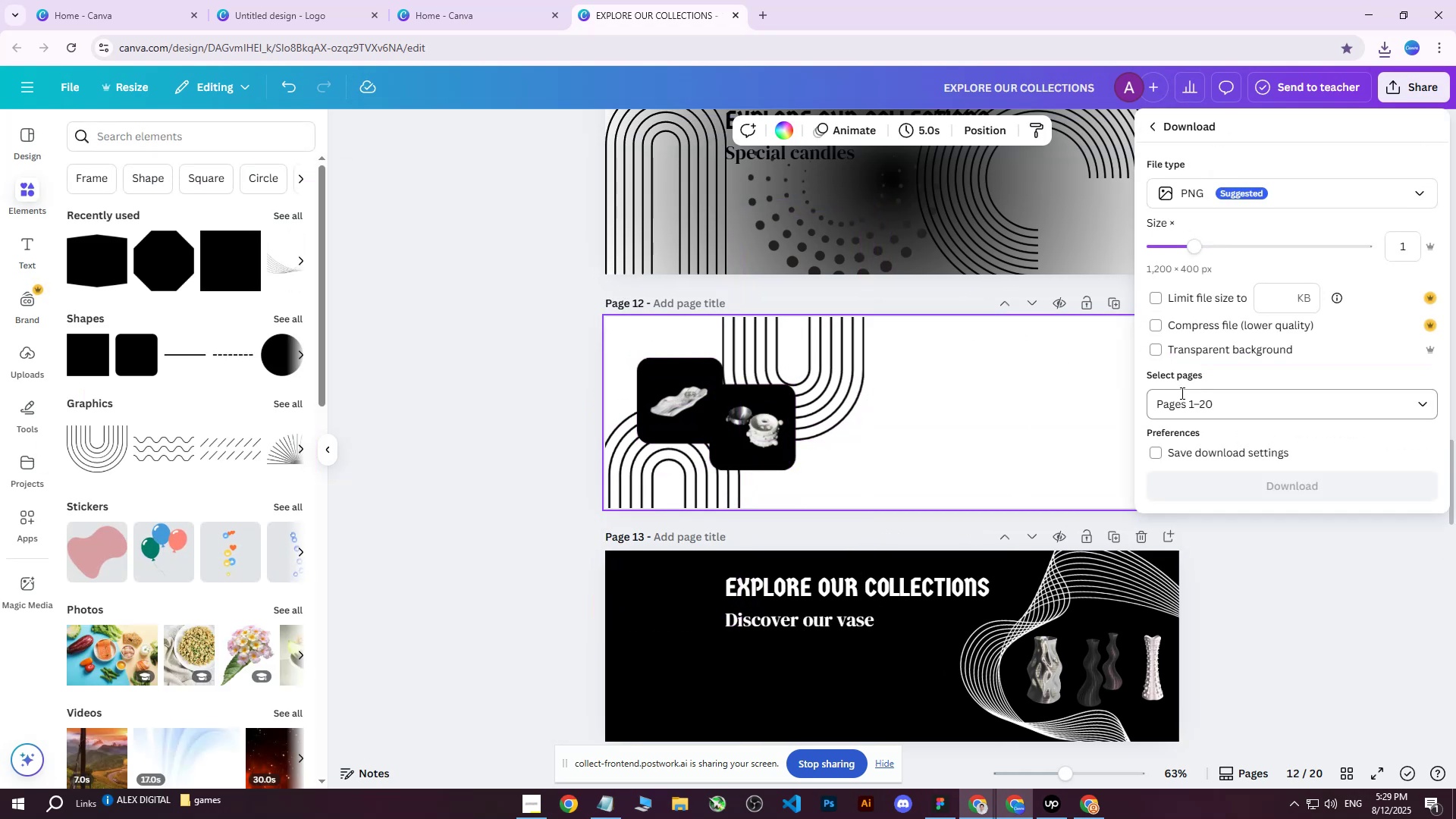 
double_click([1188, 384])
 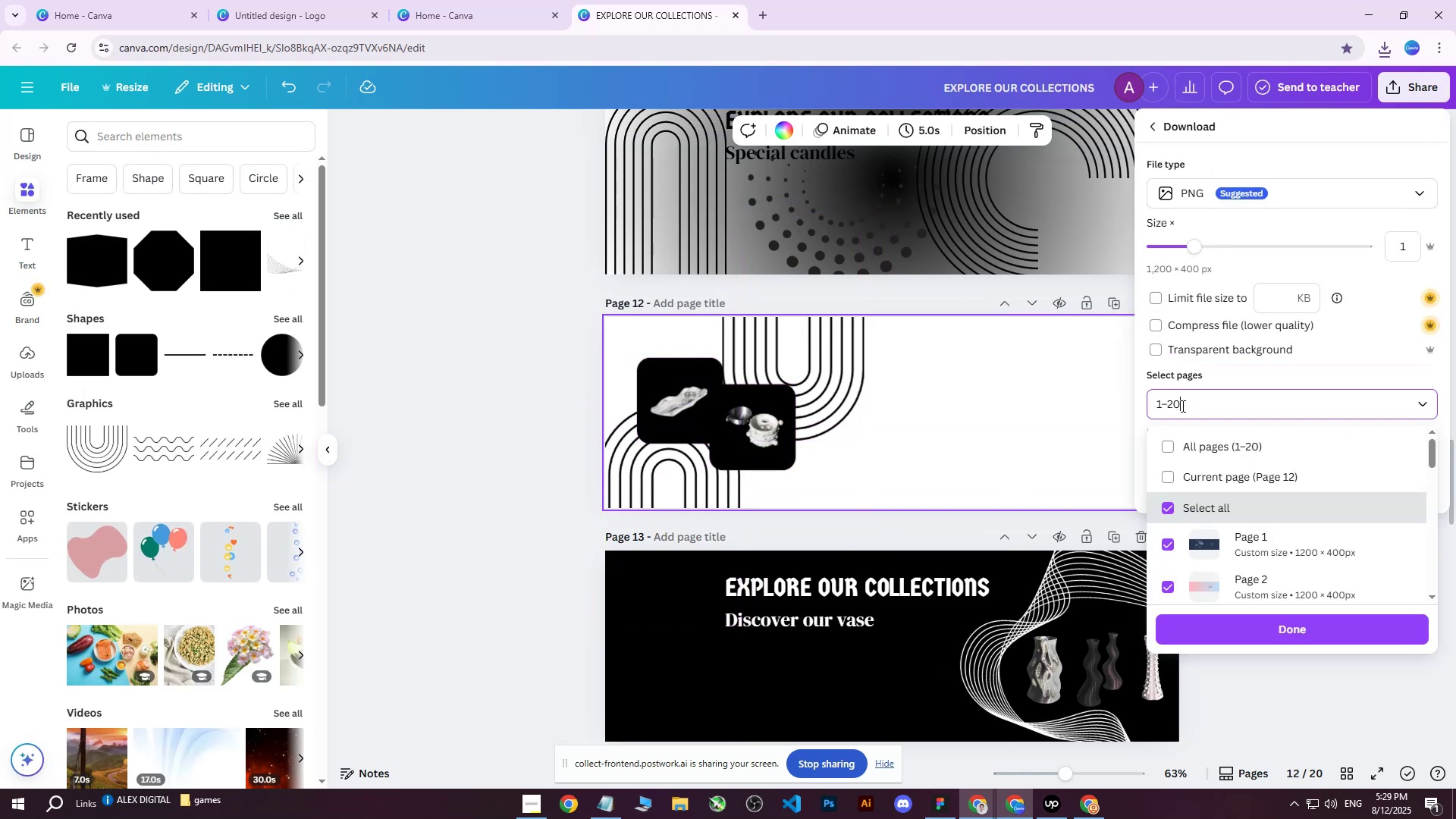 
triple_click([1181, 406])
 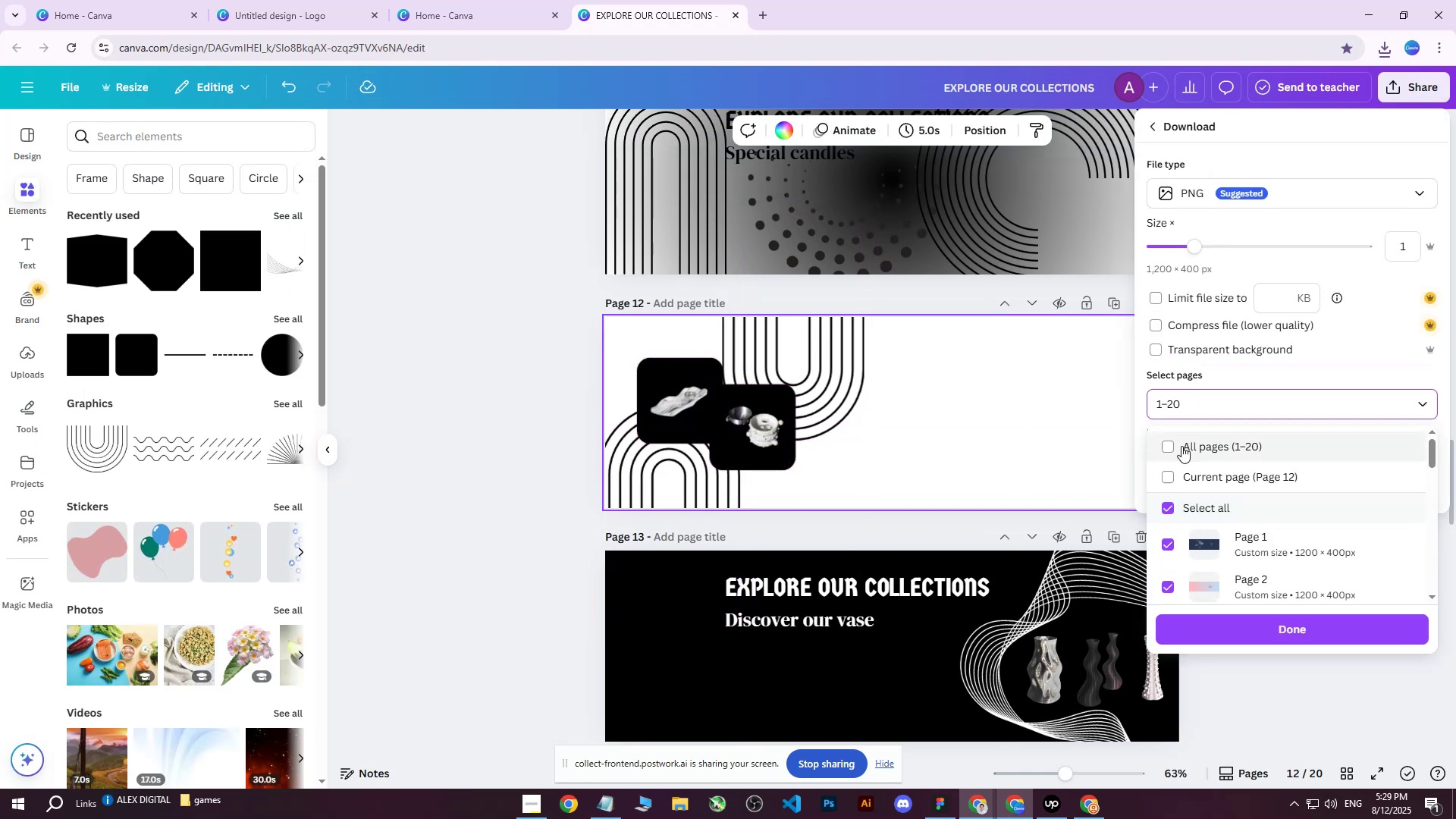 
triple_click([1181, 447])
 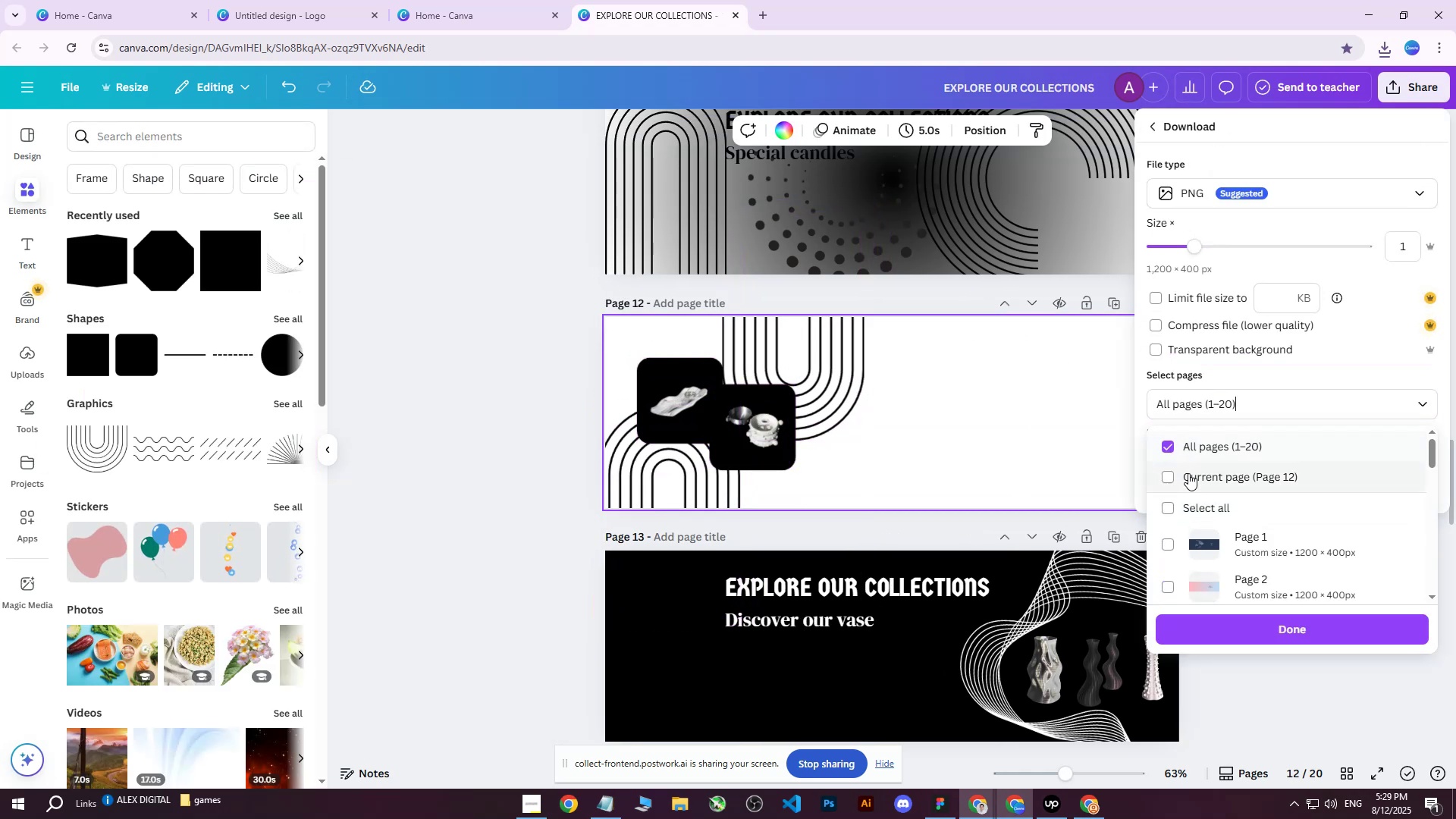 
triple_click([1188, 473])
 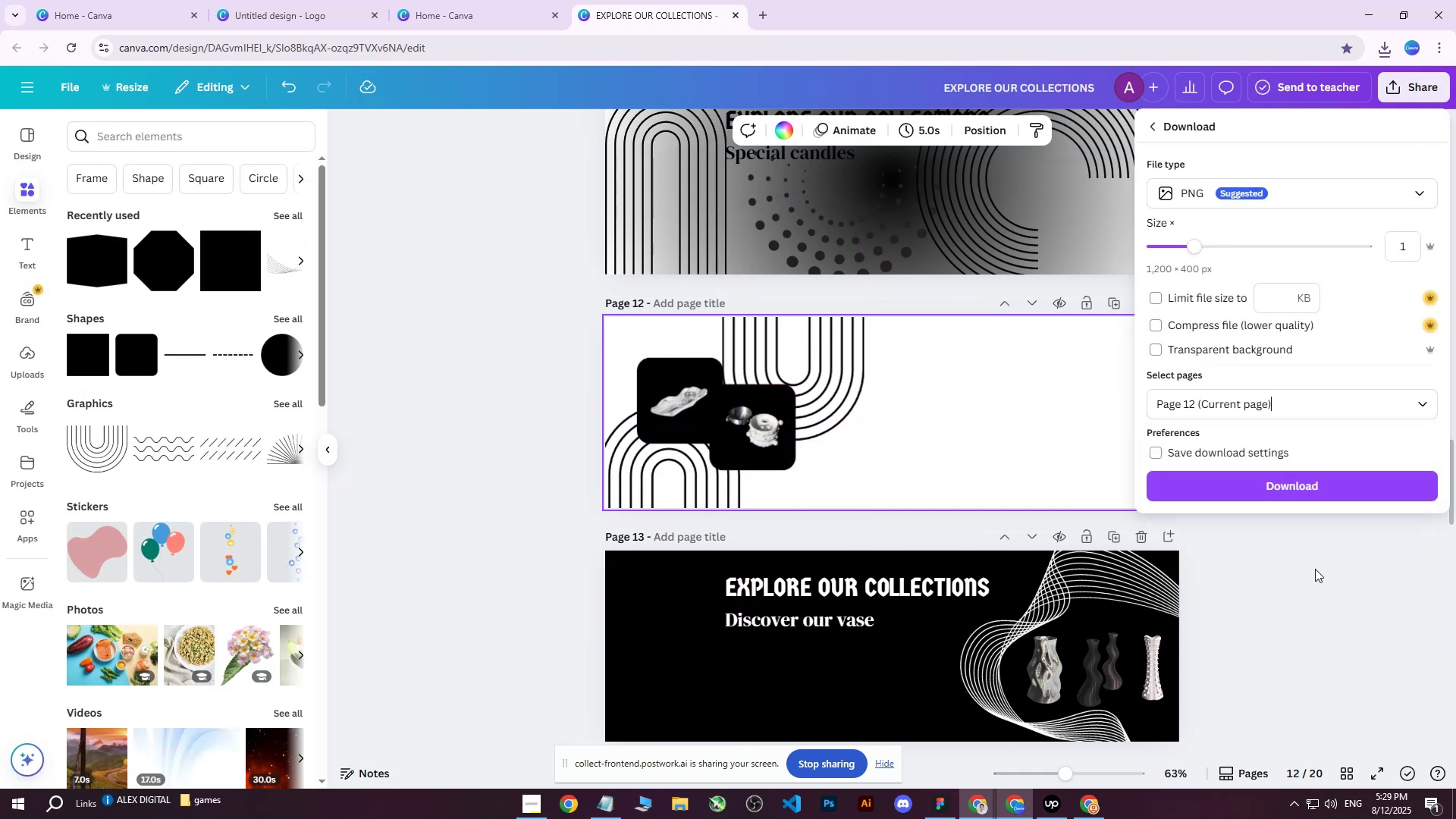 
left_click([1315, 490])
 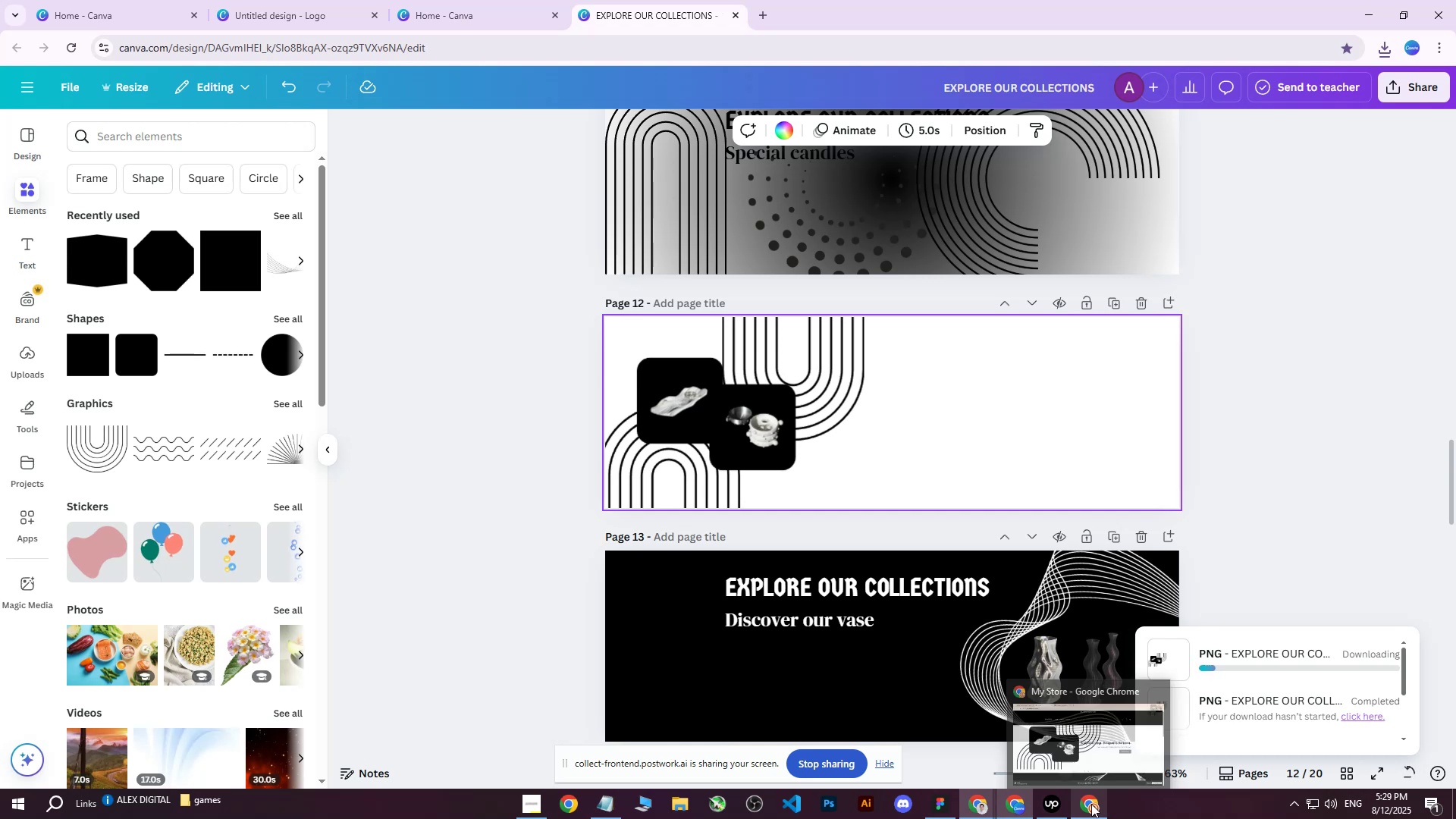 
left_click([1091, 804])
 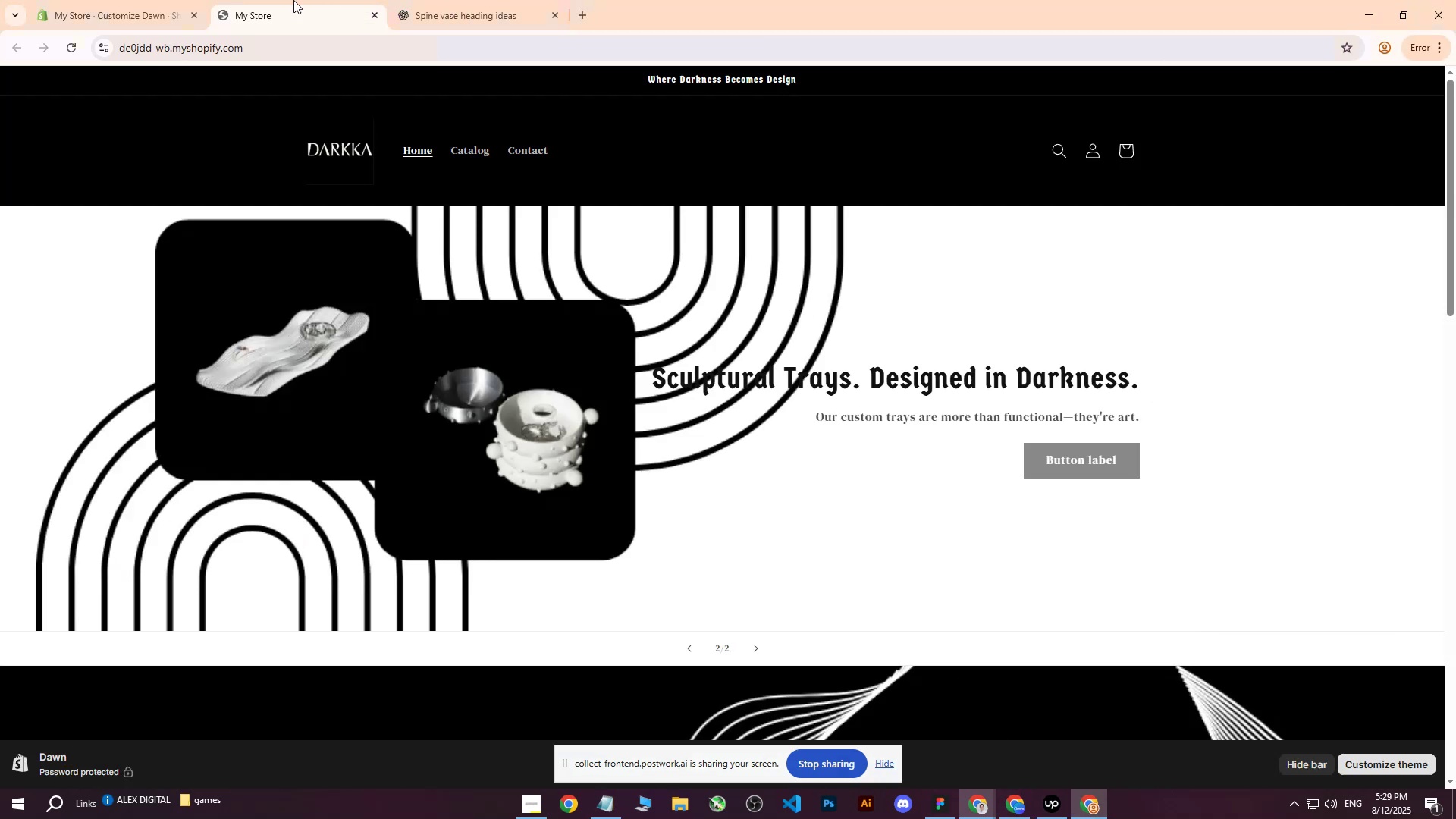 
left_click([148, 0])
 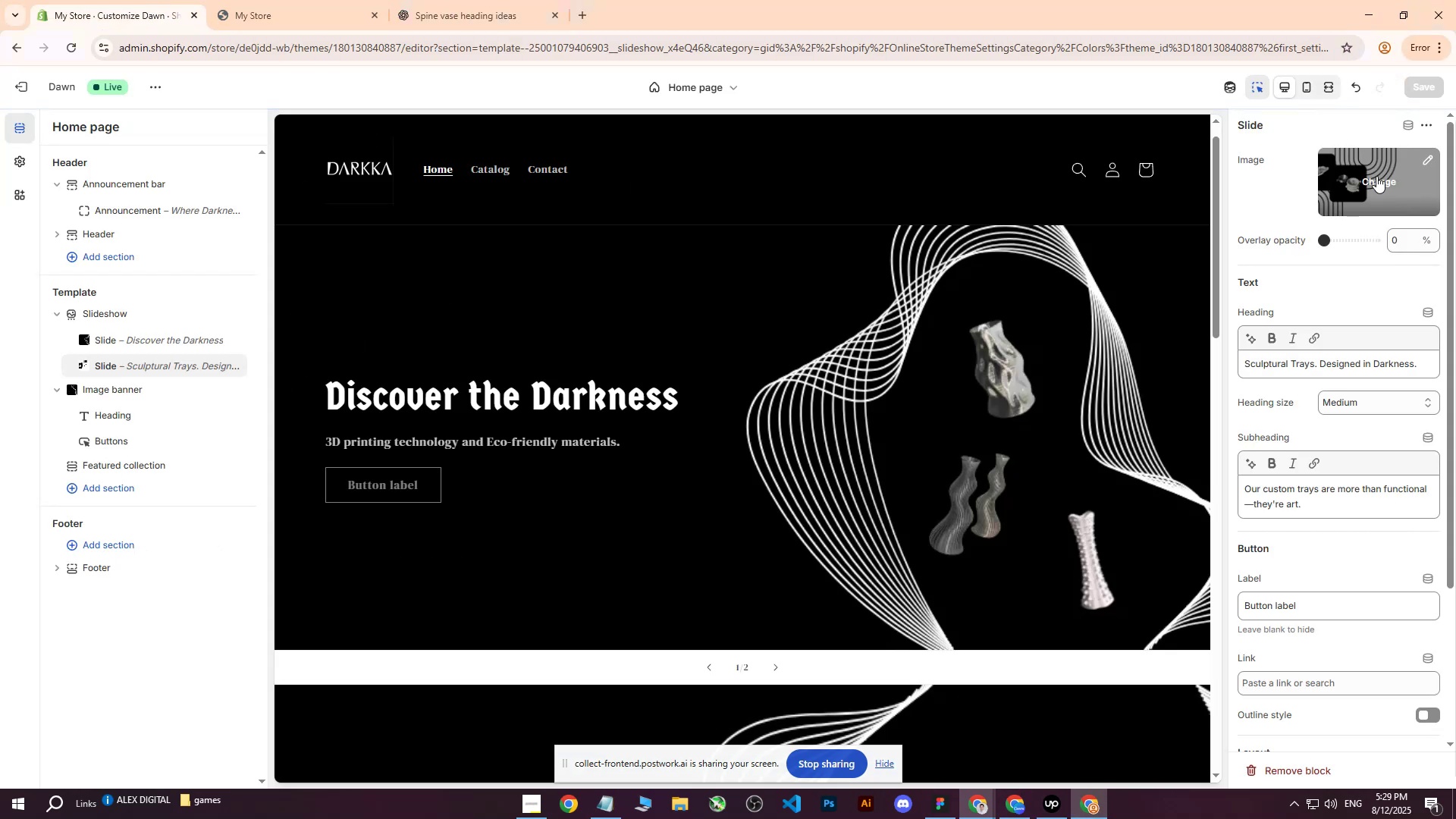 
left_click([1375, 180])
 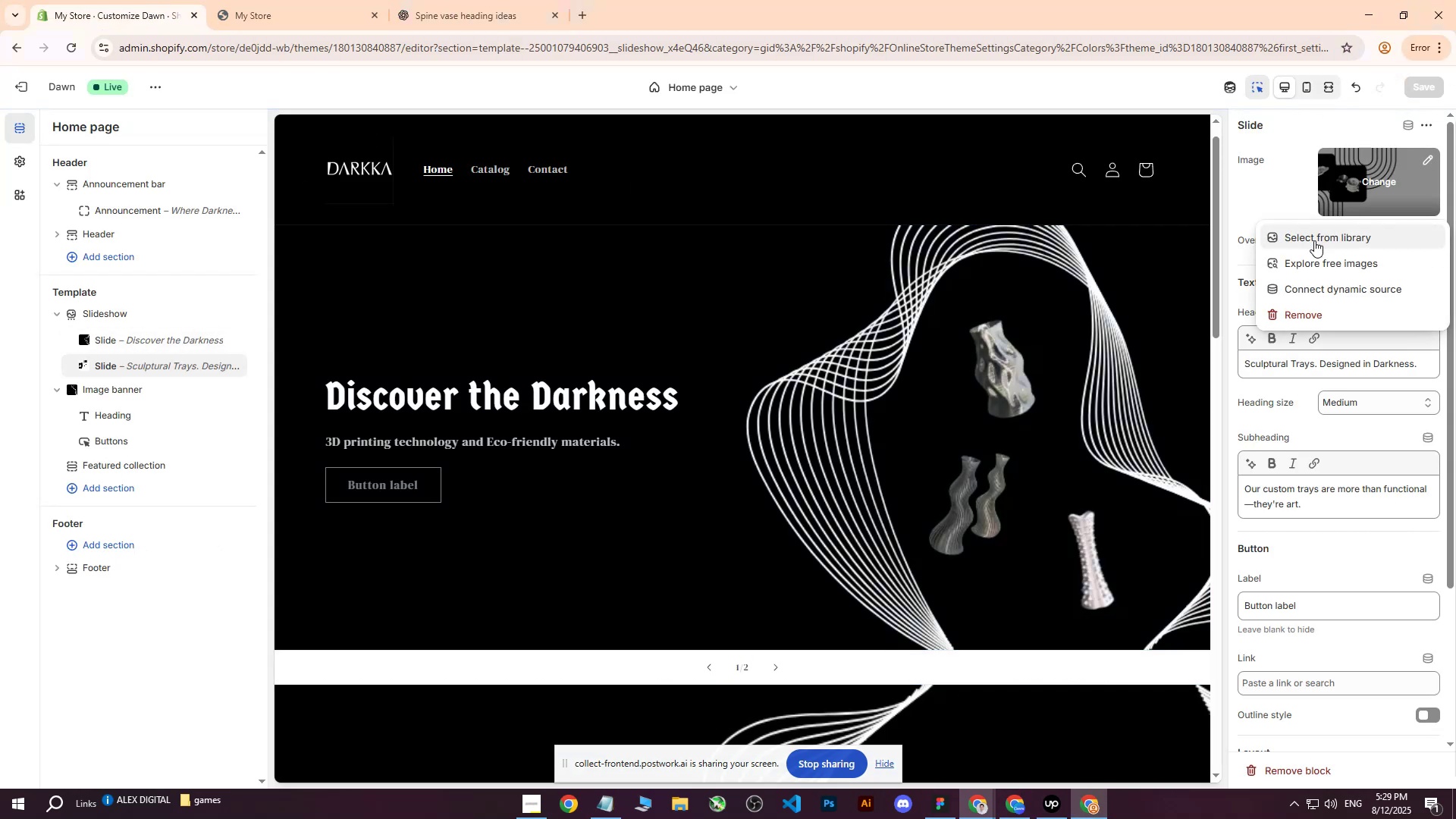 
left_click([1310, 244])
 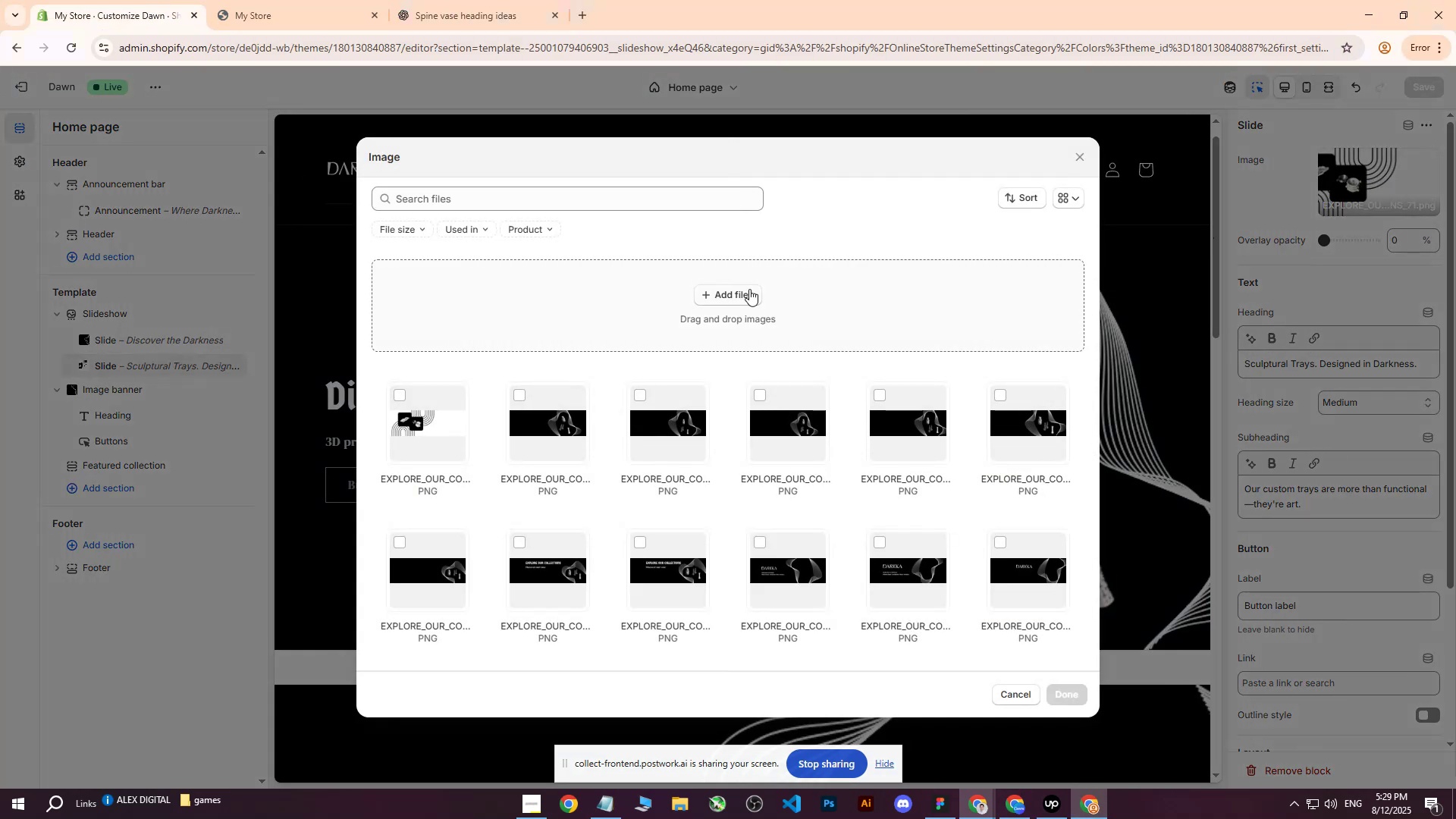 
left_click([749, 289])
 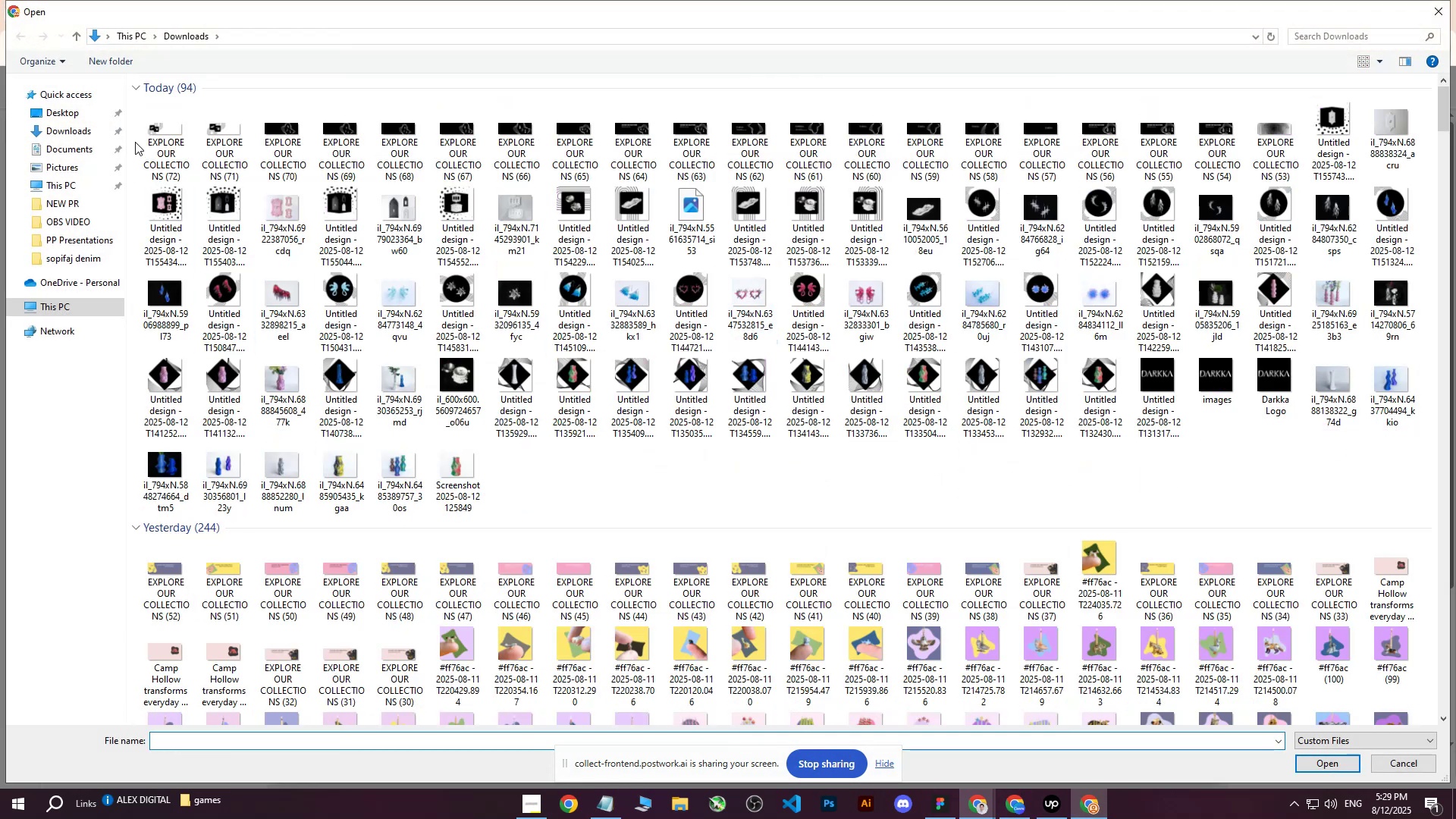 
left_click([151, 127])
 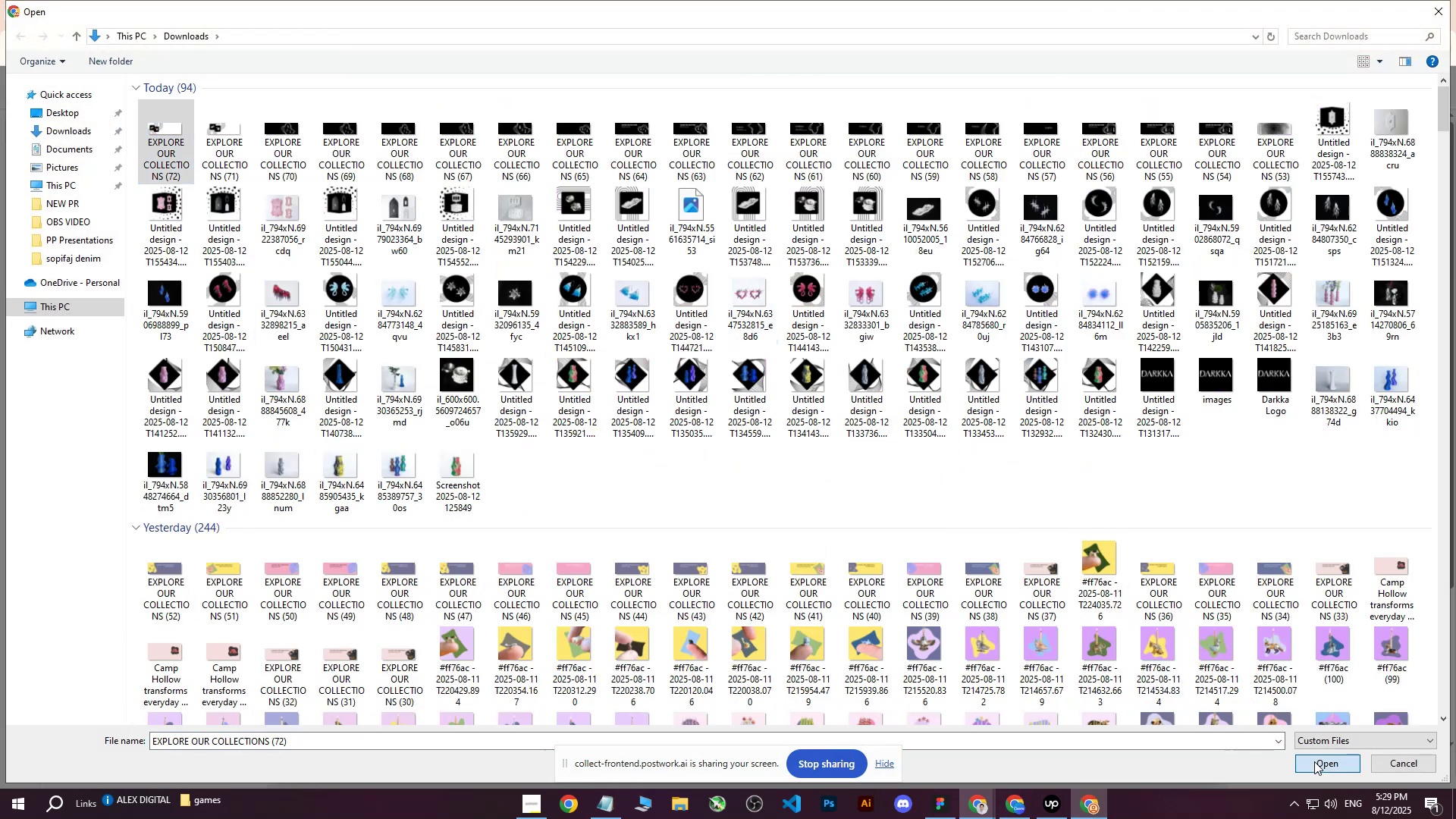 
left_click([1314, 761])
 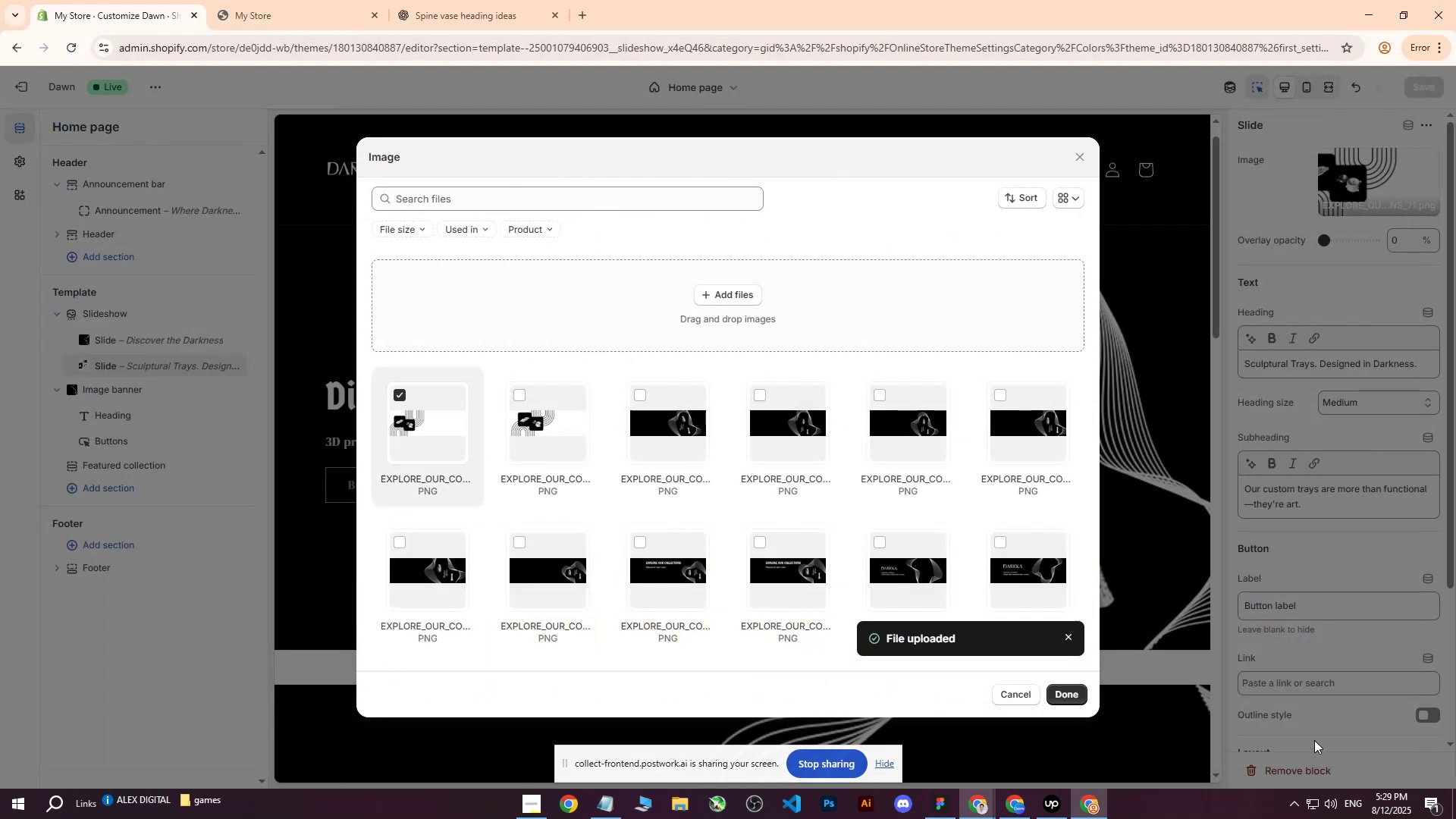 
wait(13.71)
 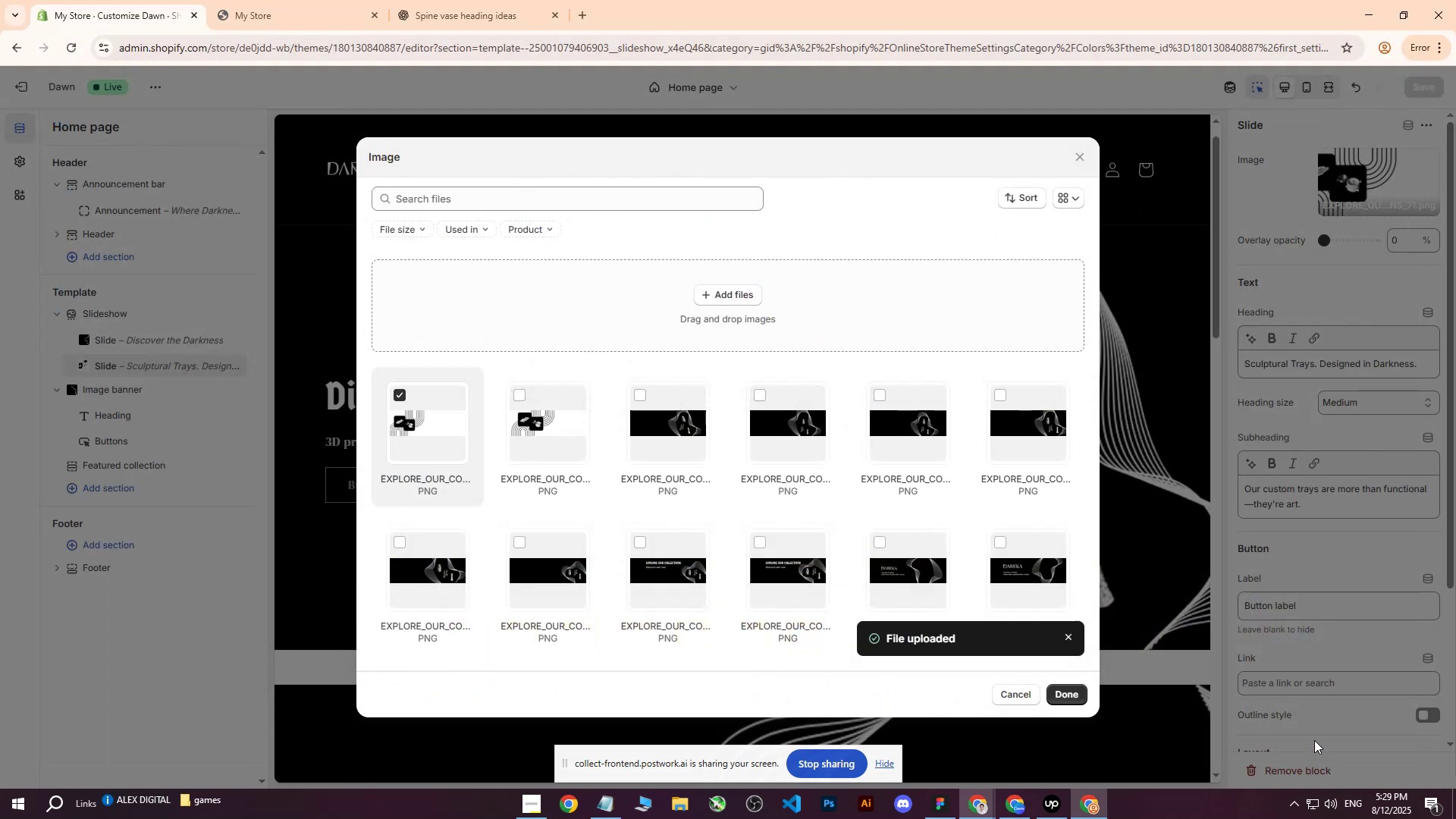 
left_click([1066, 694])
 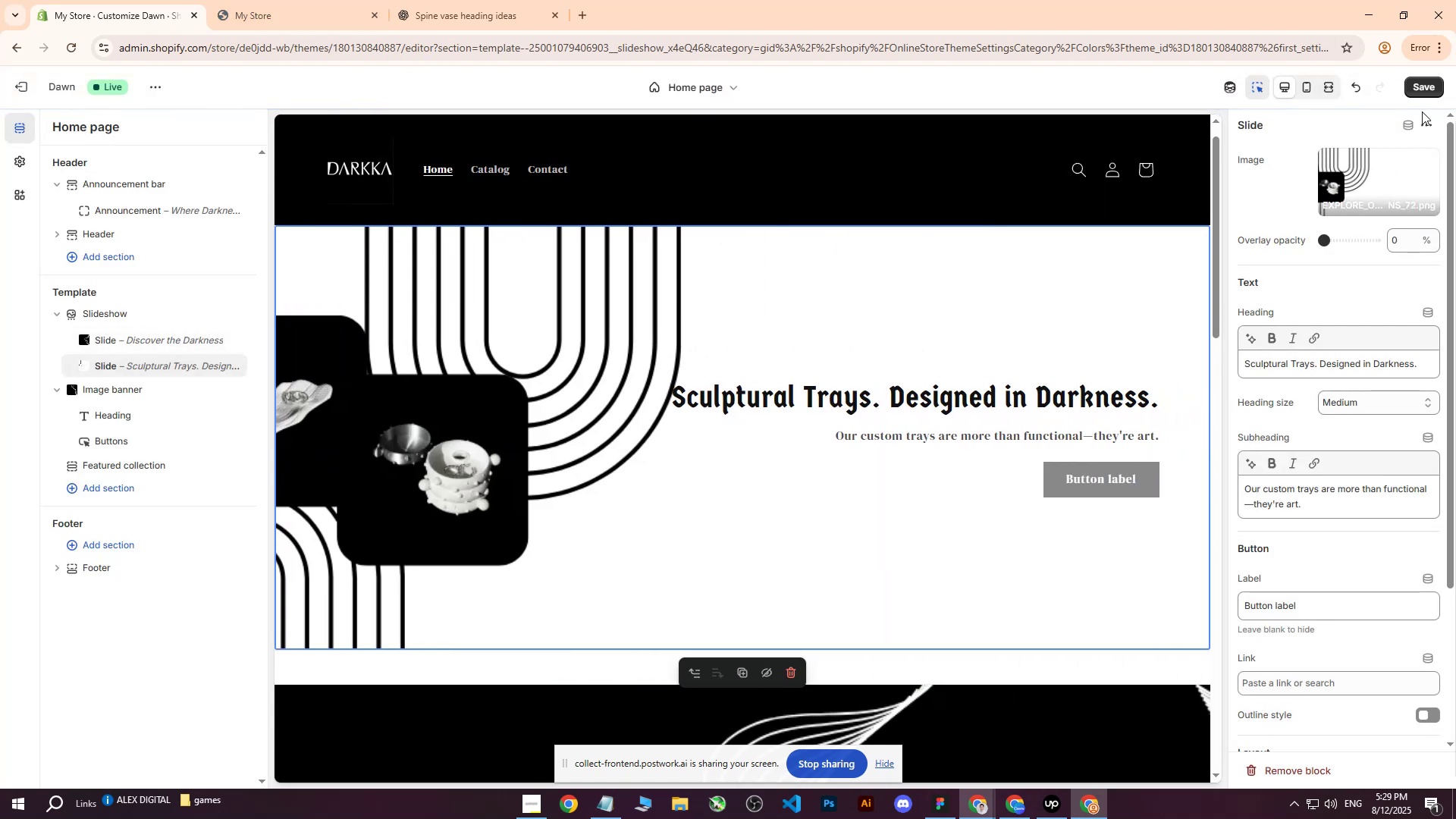 
left_click([1417, 92])
 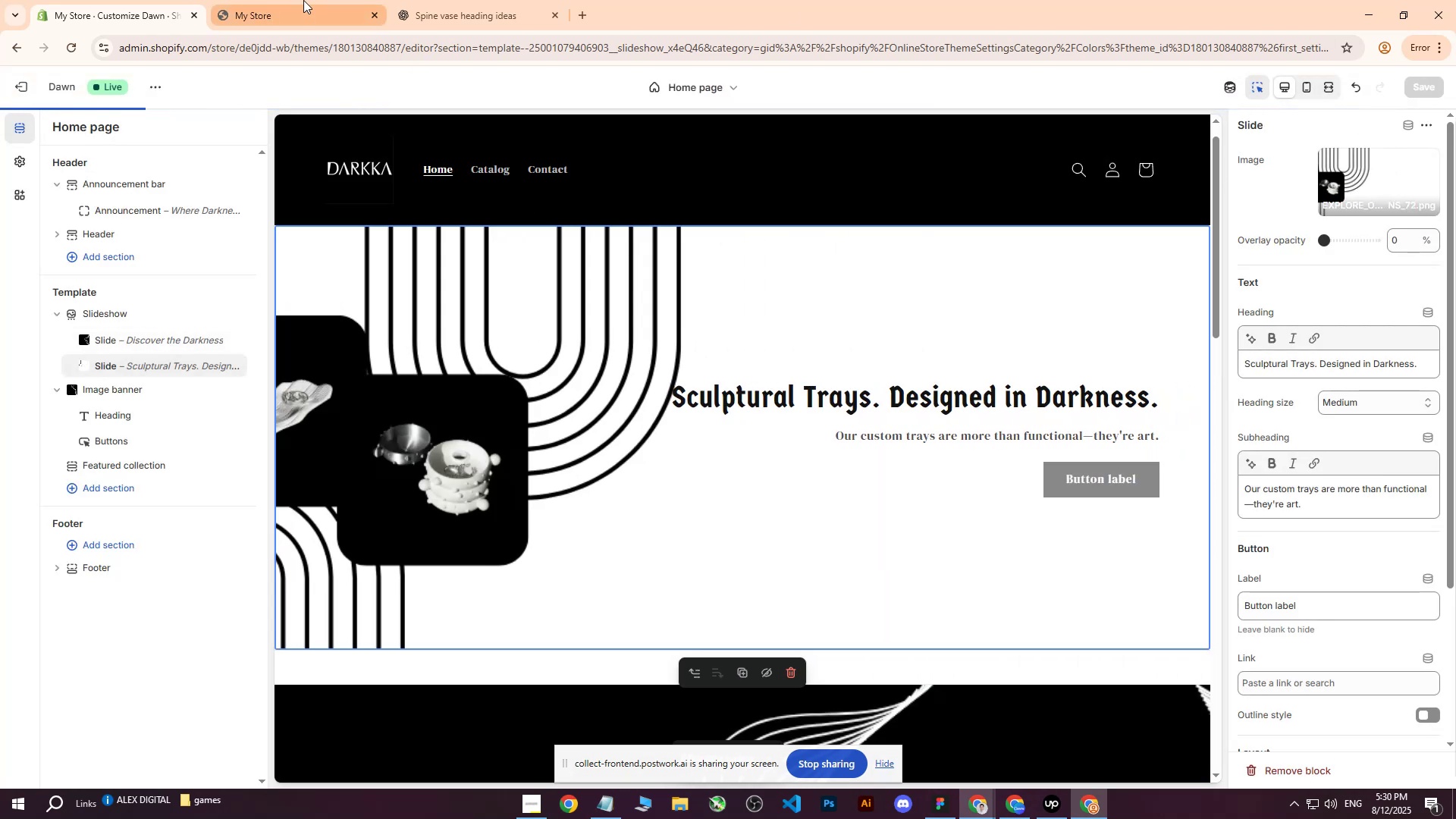 
left_click([303, 0])
 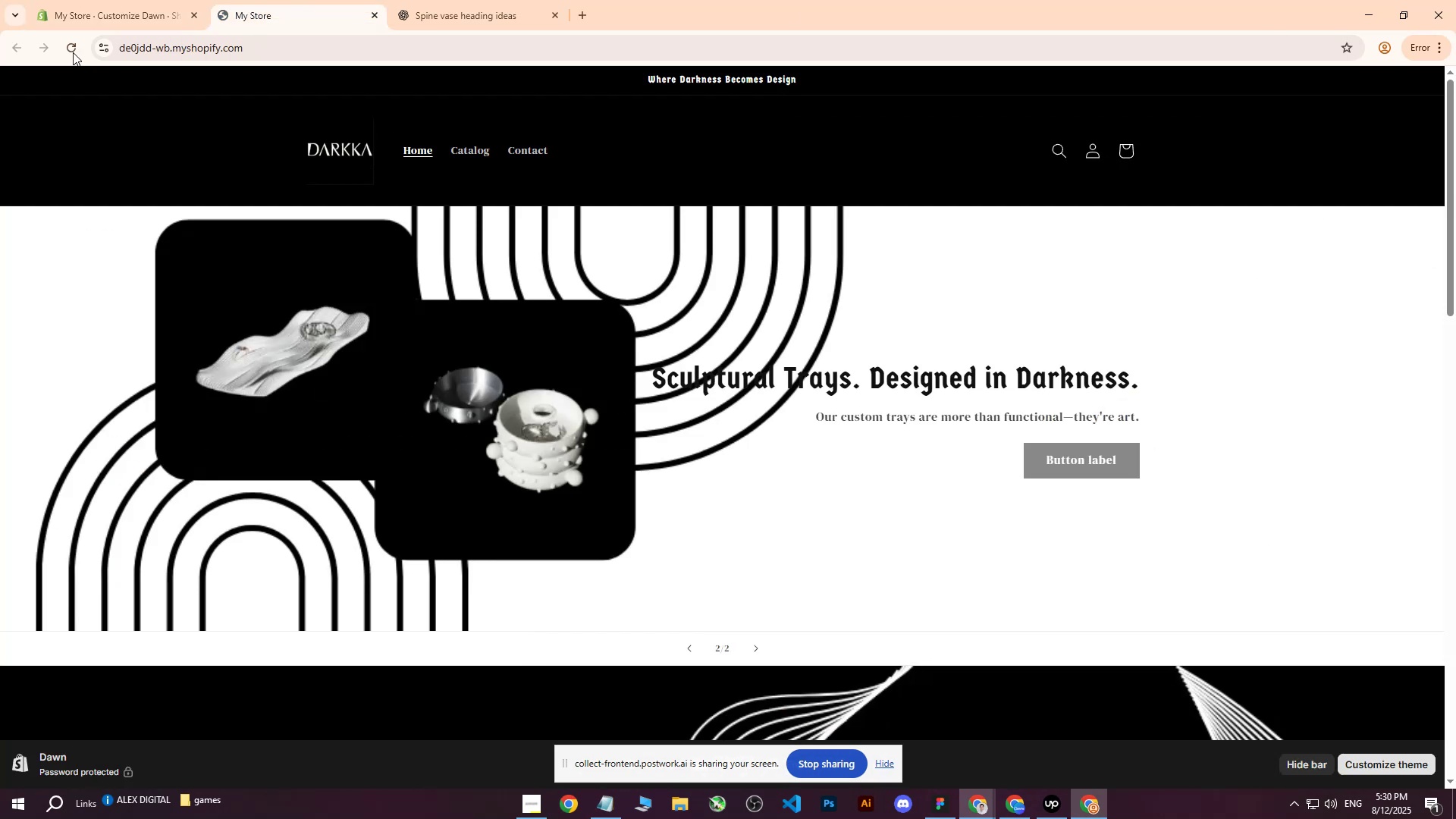 
left_click([71, 52])
 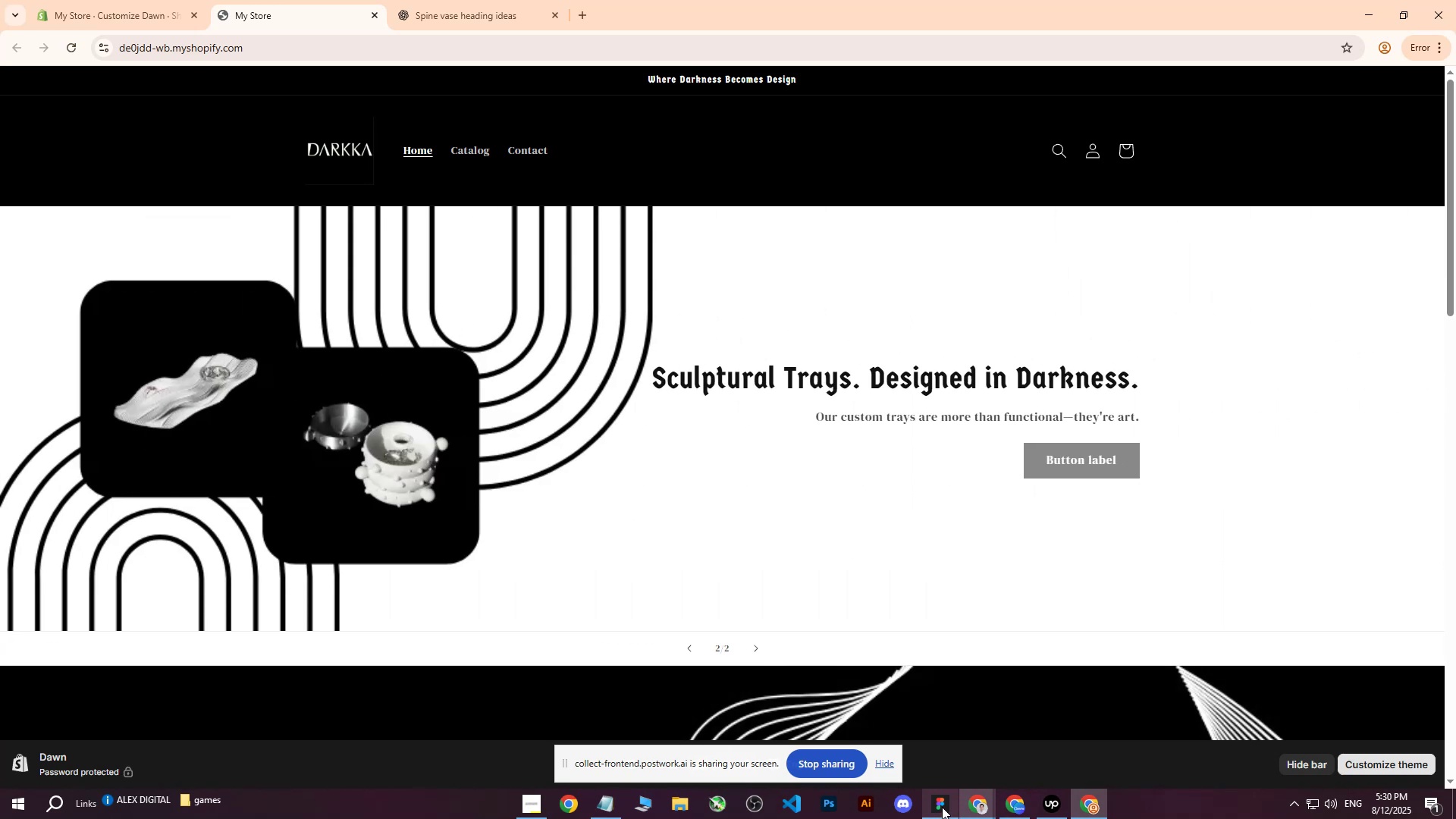 
wait(6.35)
 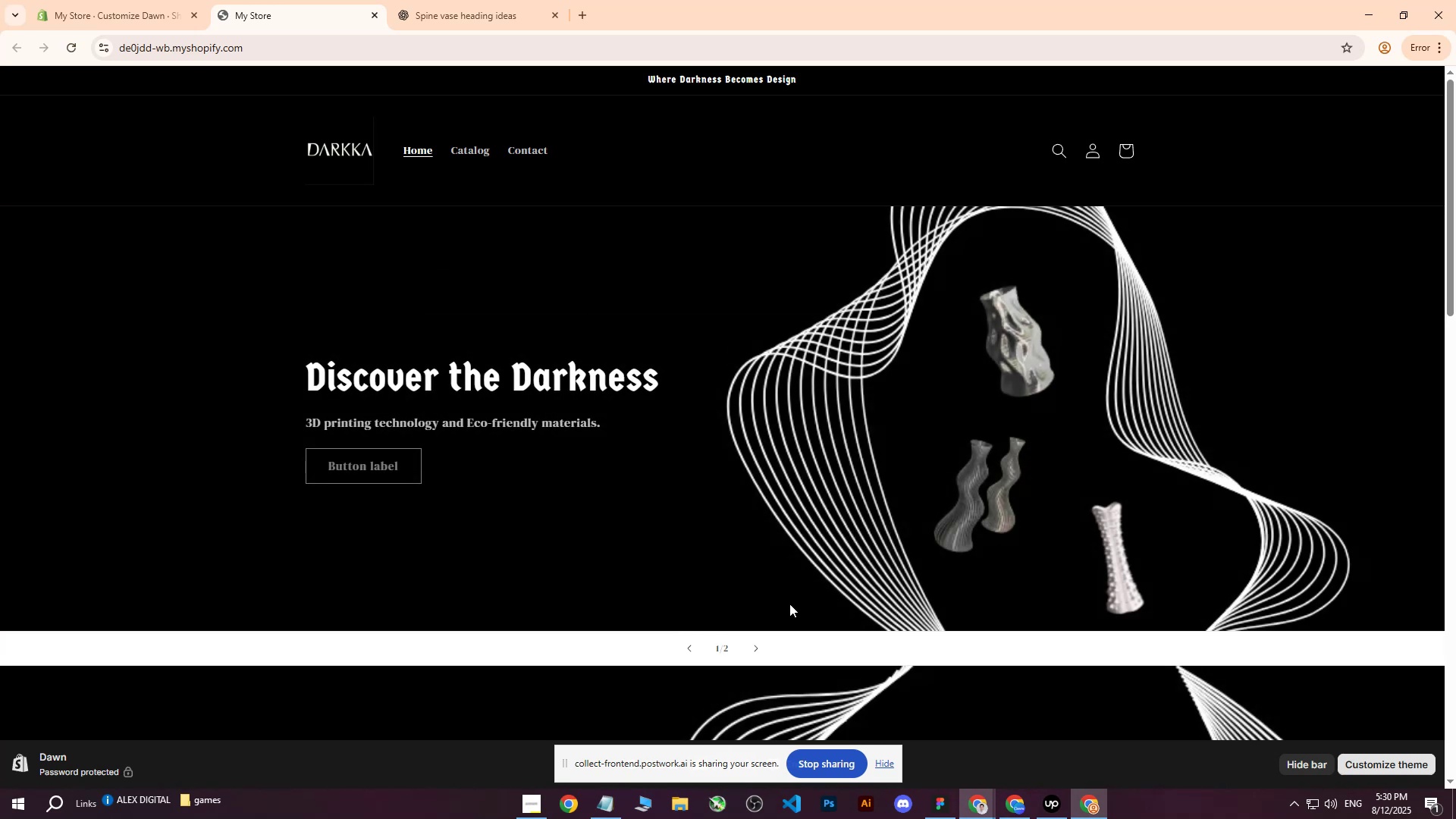 
left_click([1021, 811])
 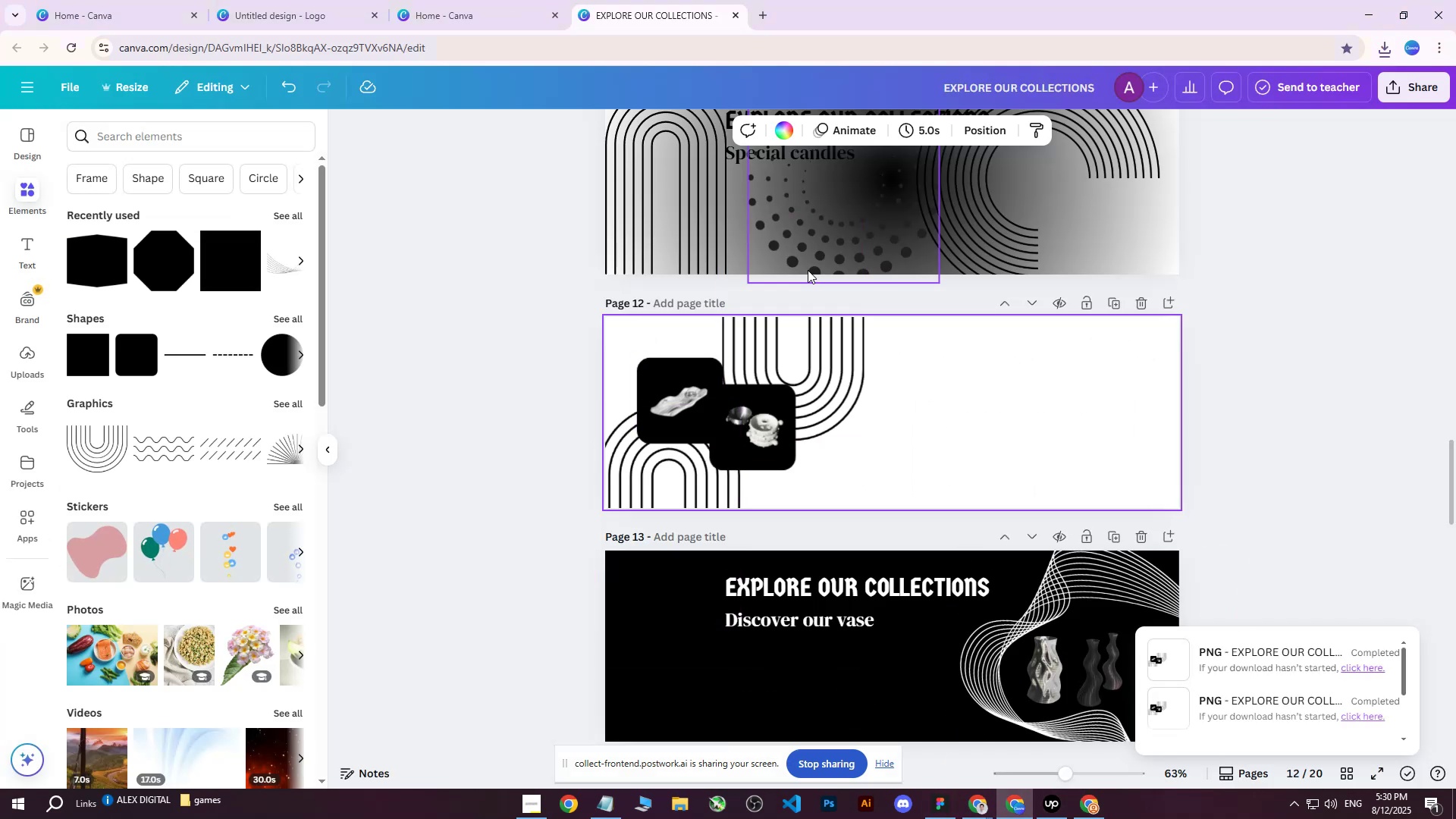 
left_click([519, 297])
 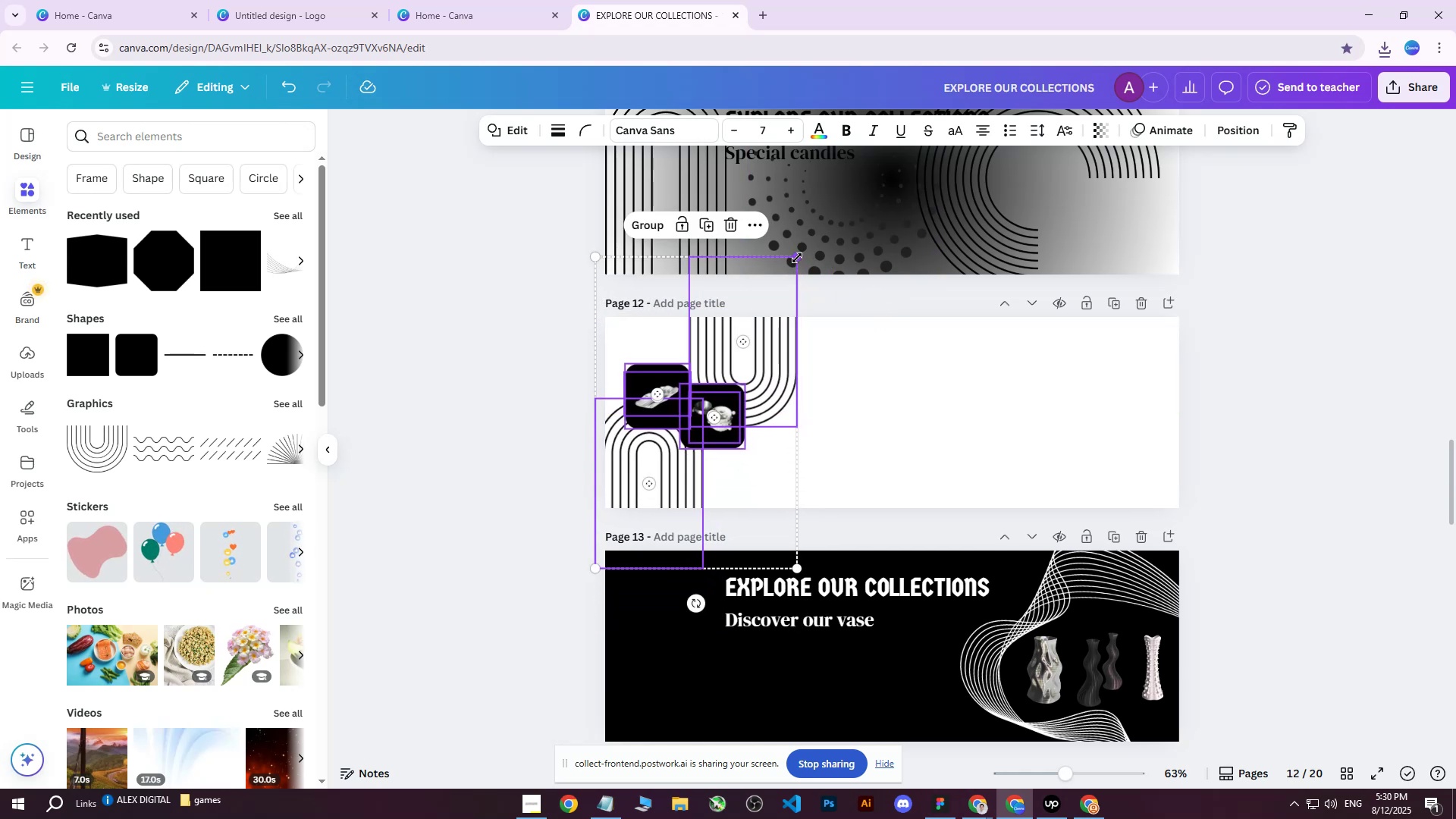 
wait(13.78)
 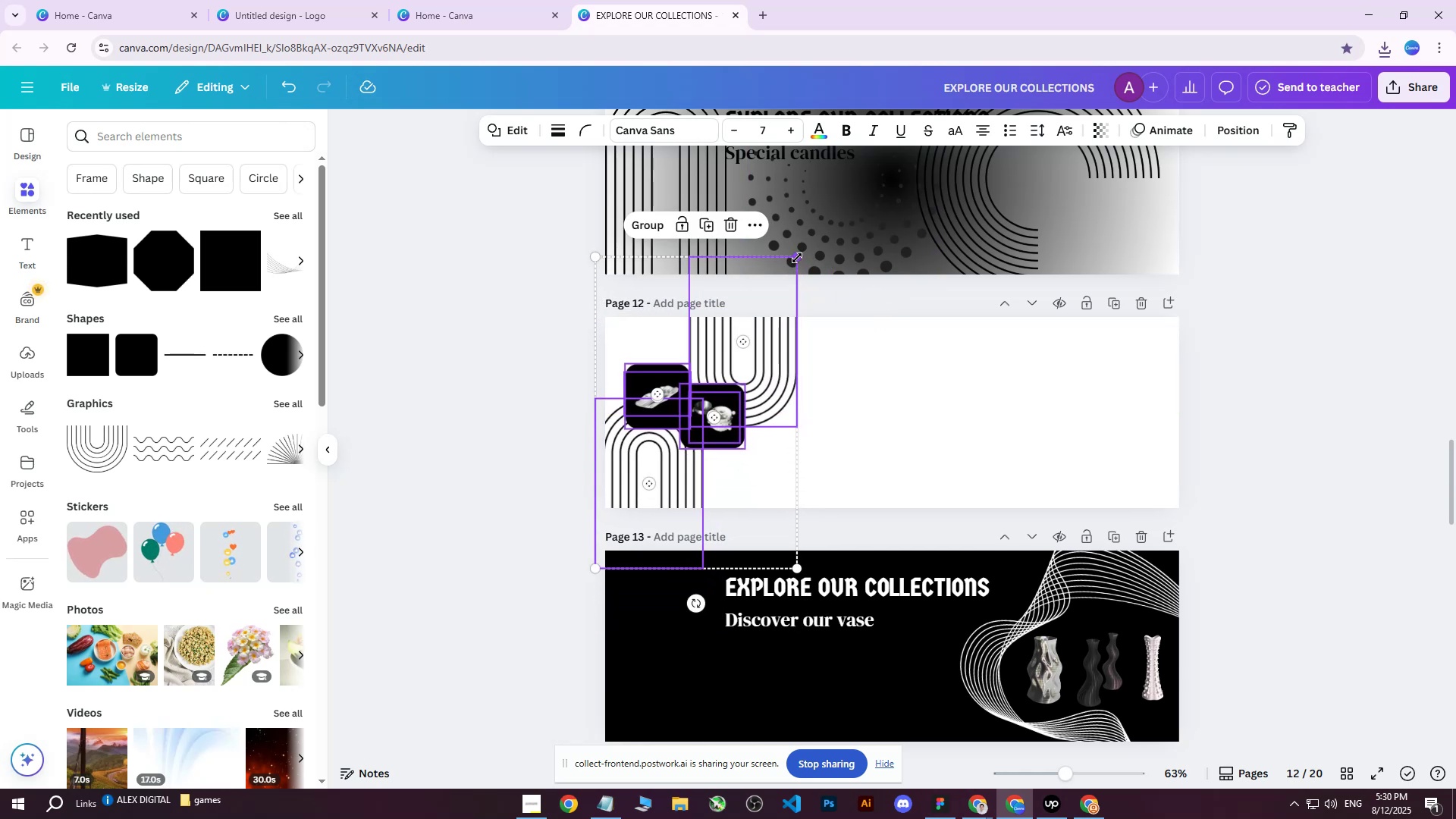 
left_click([1407, 82])
 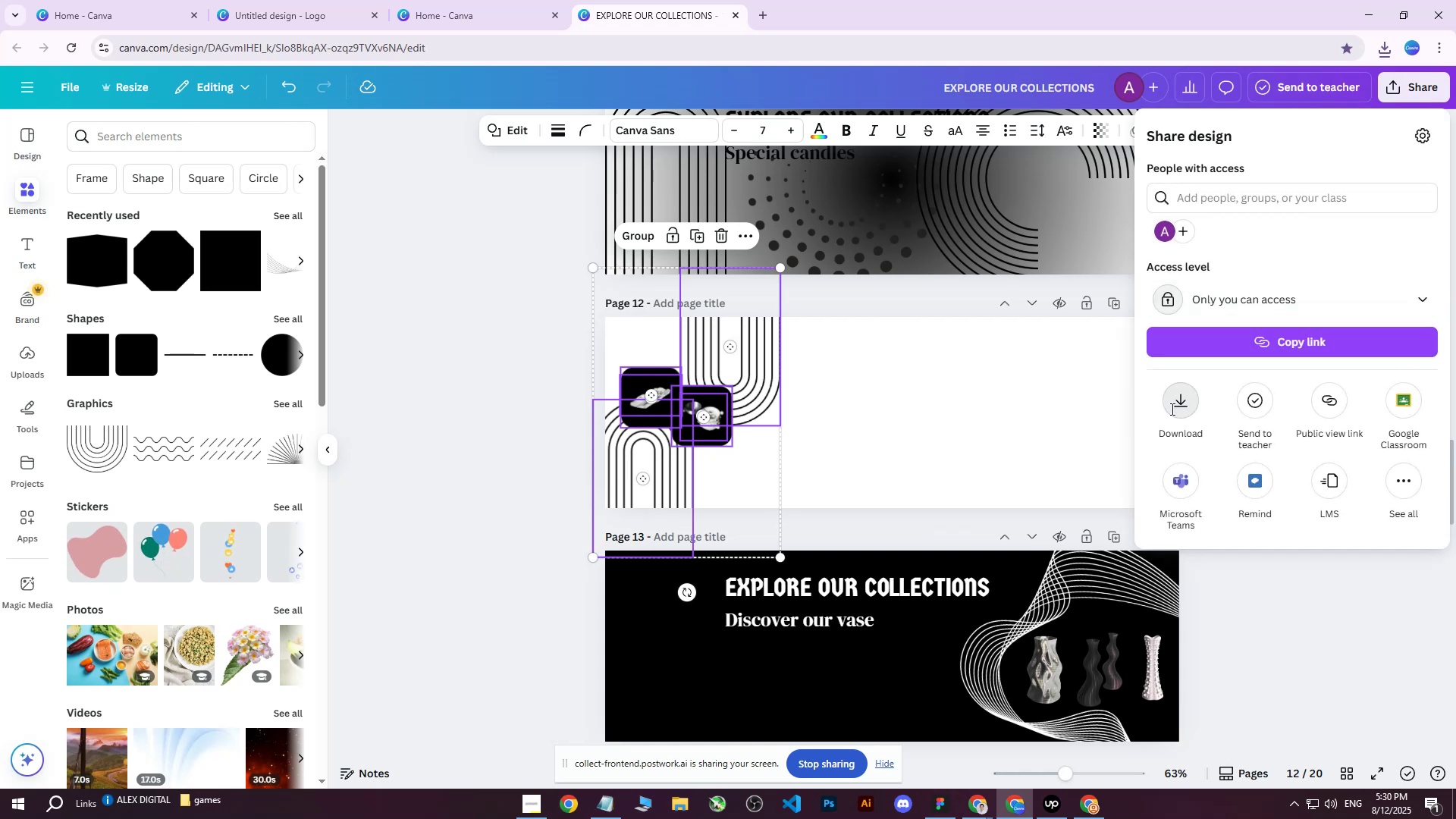 
double_click([1179, 414])
 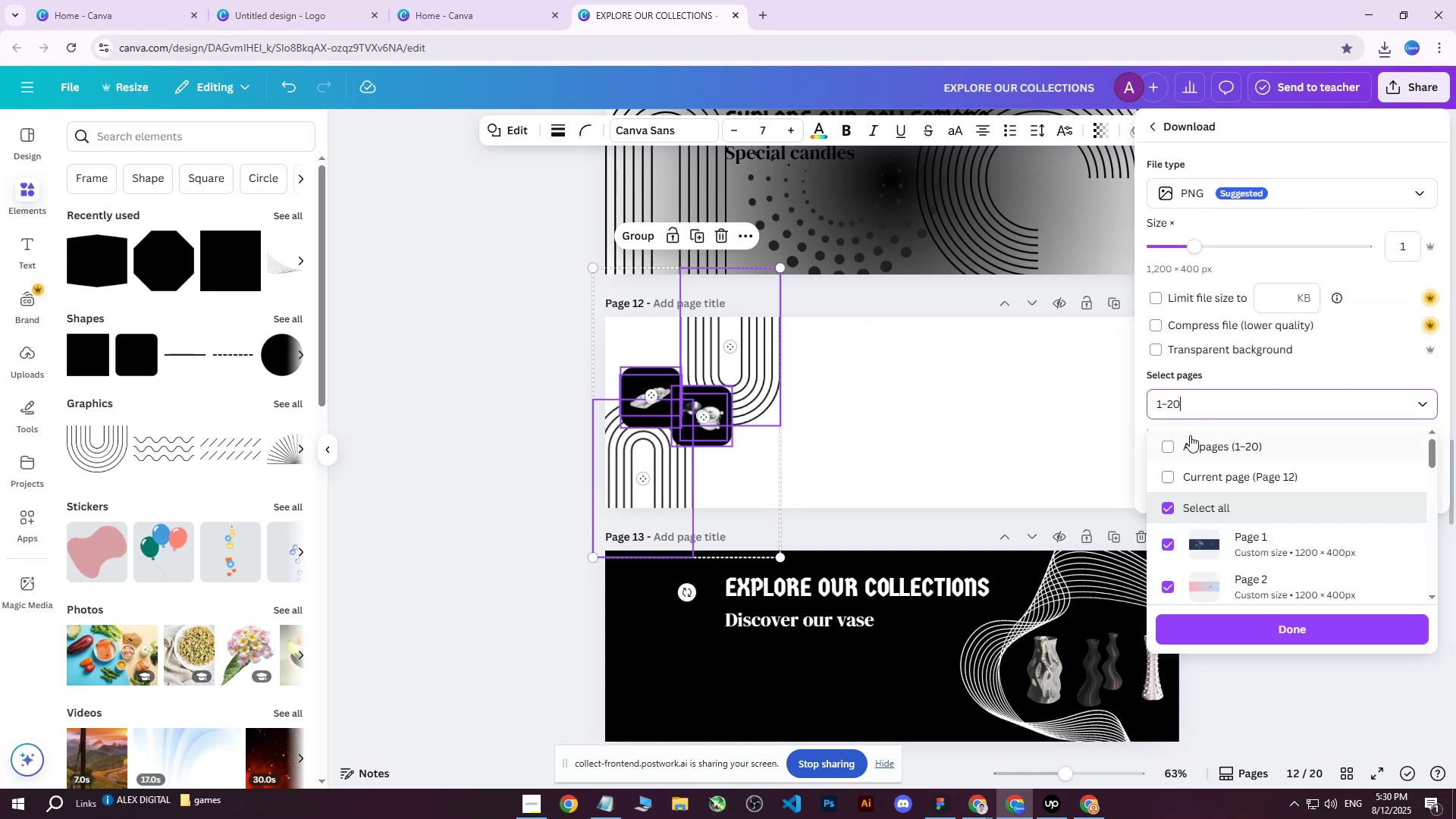 
triple_click([1190, 435])
 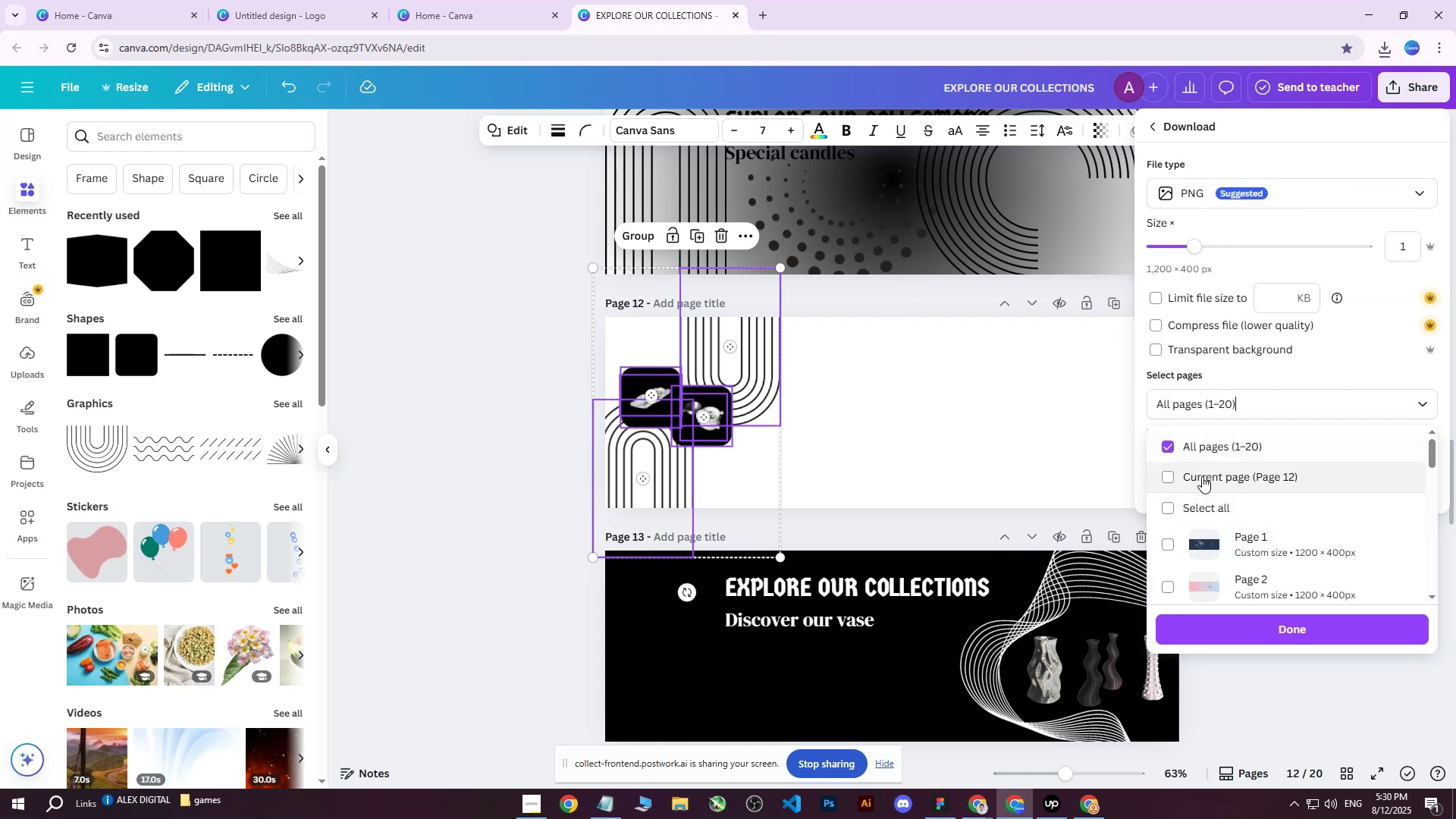 
triple_click([1202, 476])
 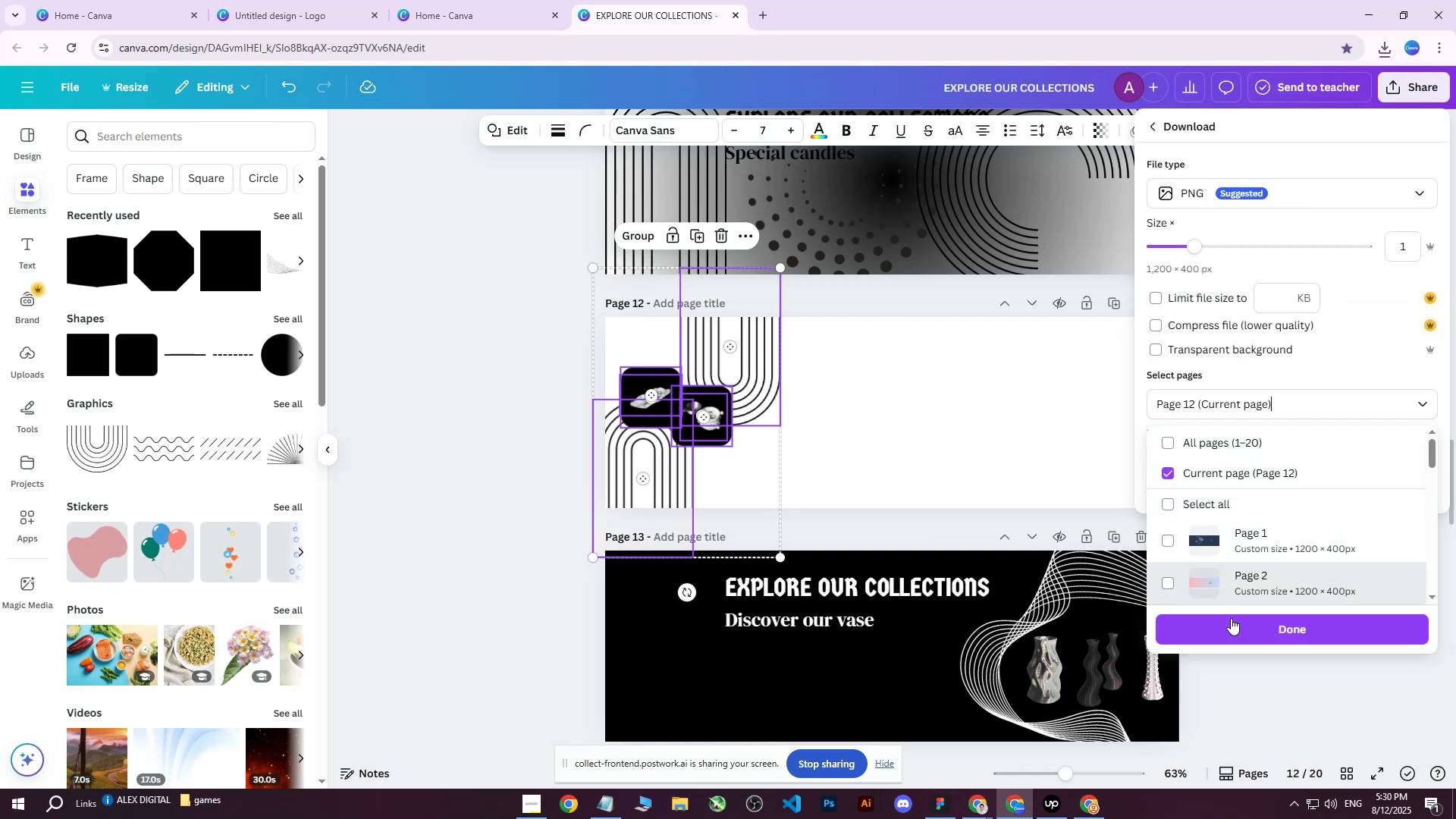 
left_click([1225, 626])
 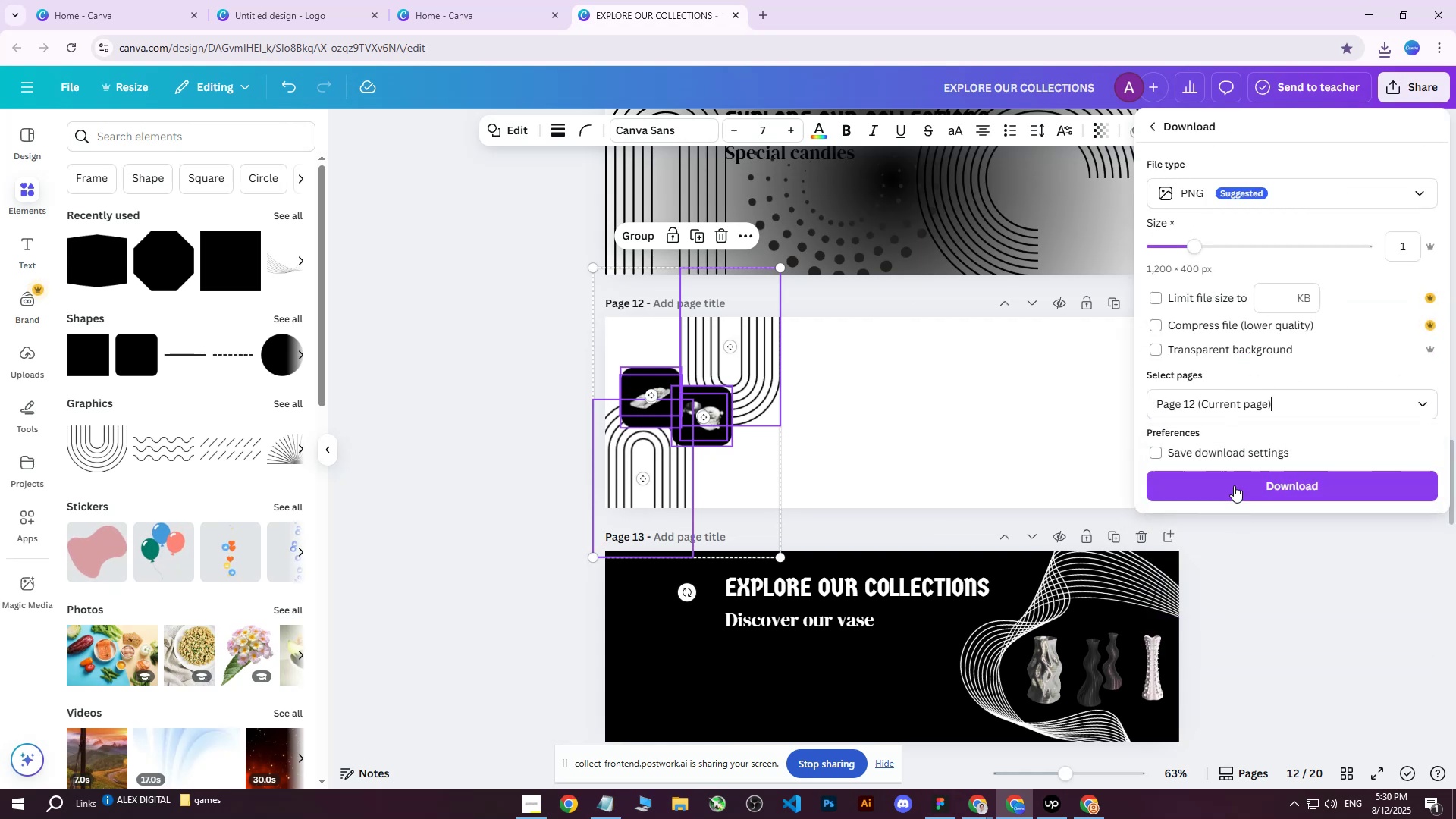 
left_click([1233, 481])
 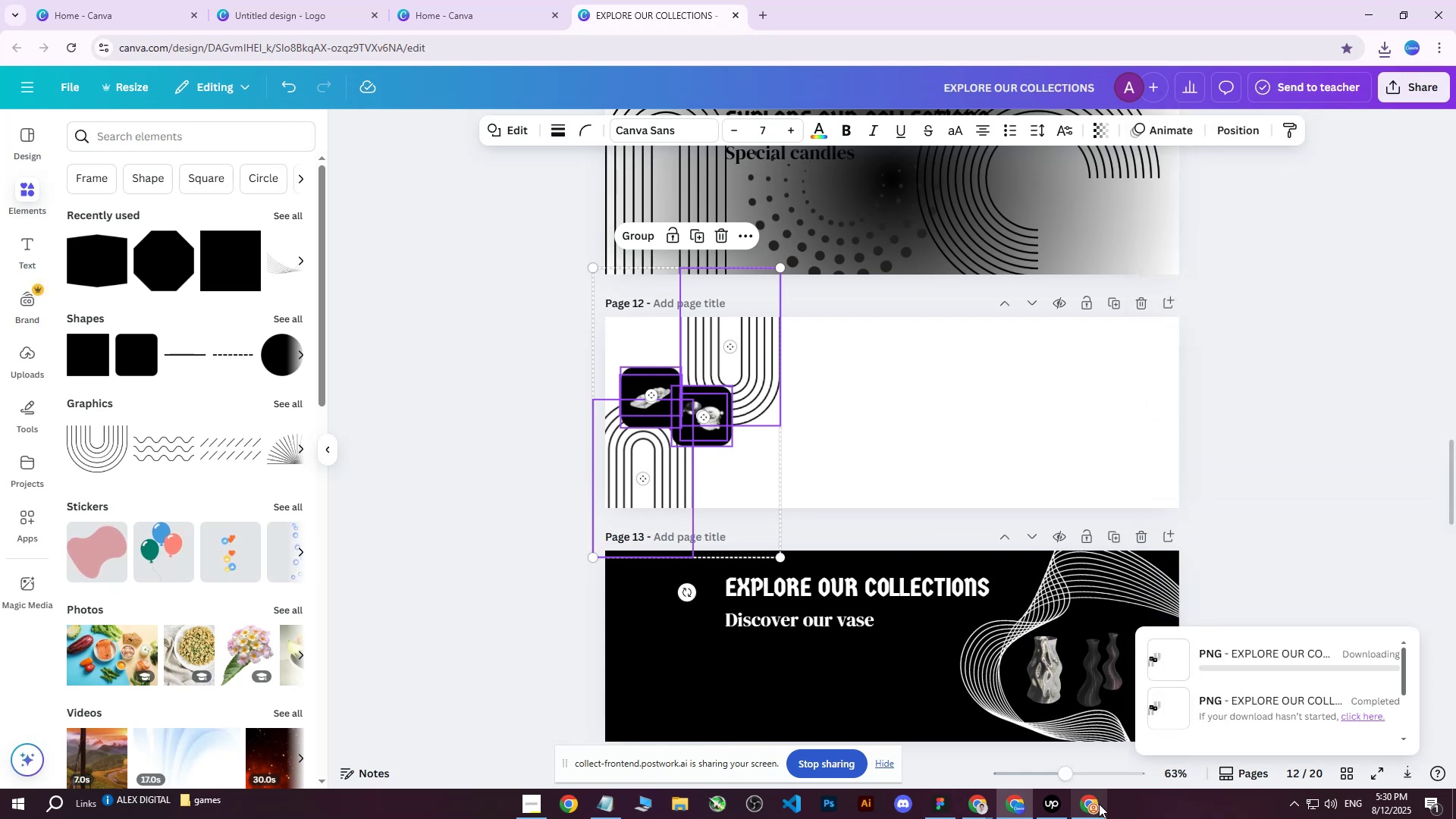 
left_click([1095, 807])
 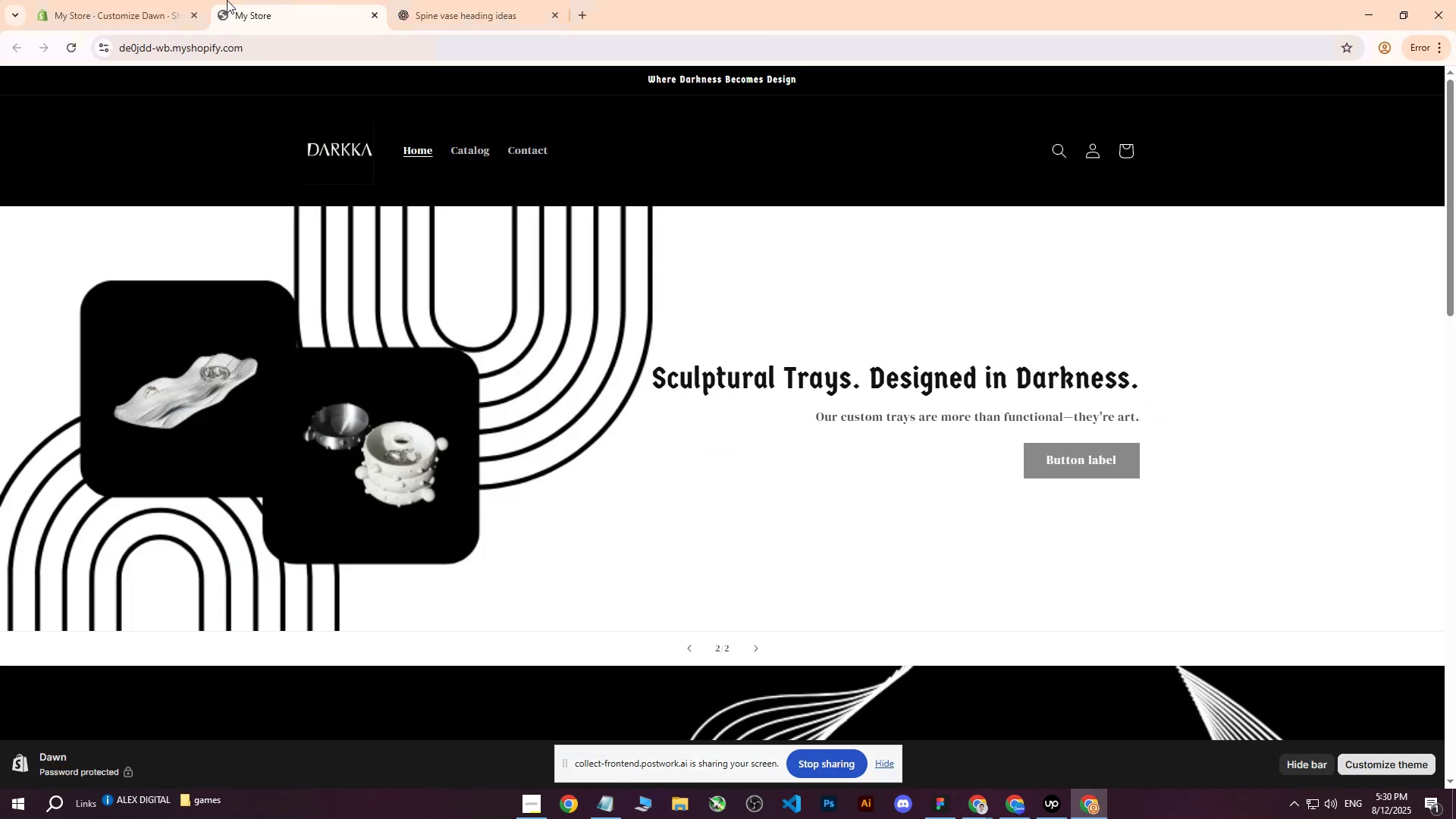 
left_click([145, 0])
 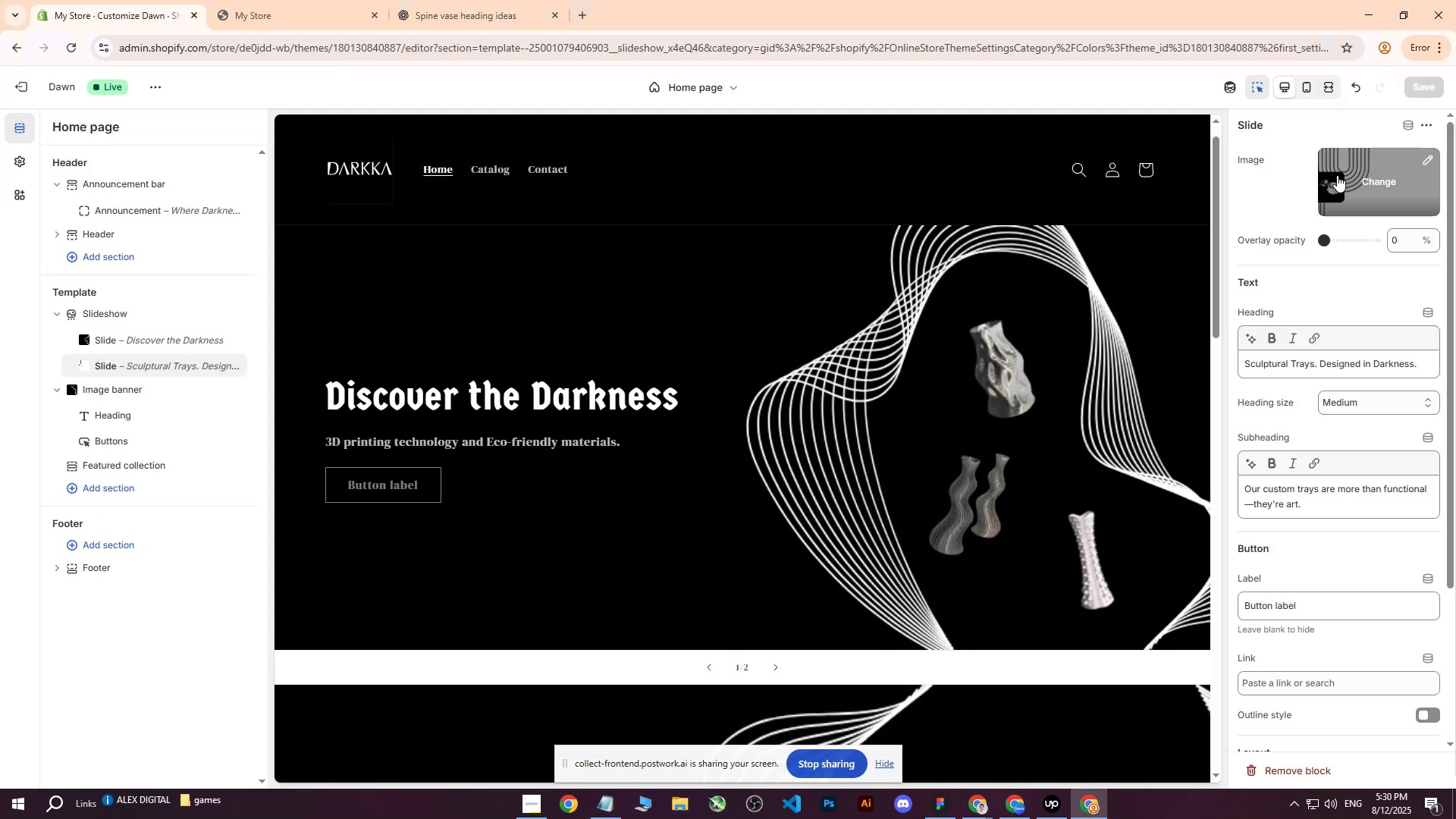 
left_click([1367, 181])
 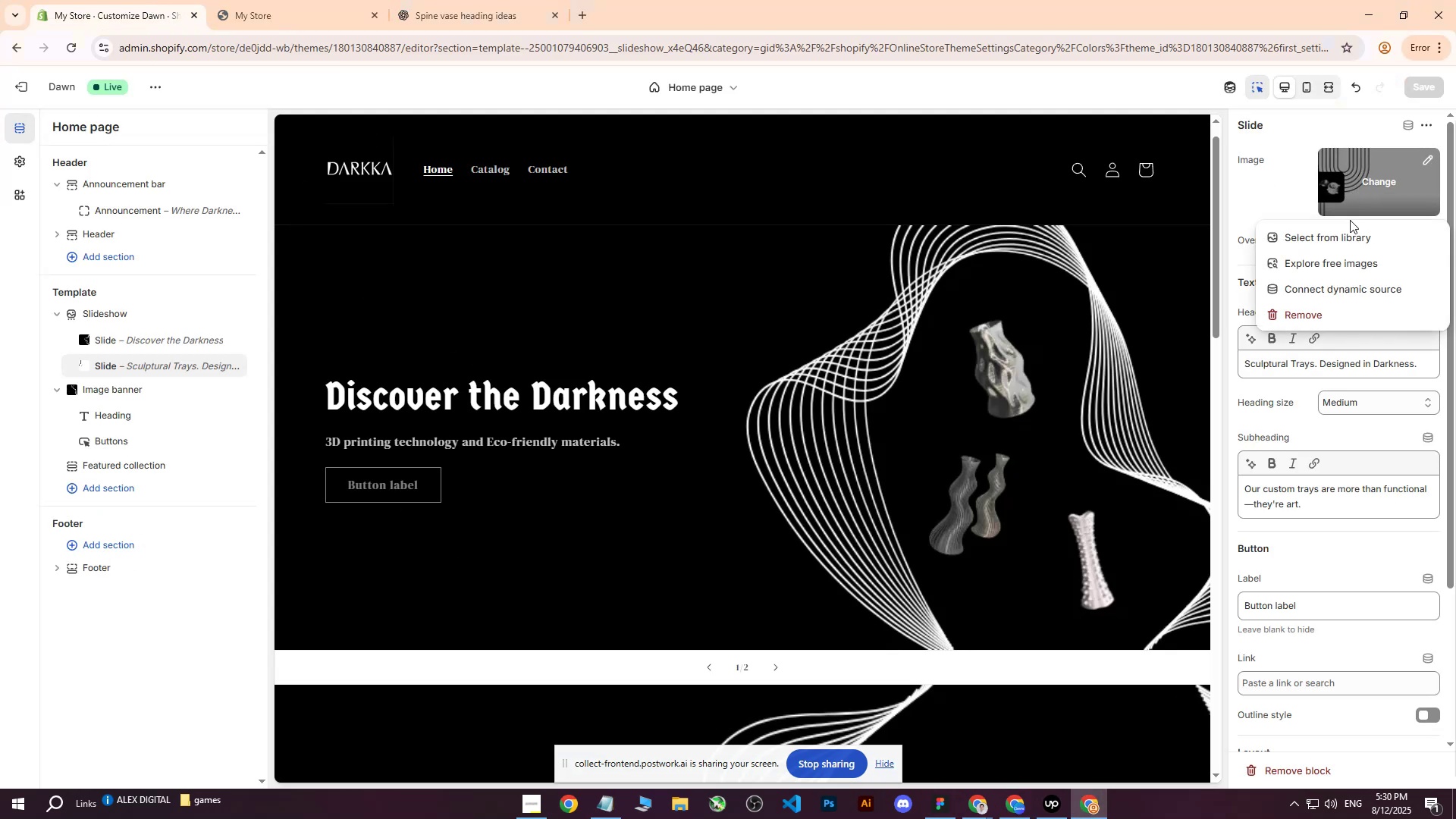 
left_click([1345, 227])
 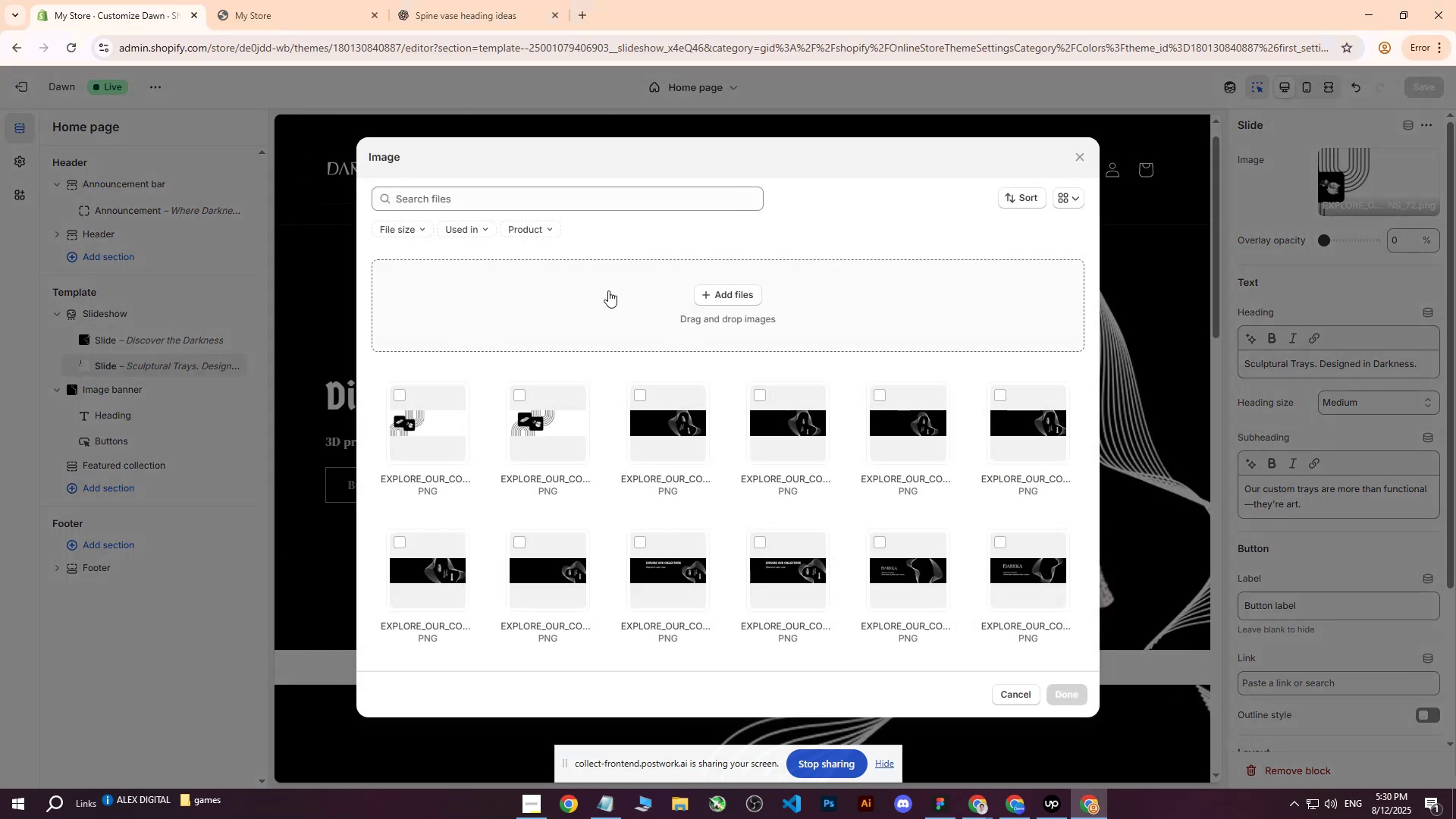 
left_click([733, 296])
 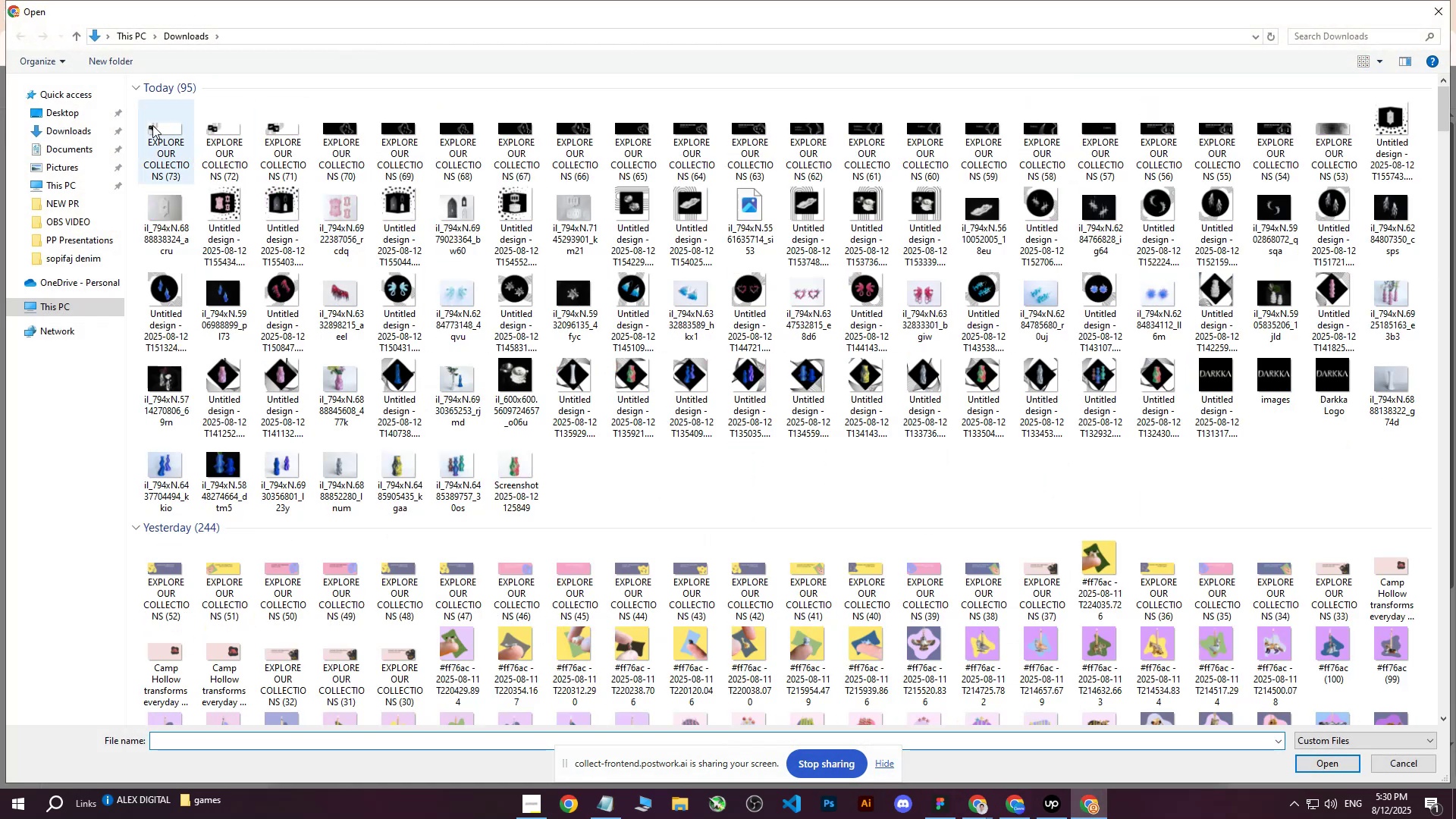 
left_click([148, 119])
 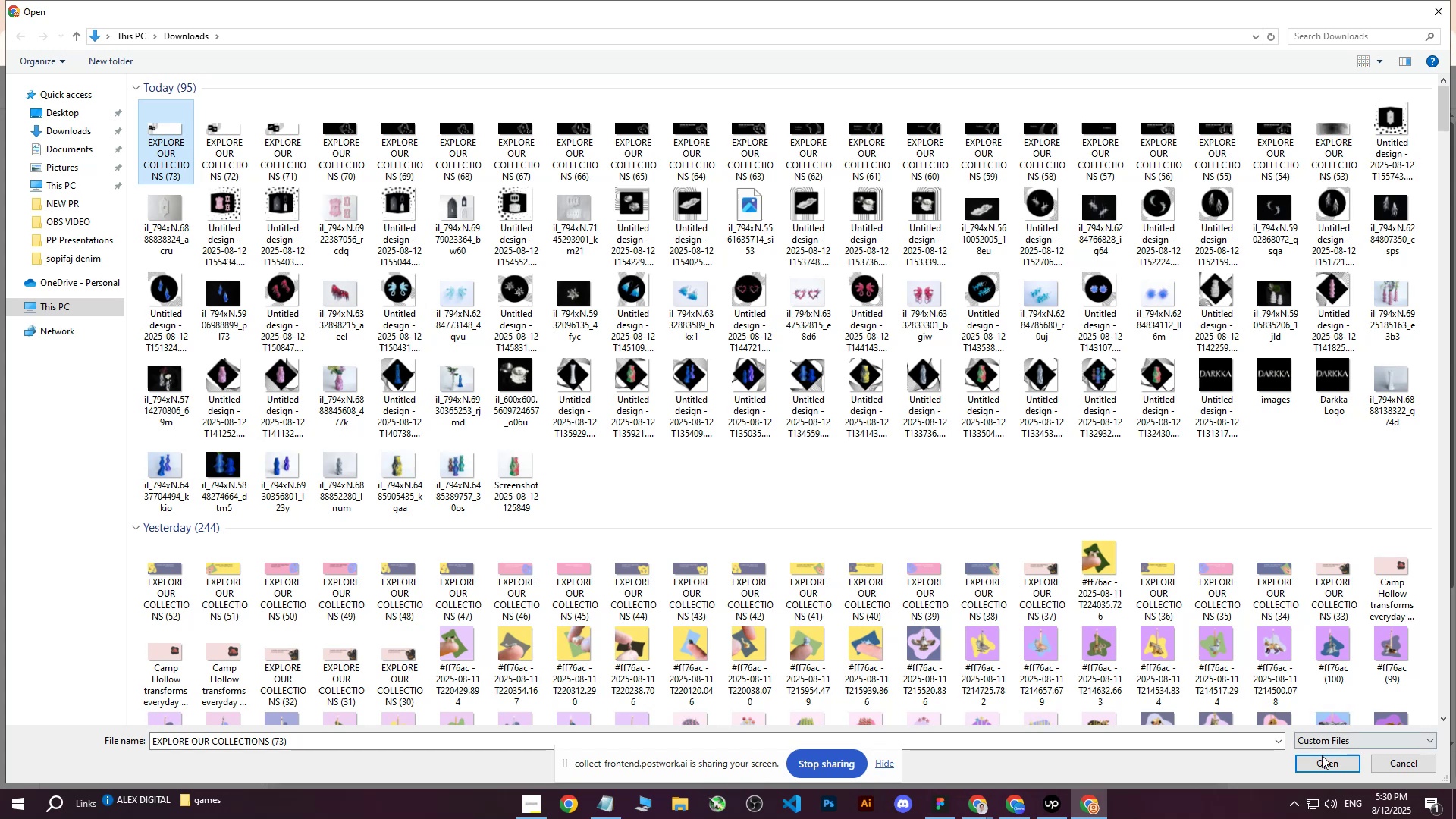 
left_click([1313, 770])
 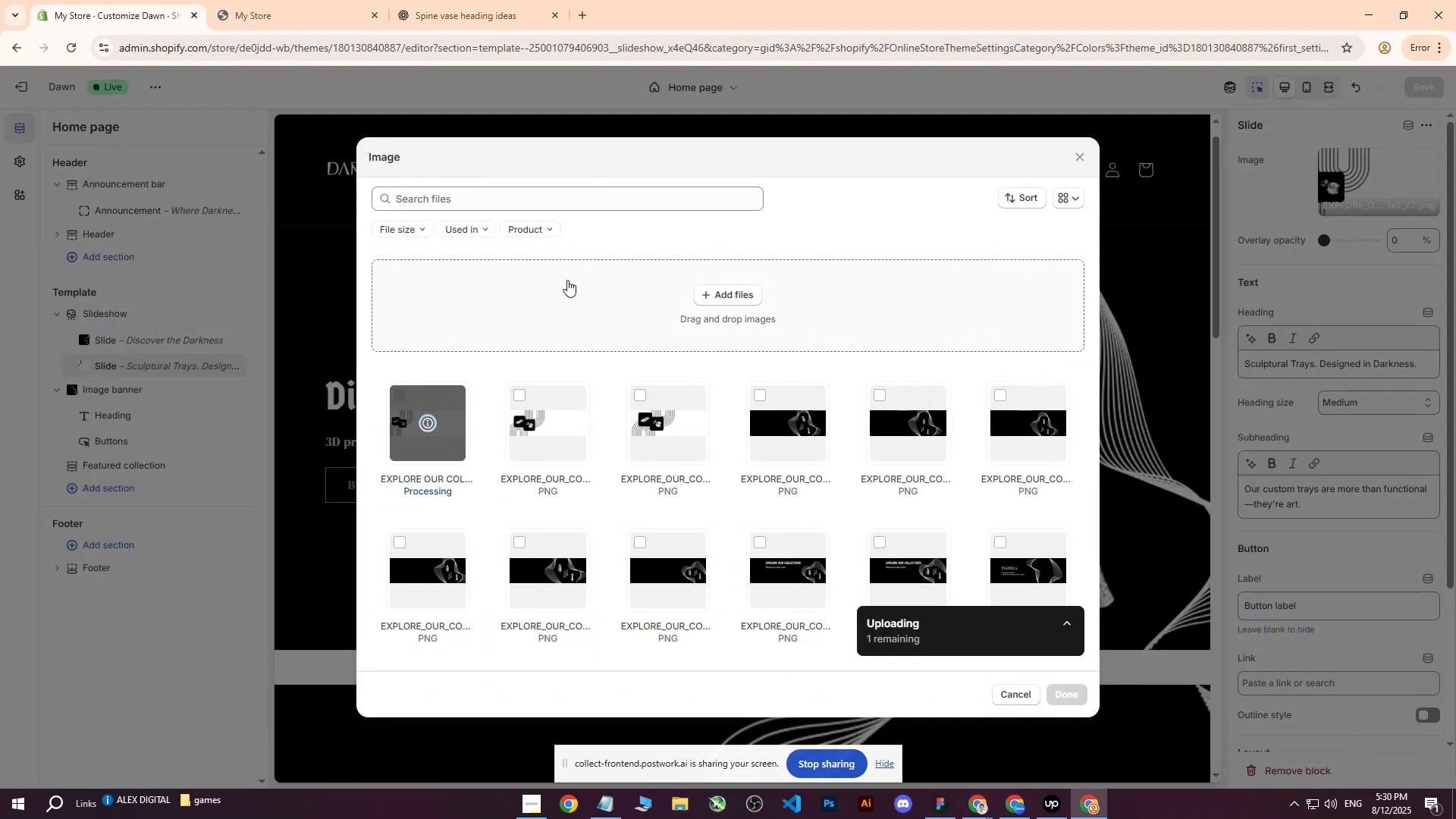 
left_click([292, 0])
 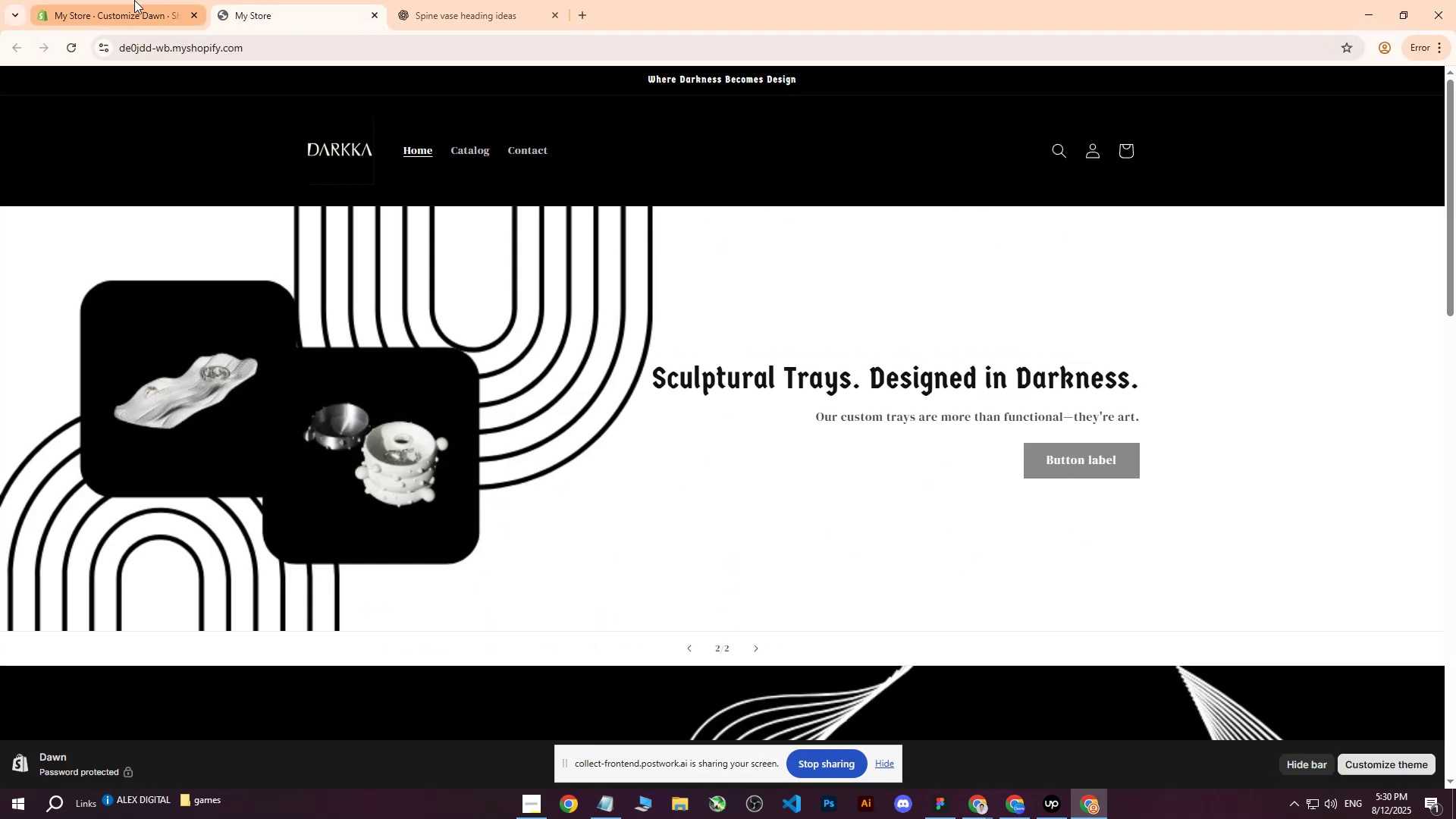 
left_click([134, 0])
 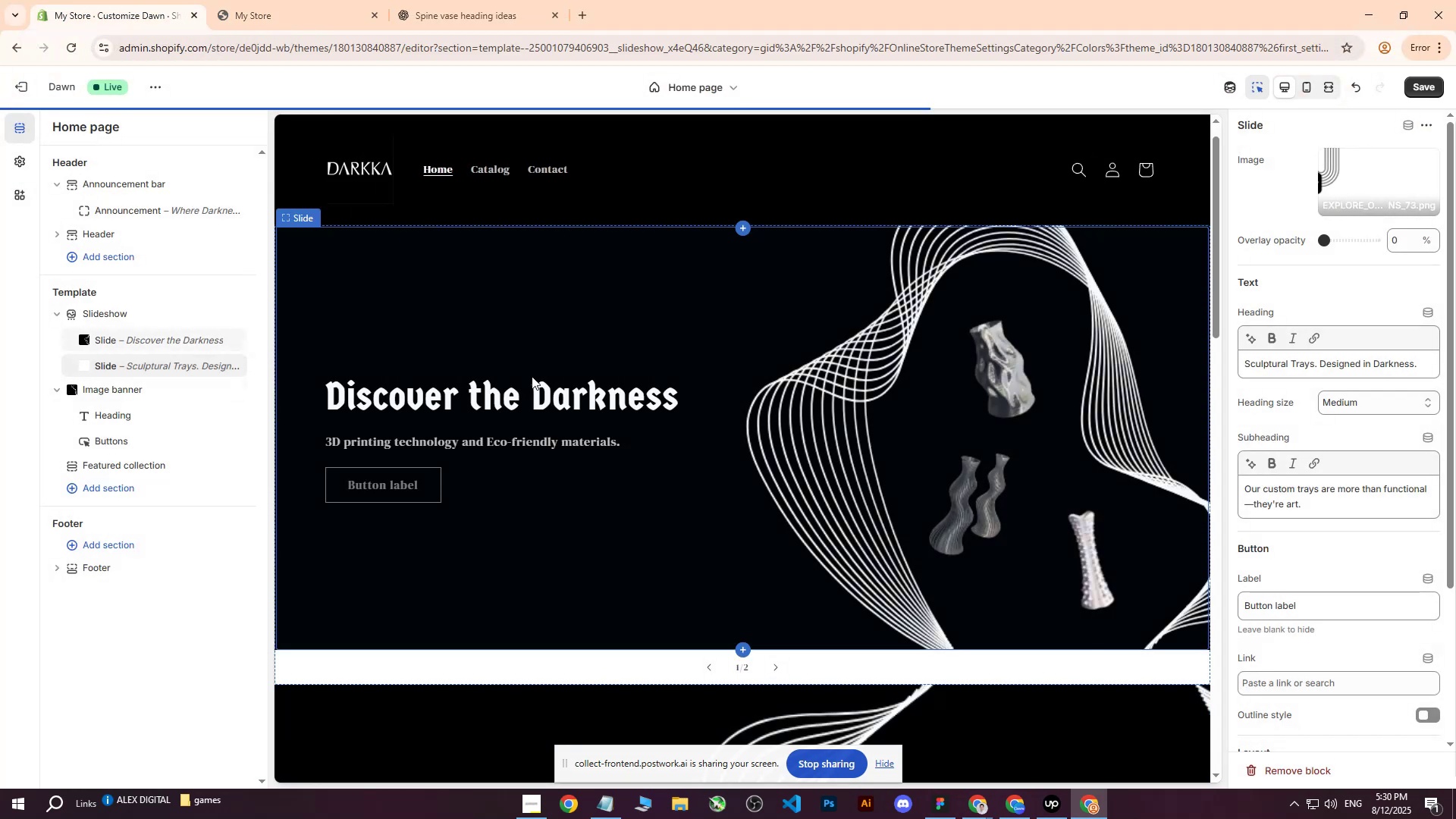 
left_click([1429, 81])
 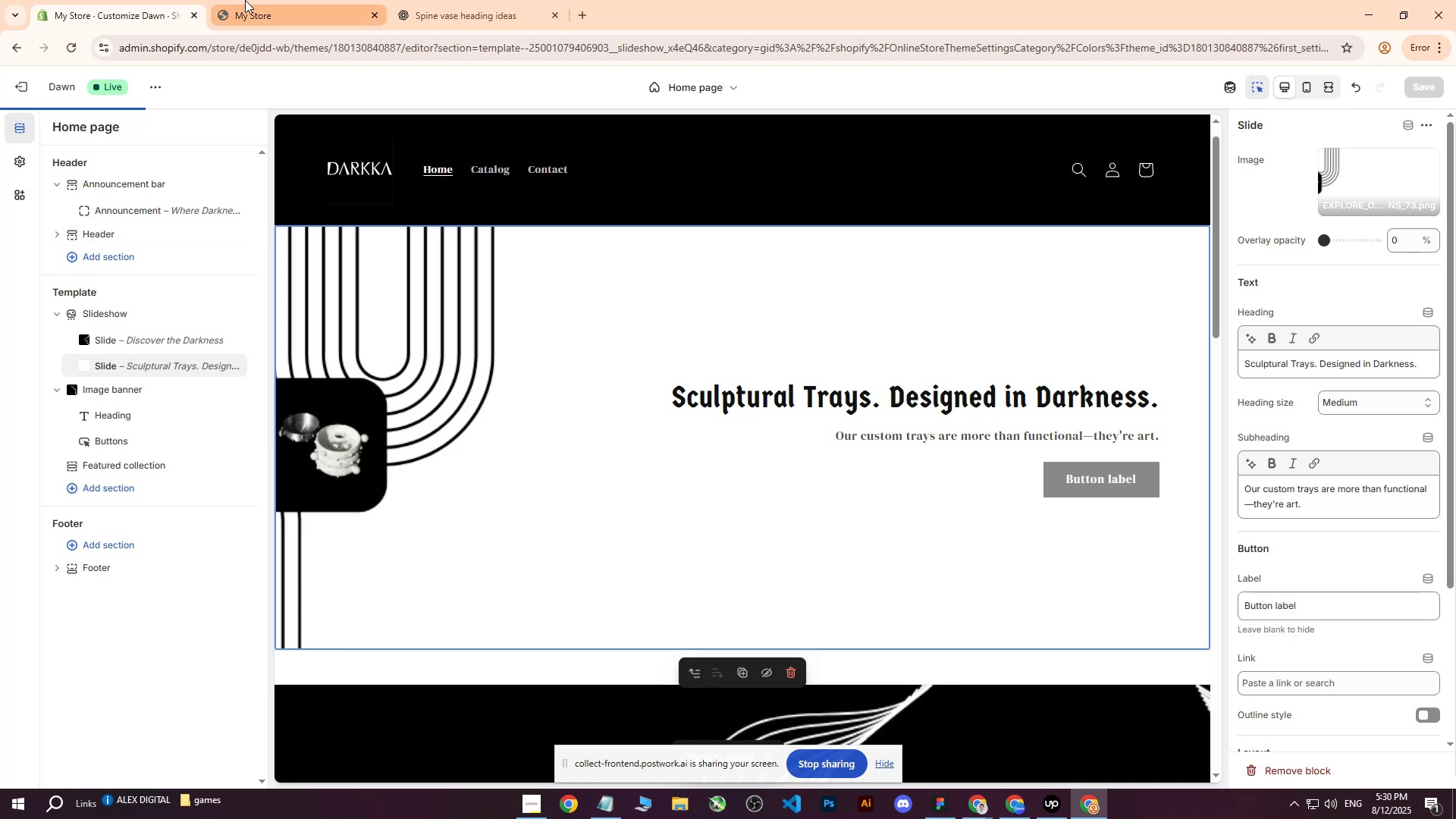 
left_click([252, 0])
 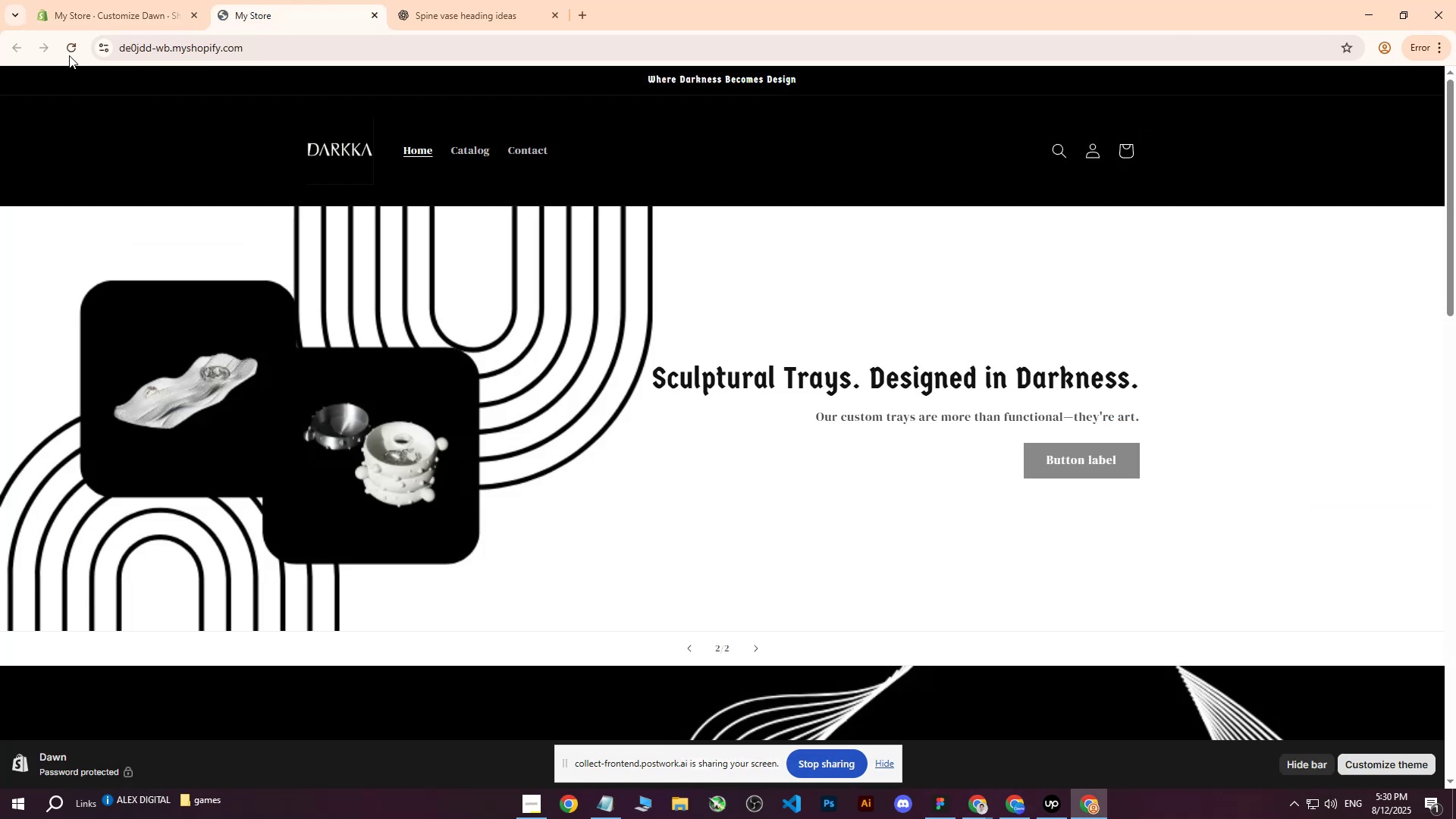 
left_click([64, 51])
 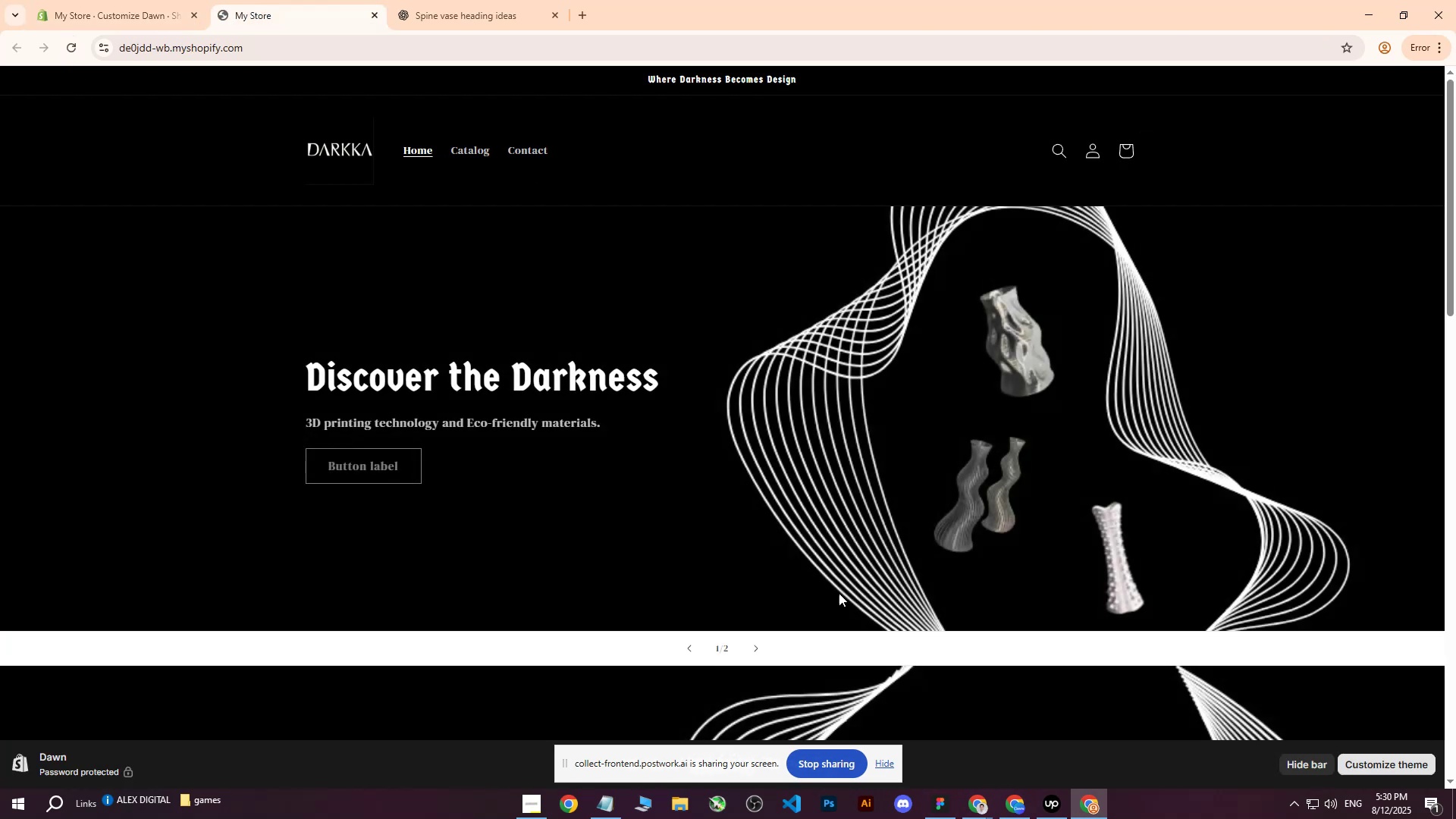 
left_click([754, 647])
 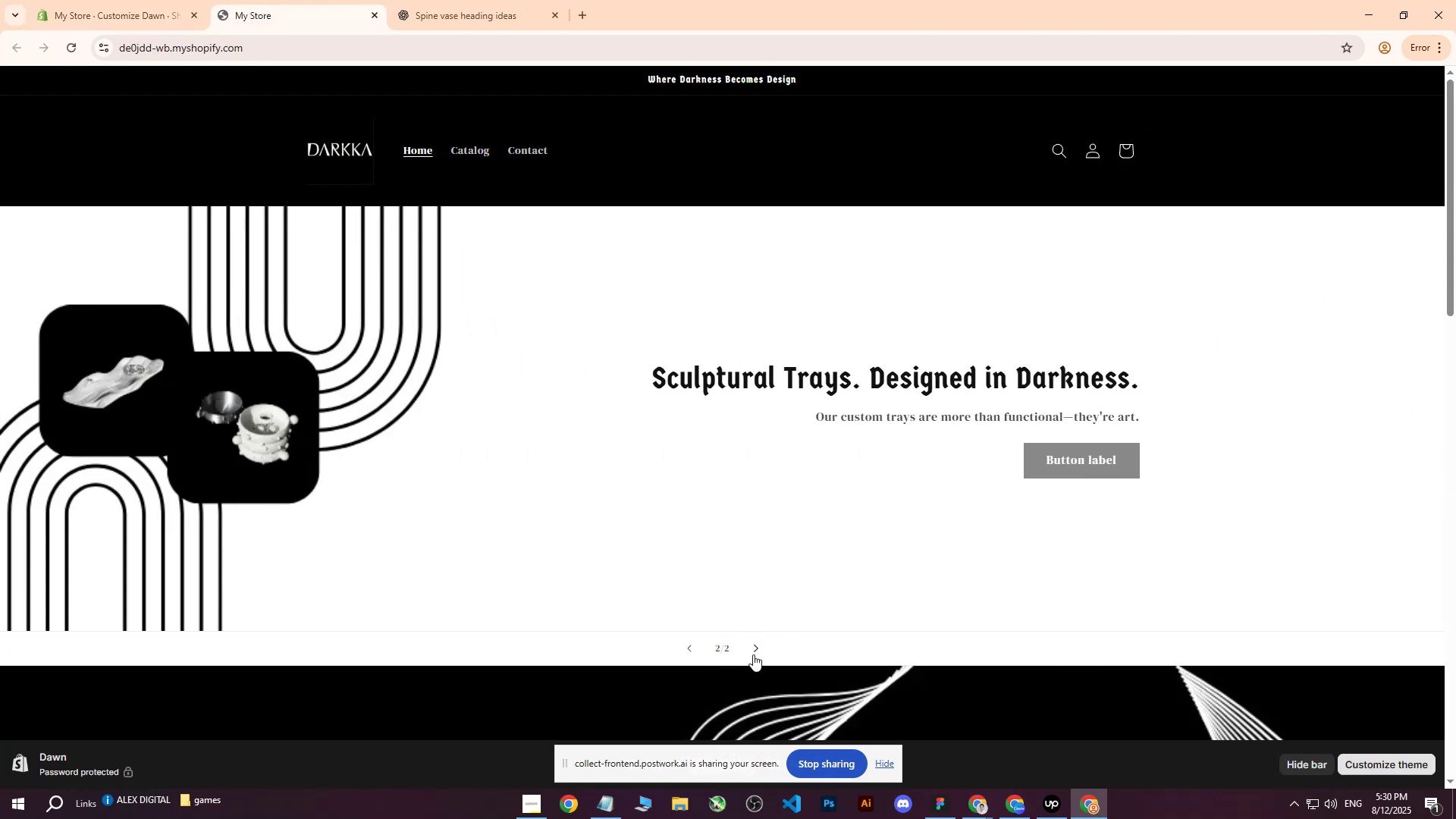 
wait(5.66)
 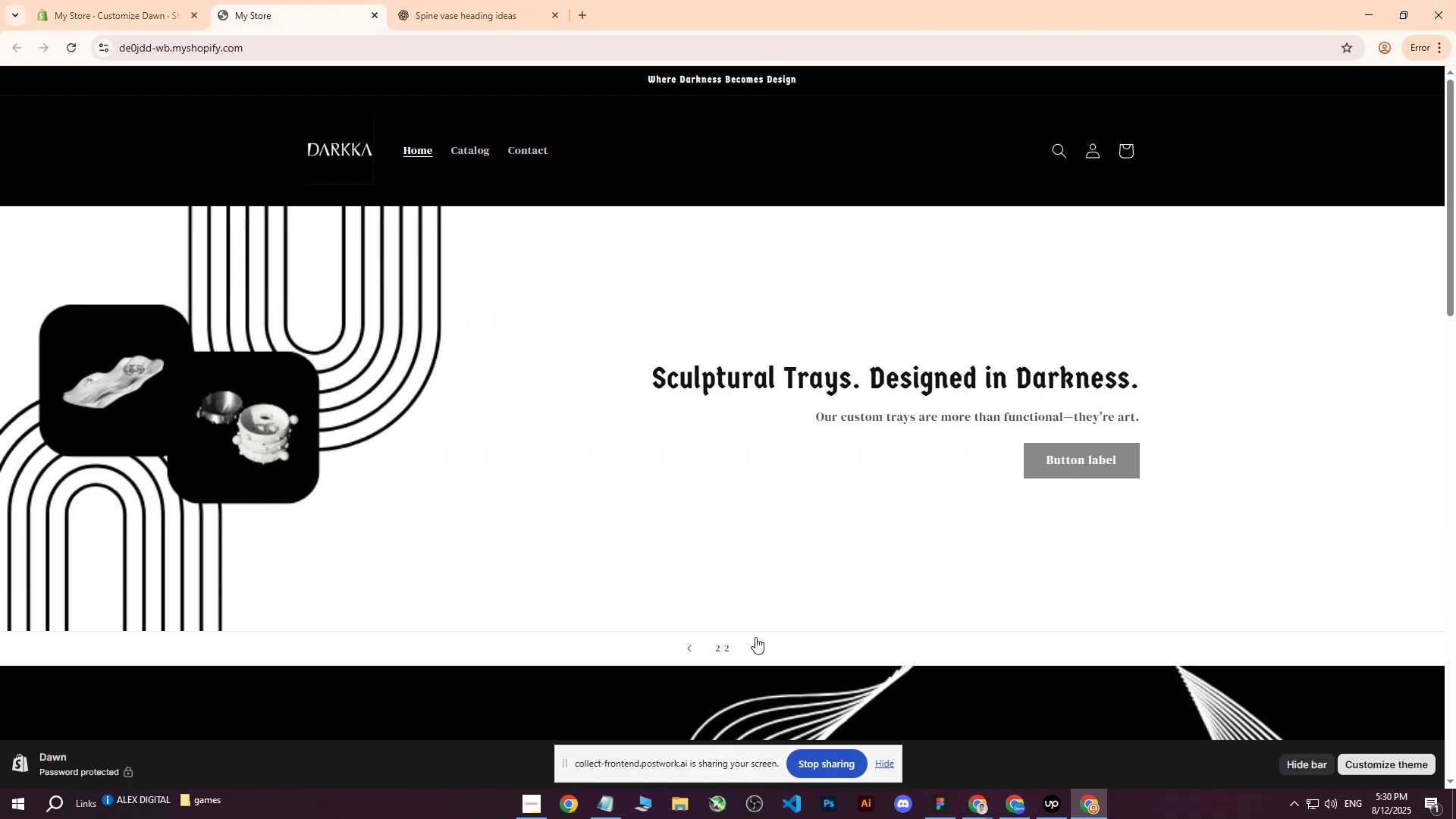 
left_click([1006, 806])
 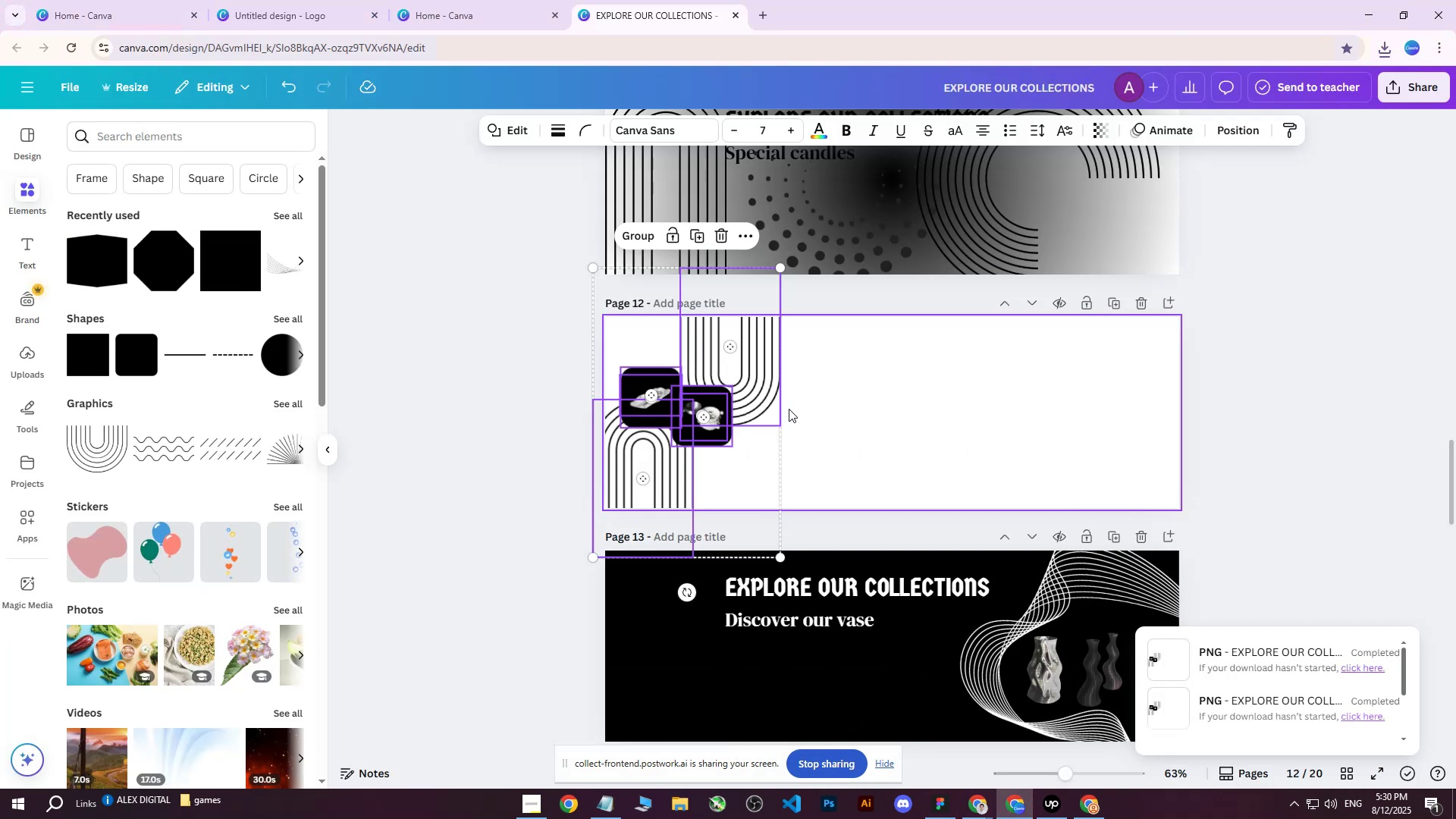 
hold_key(key=ArrowRight, duration=0.4)
 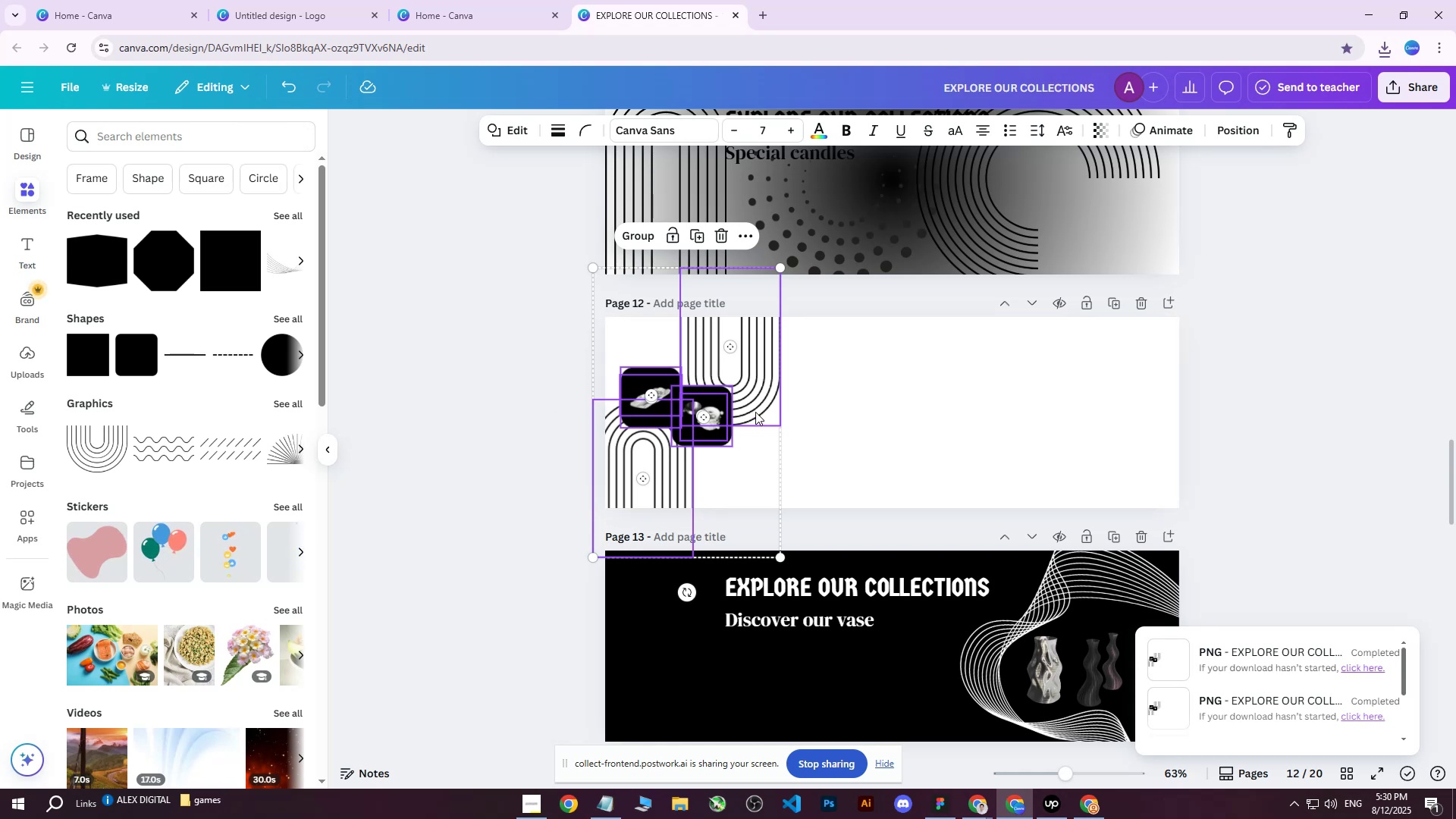 
left_click([514, 327])
 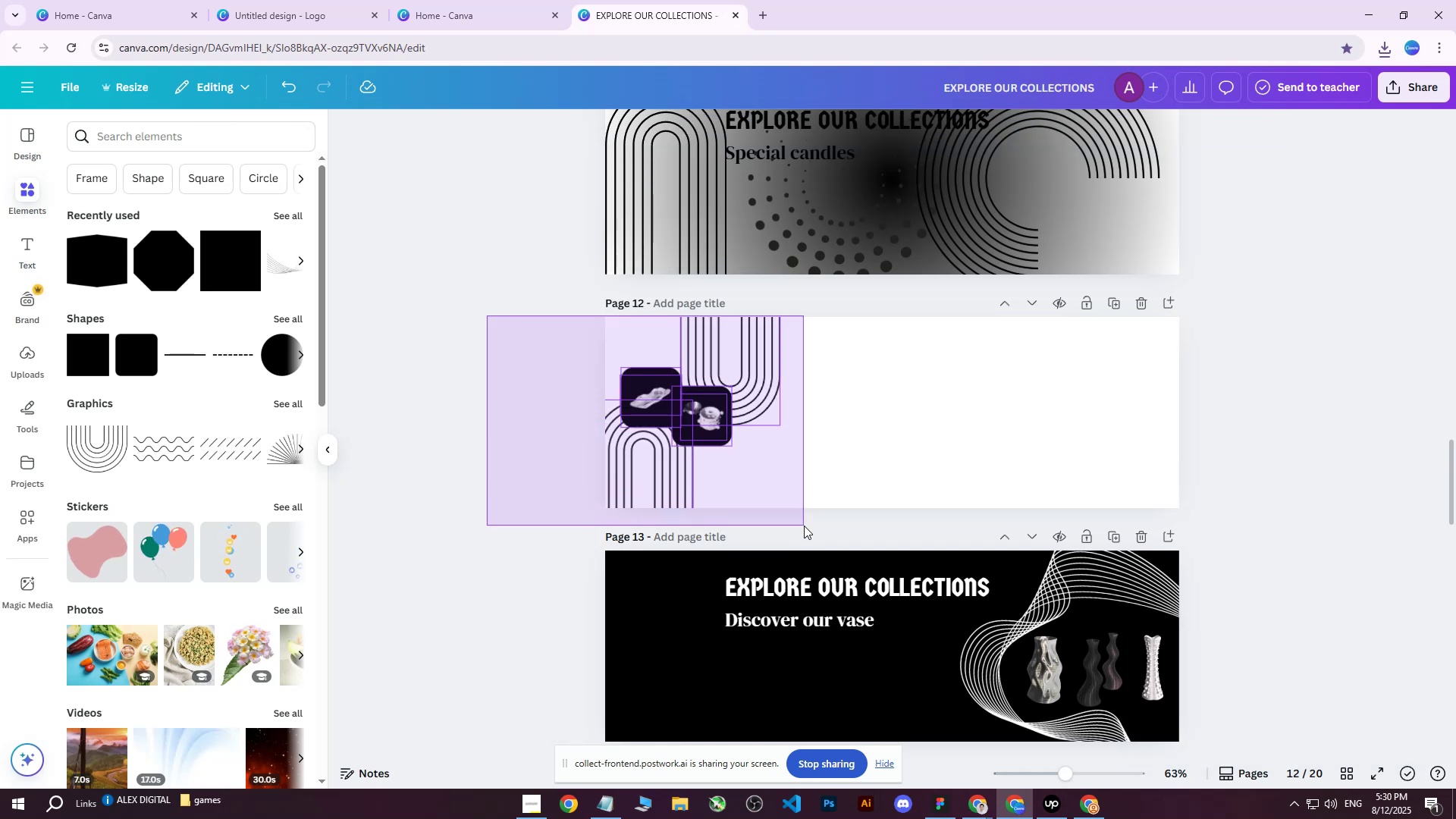 
hold_key(key=ArrowRight, duration=1.5)
 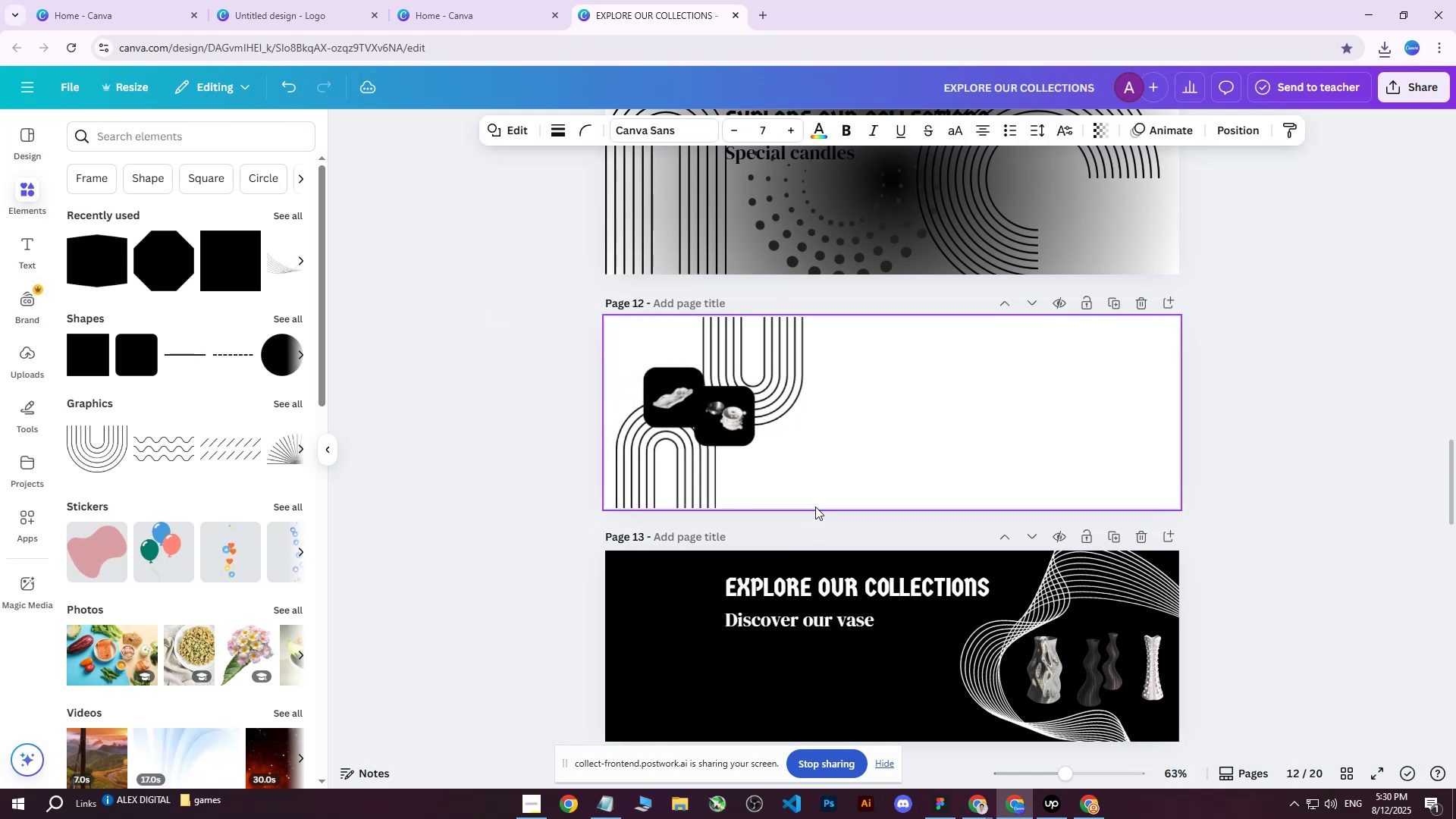 
hold_key(key=ArrowRight, duration=0.89)
 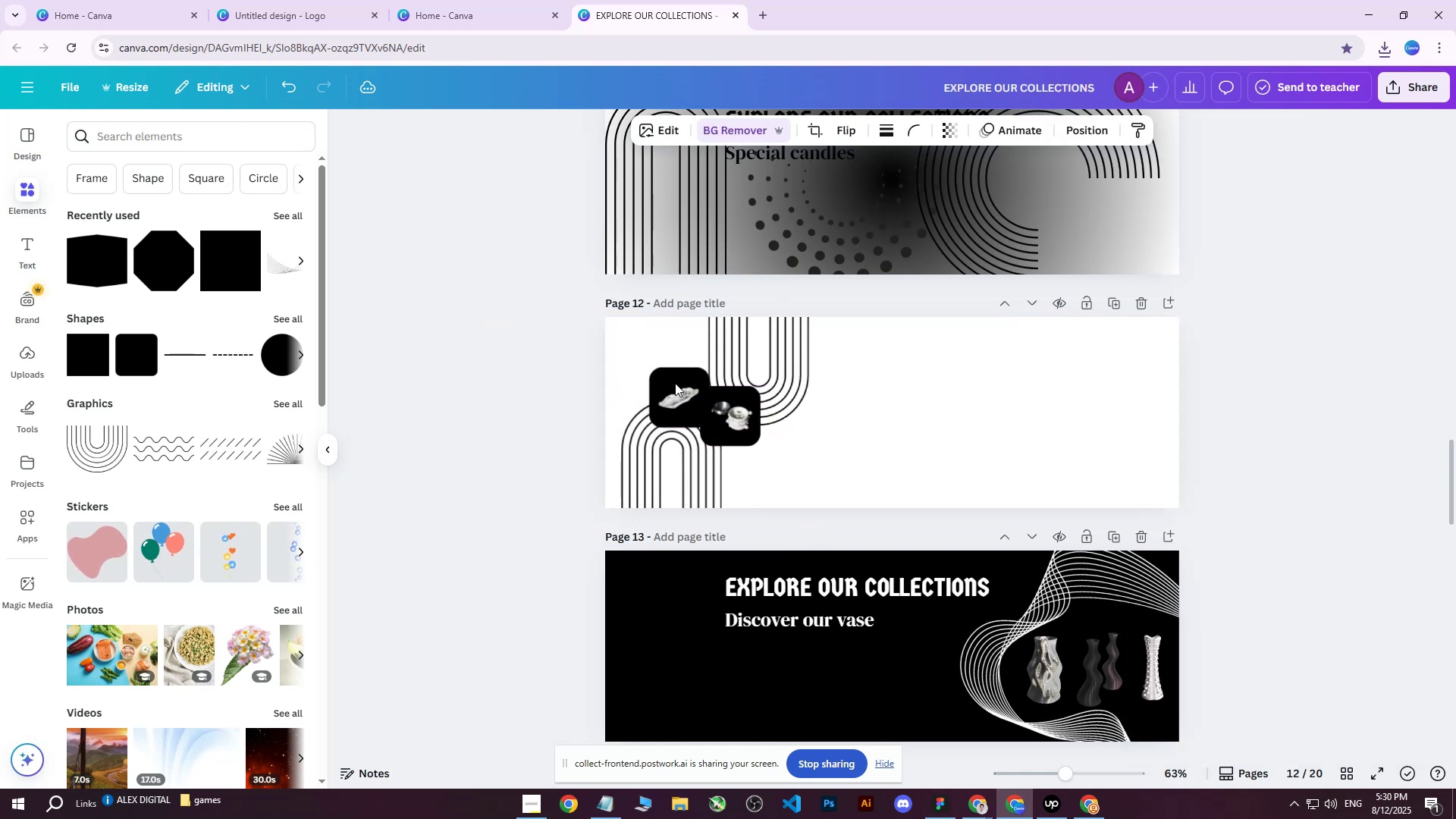 
double_click([675, 383])
 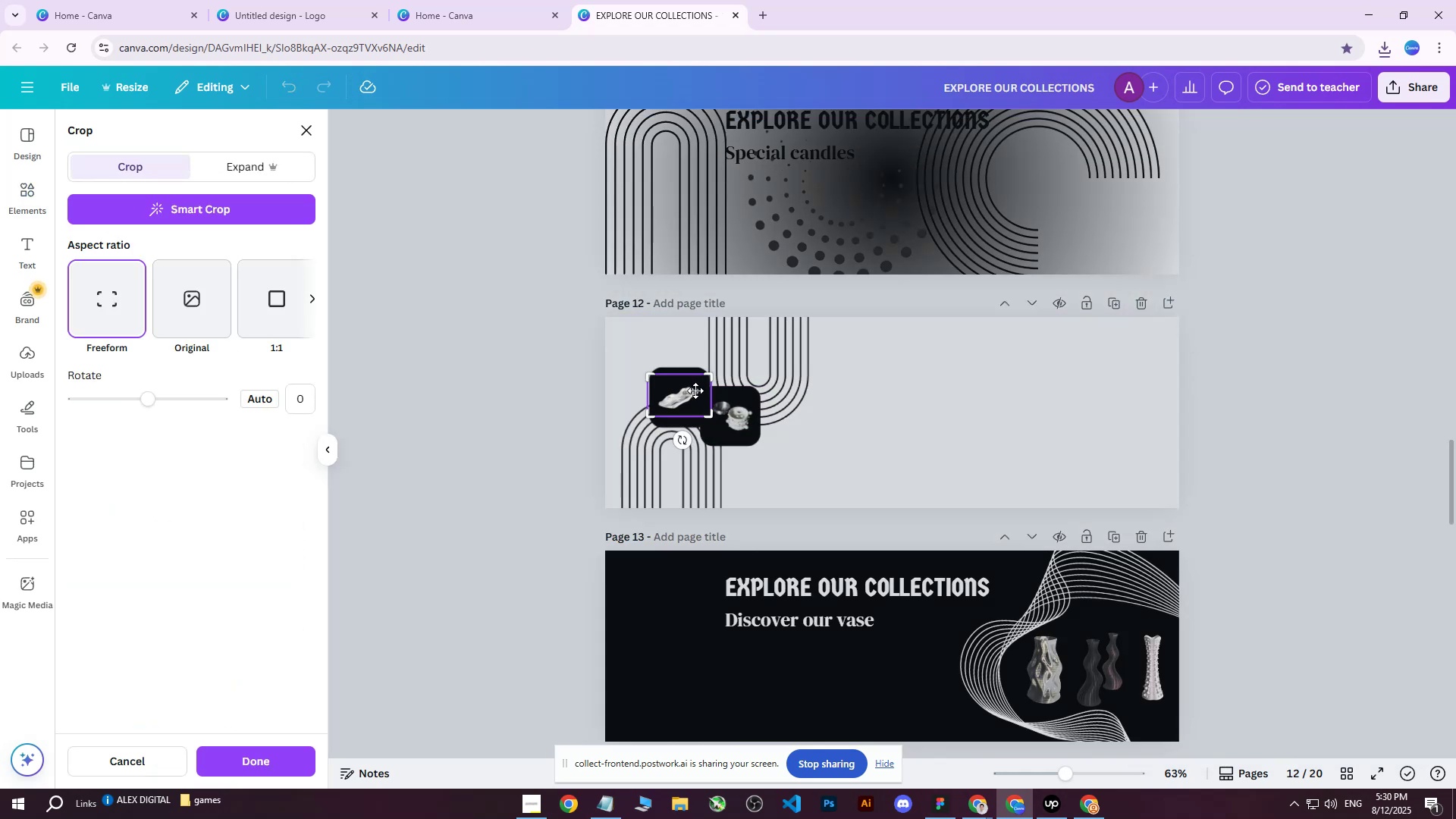 
left_click([722, 423])
 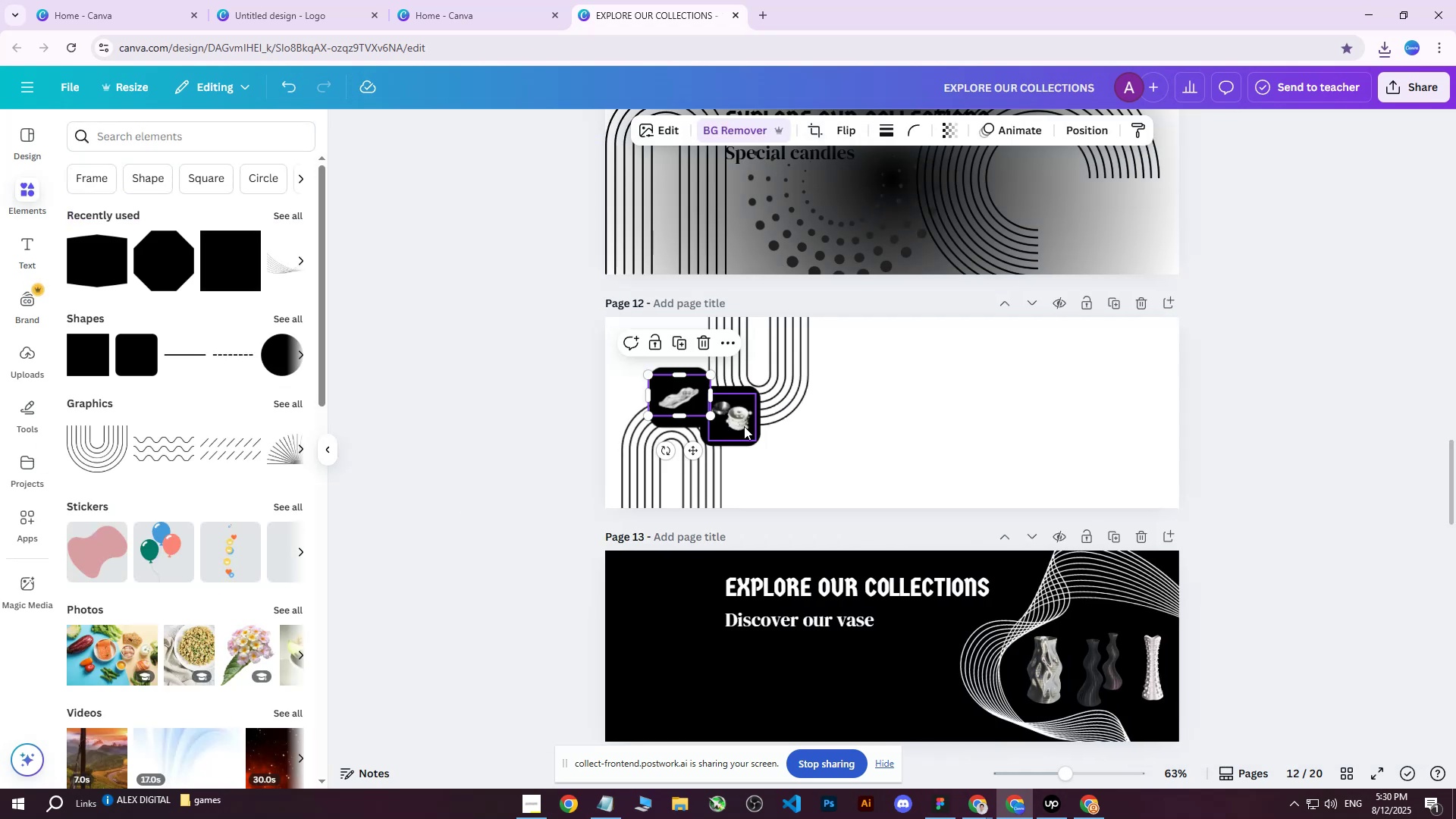 
hold_key(key=ControlLeft, duration=0.56)
scroll: coordinate [762, 404], scroll_direction: up, amount: 6.0
 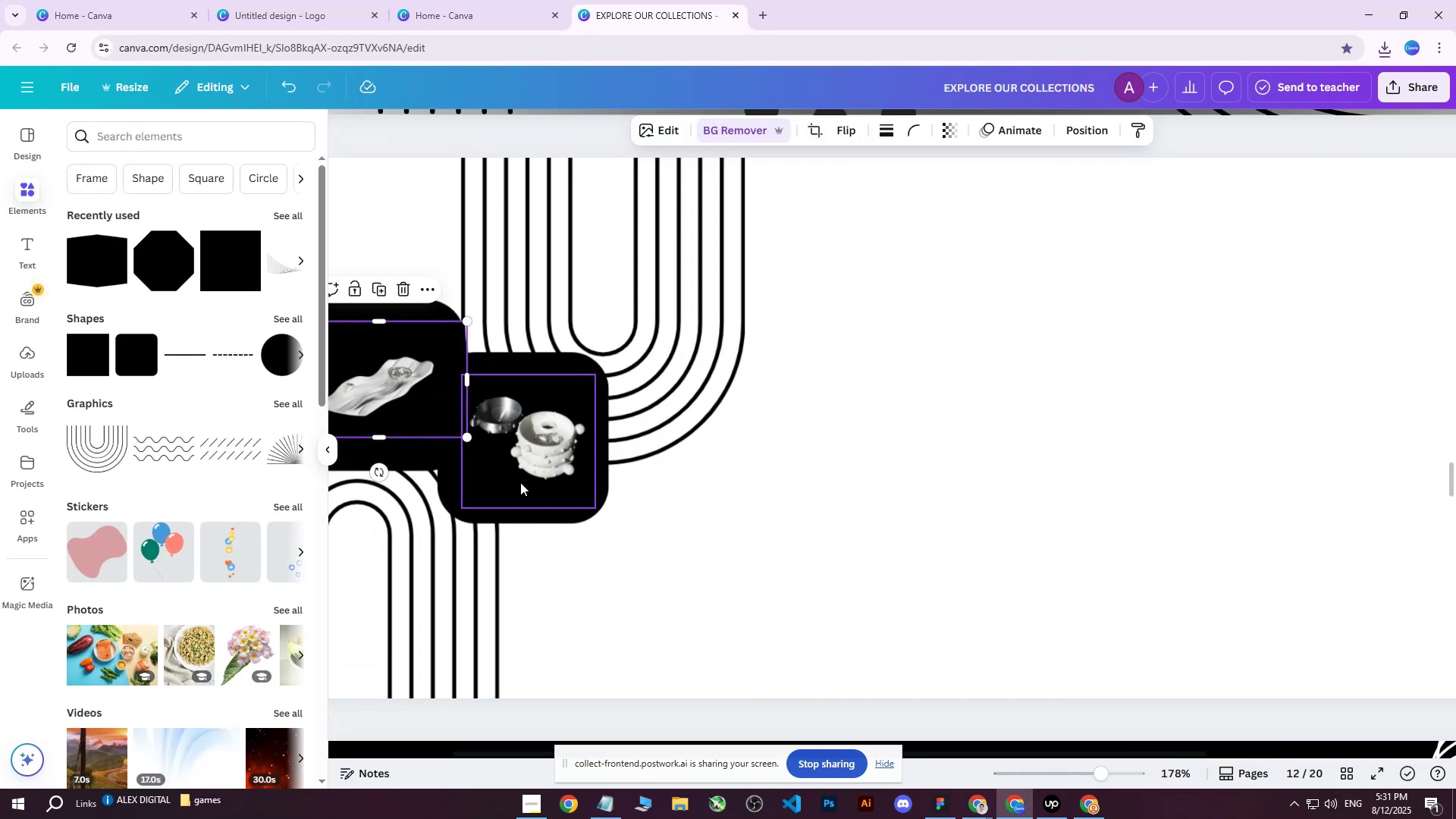 
left_click([526, 460])
 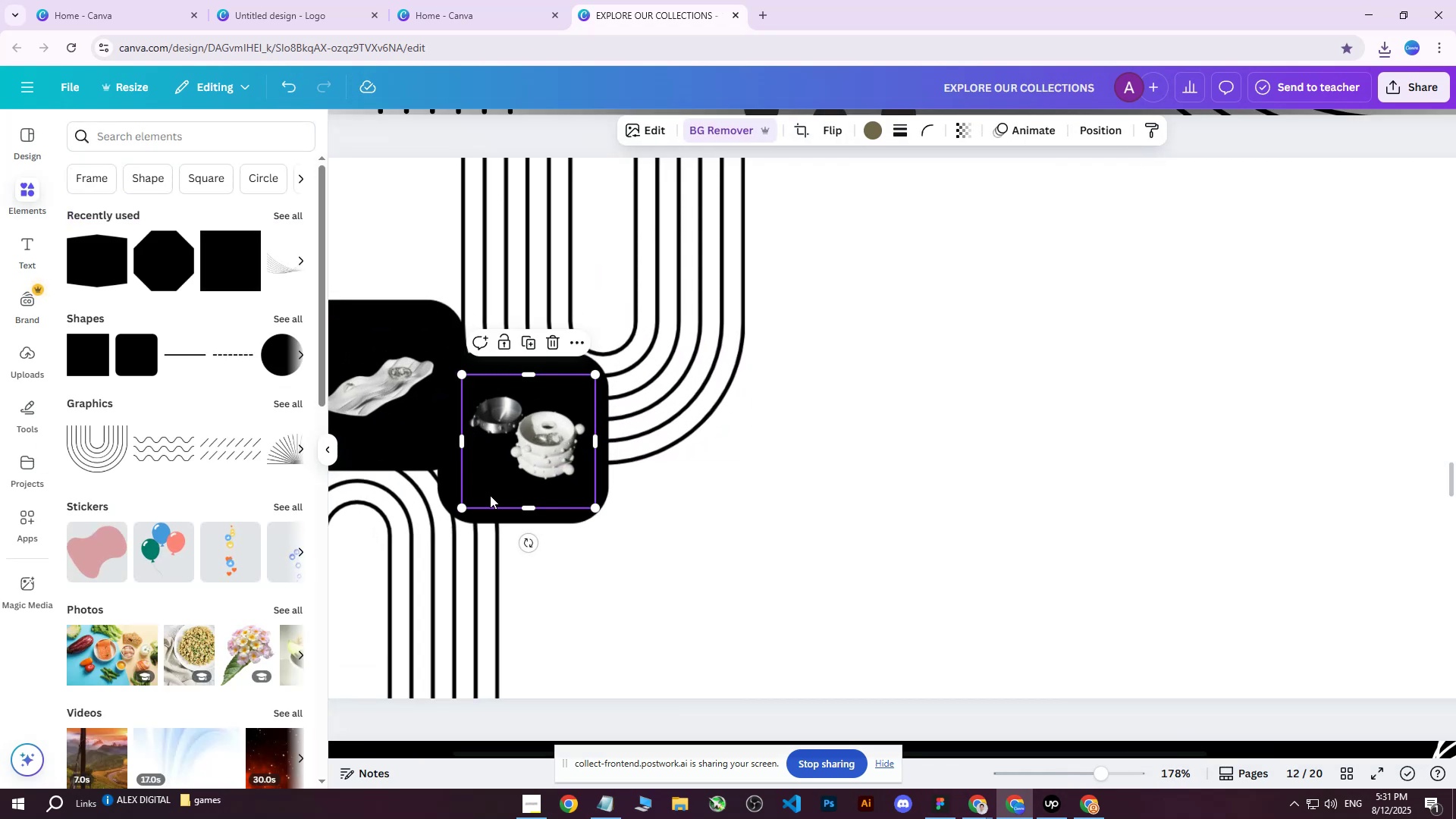 
hold_key(key=ShiftLeft, duration=1.53)
left_click([450, 496])
 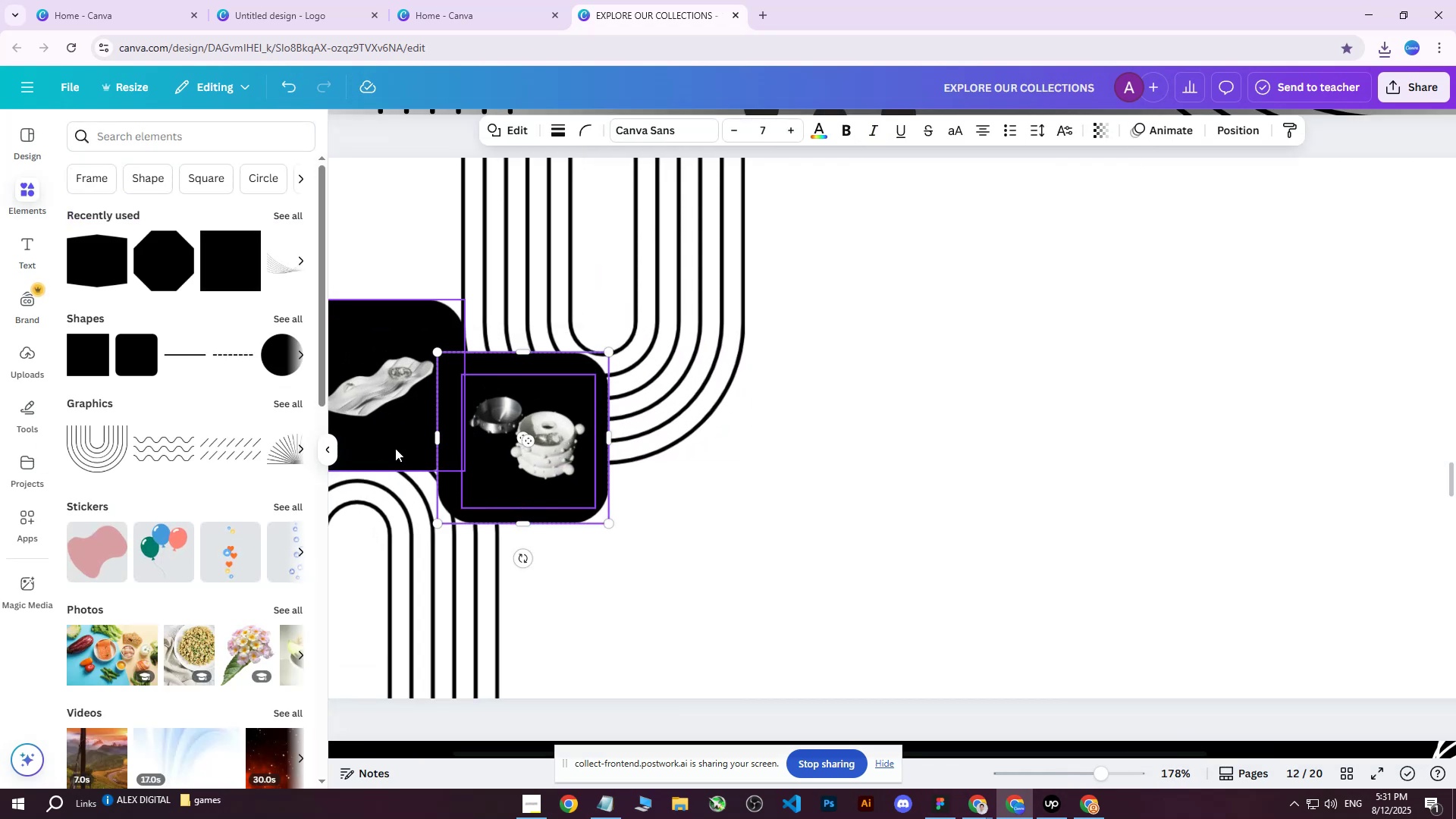 
left_click([394, 450])
 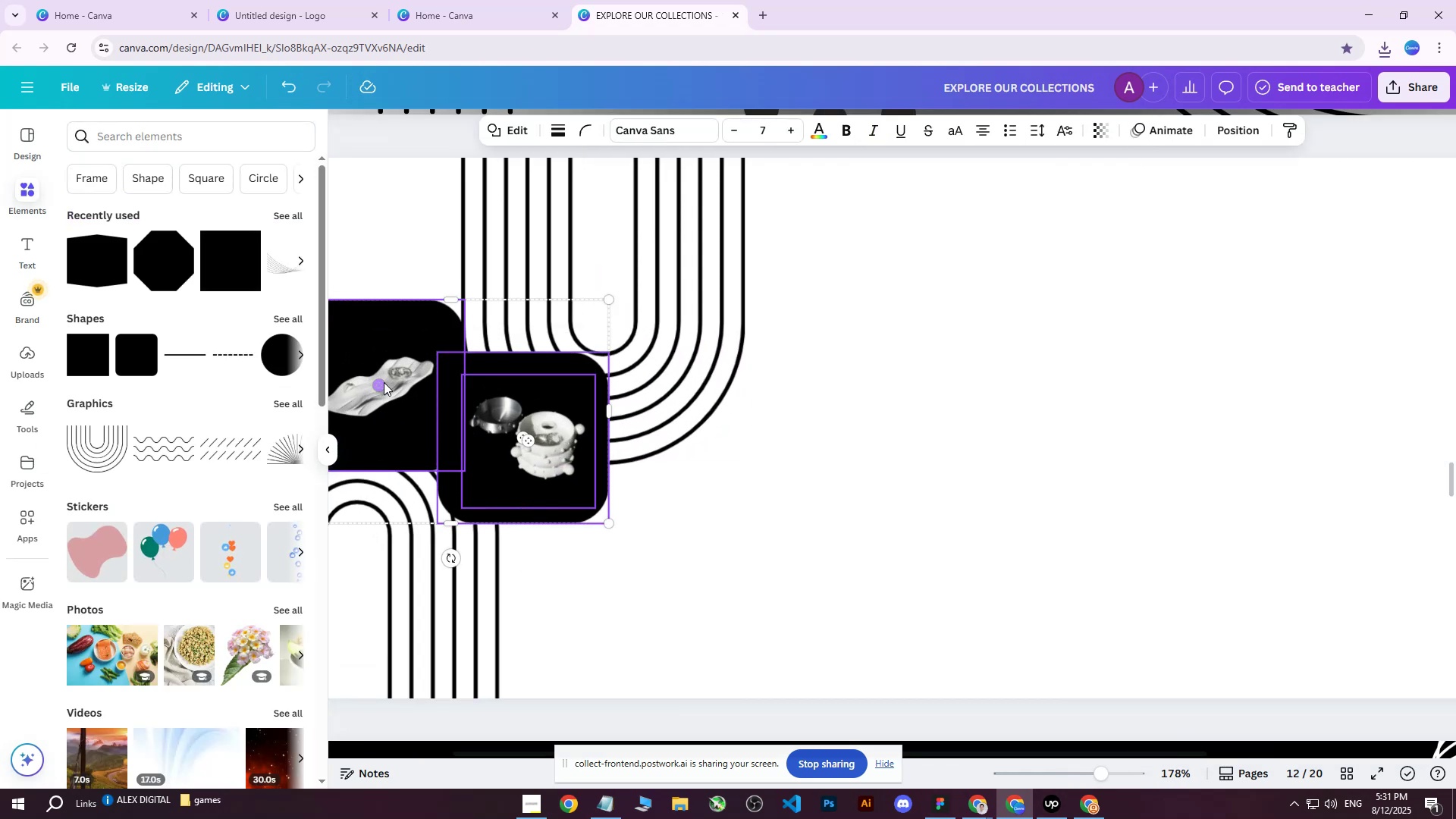 
hold_key(key=ShiftLeft, duration=0.8)
left_click([396, 397])
 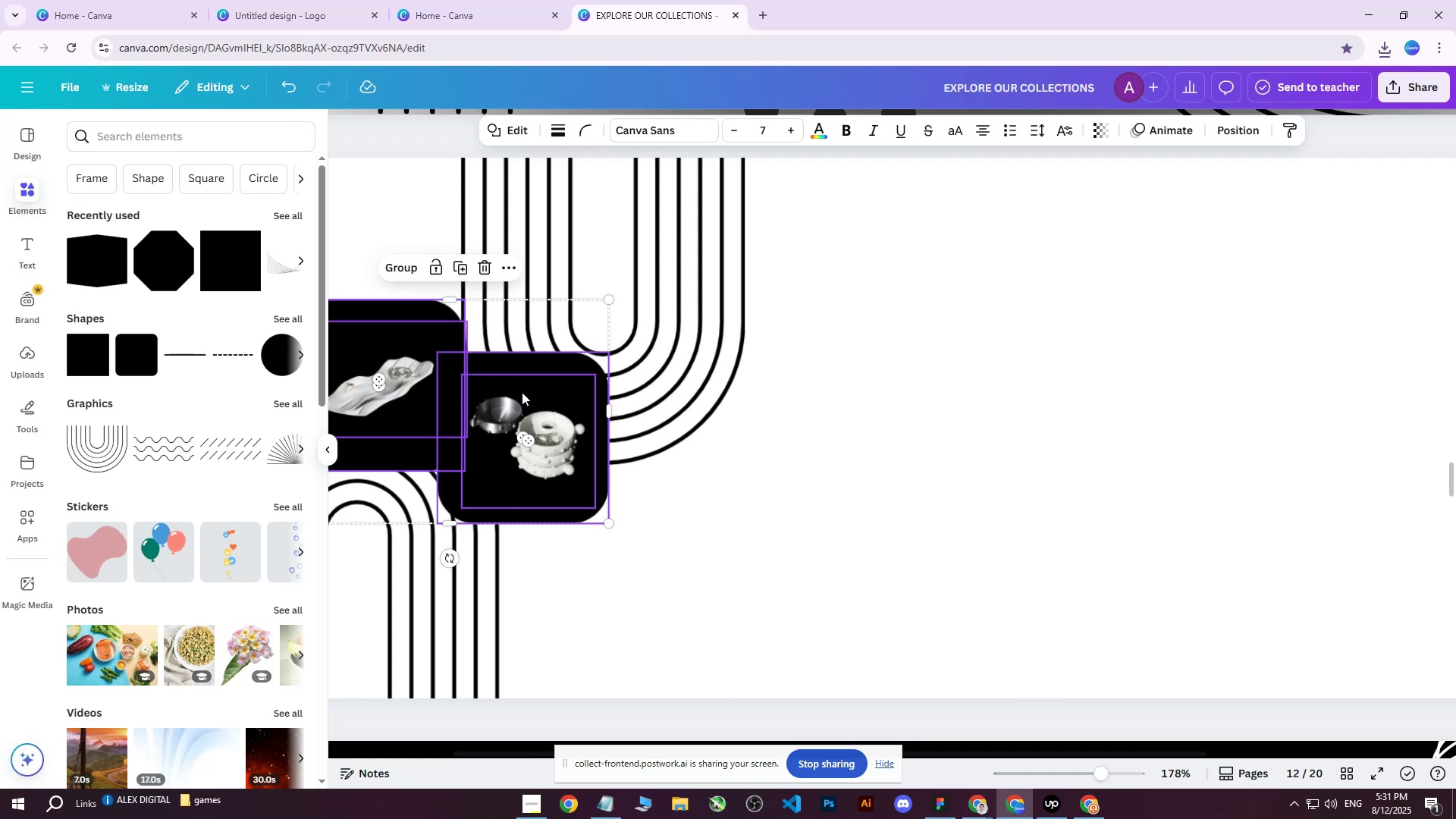 
hold_key(key=ControlLeft, duration=0.54)
scroll: coordinate [532, 394], scroll_direction: down, amount: 3.0
 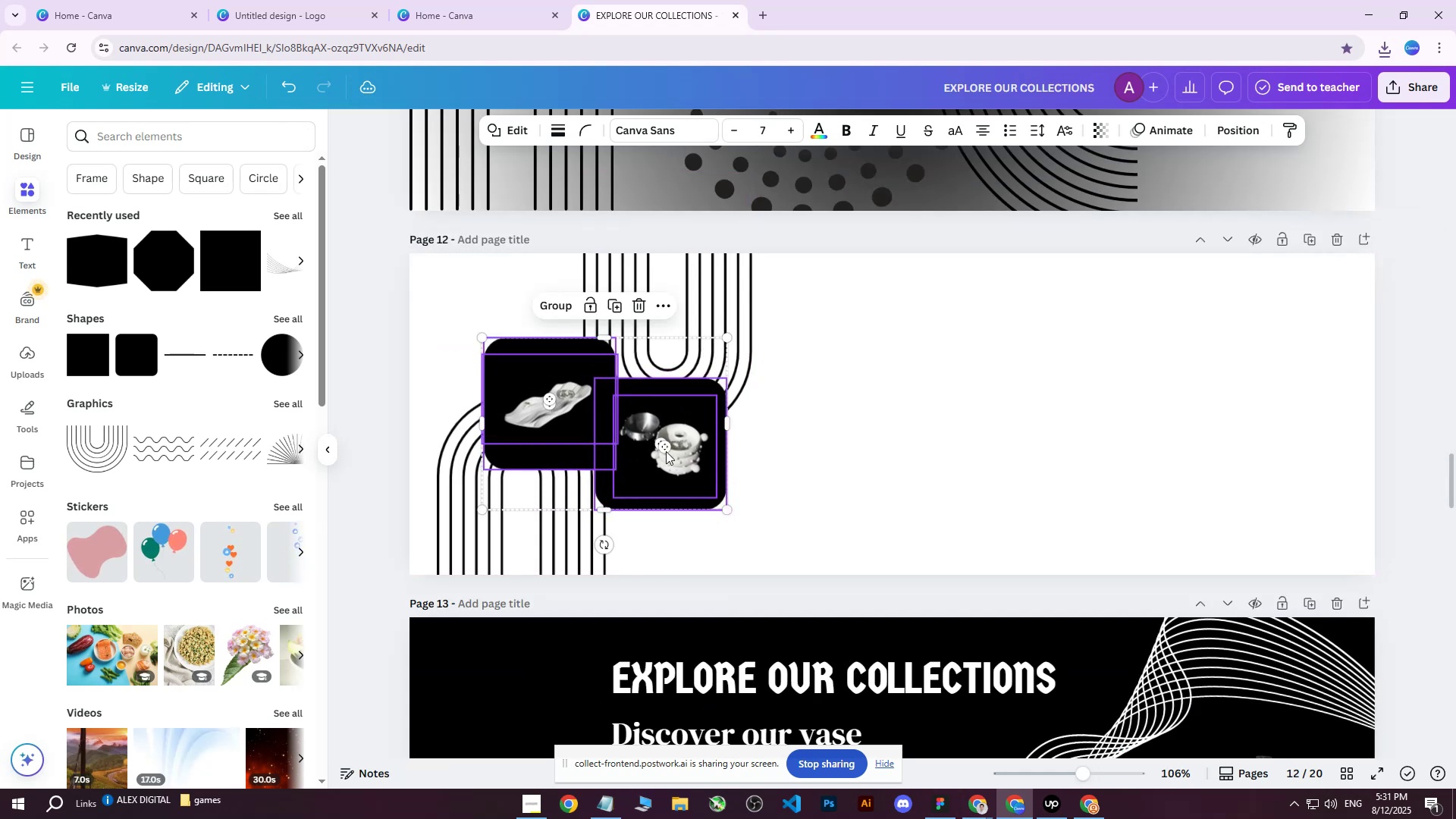 
hold_key(key=ControlLeft, duration=0.51)
 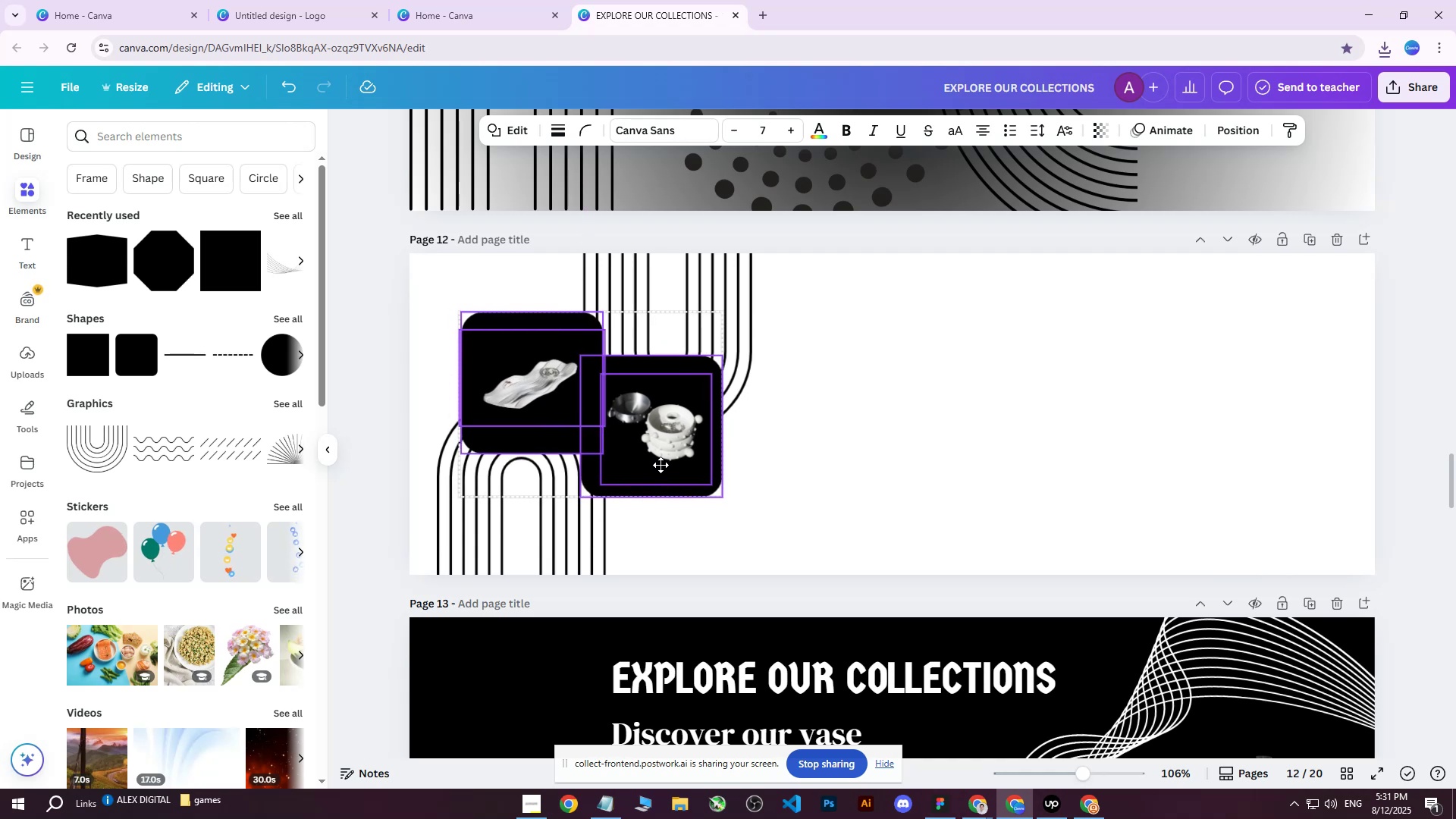 
wait(7.49)
 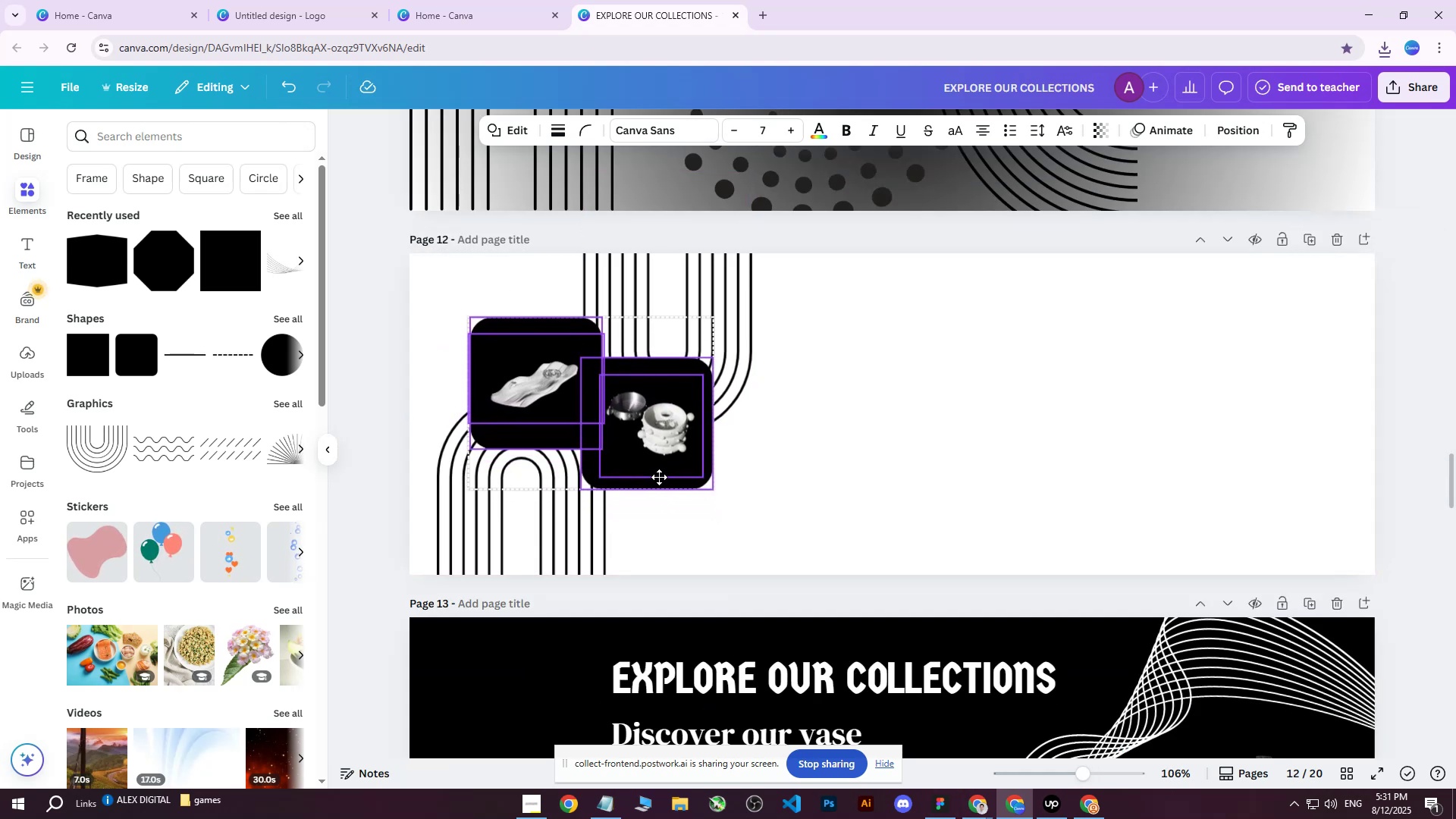 
left_click([1410, 83])
 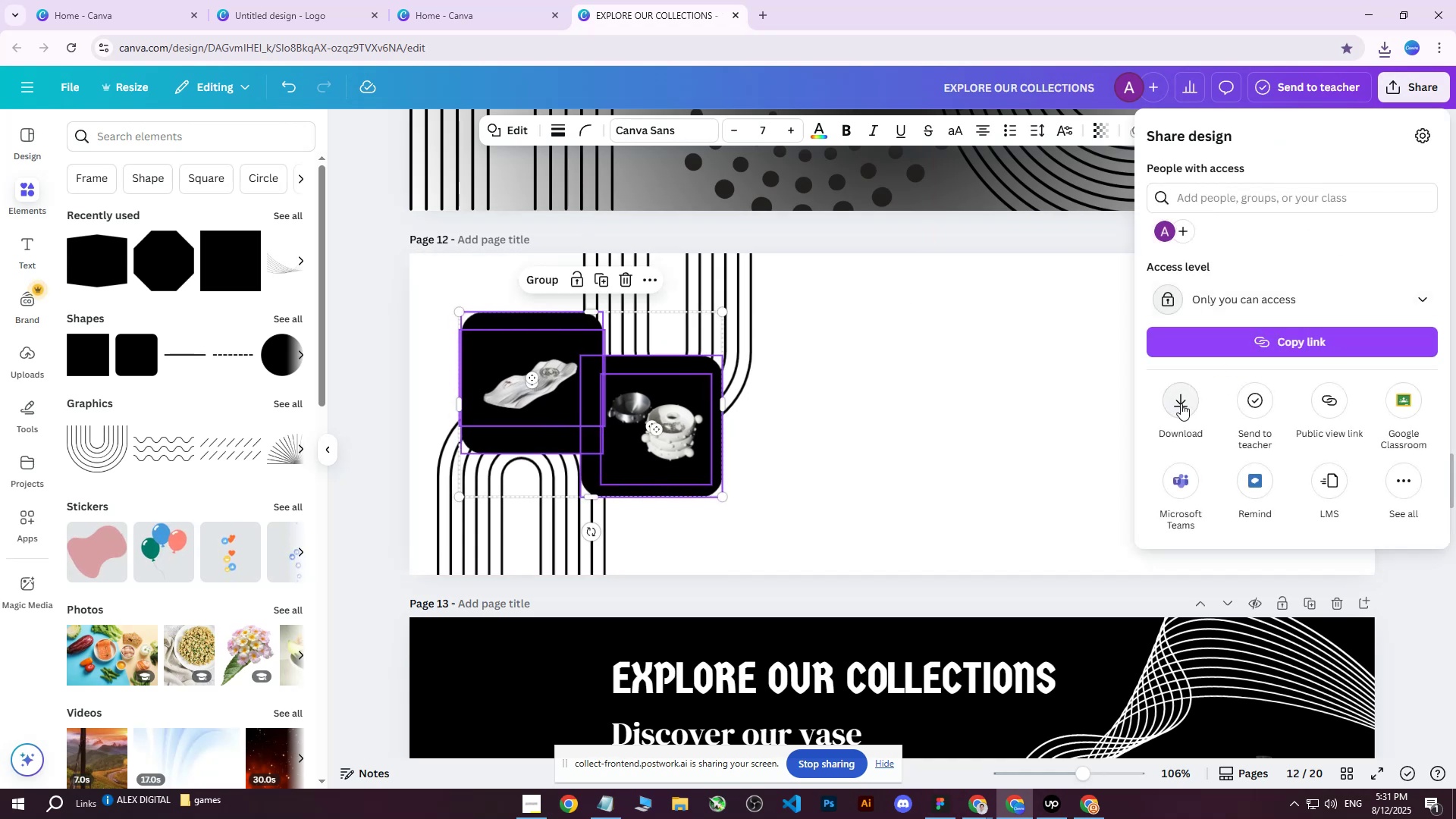 
left_click([1181, 403])
 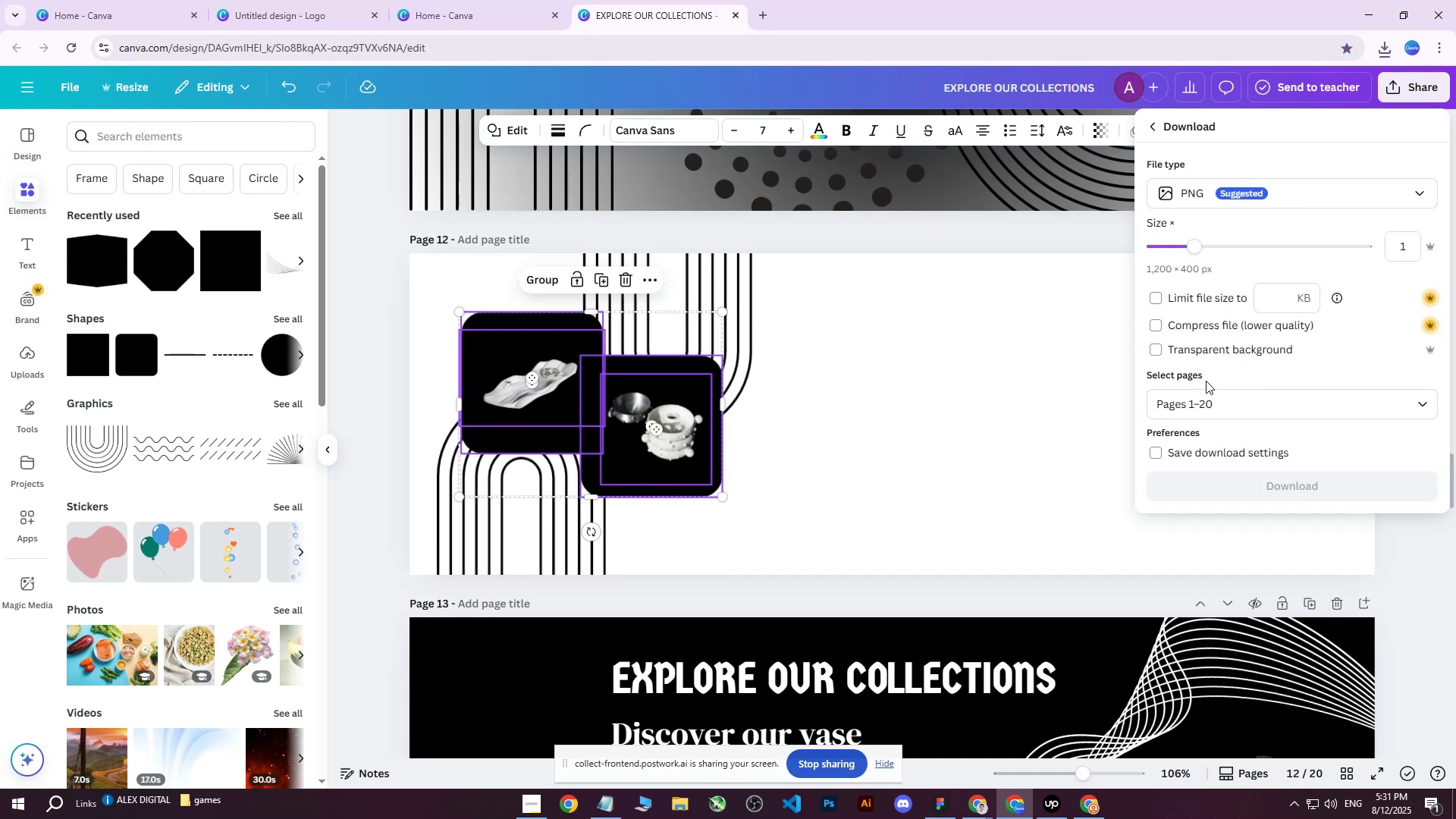 
left_click([1190, 400])
 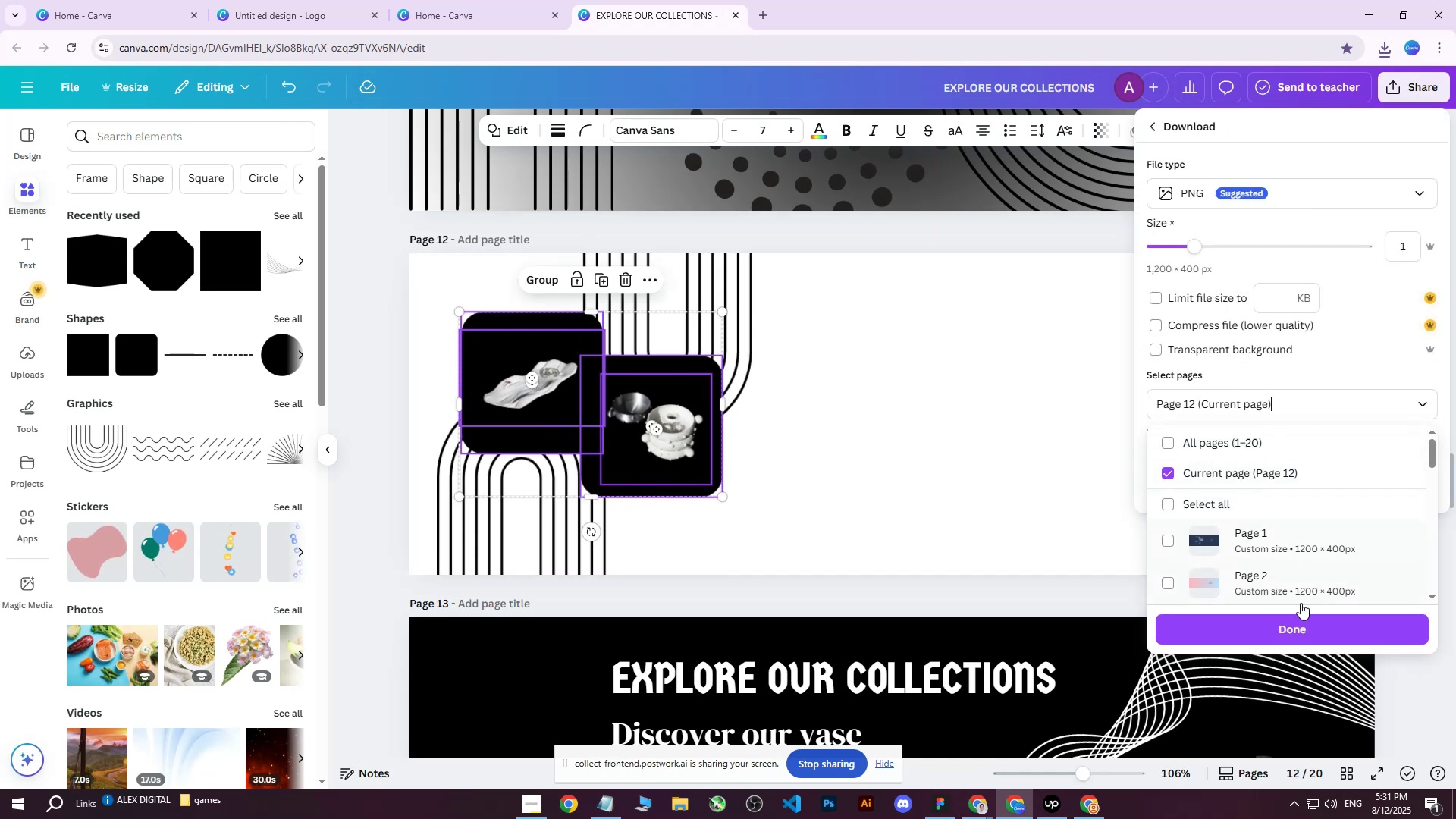 
left_click([1276, 626])
 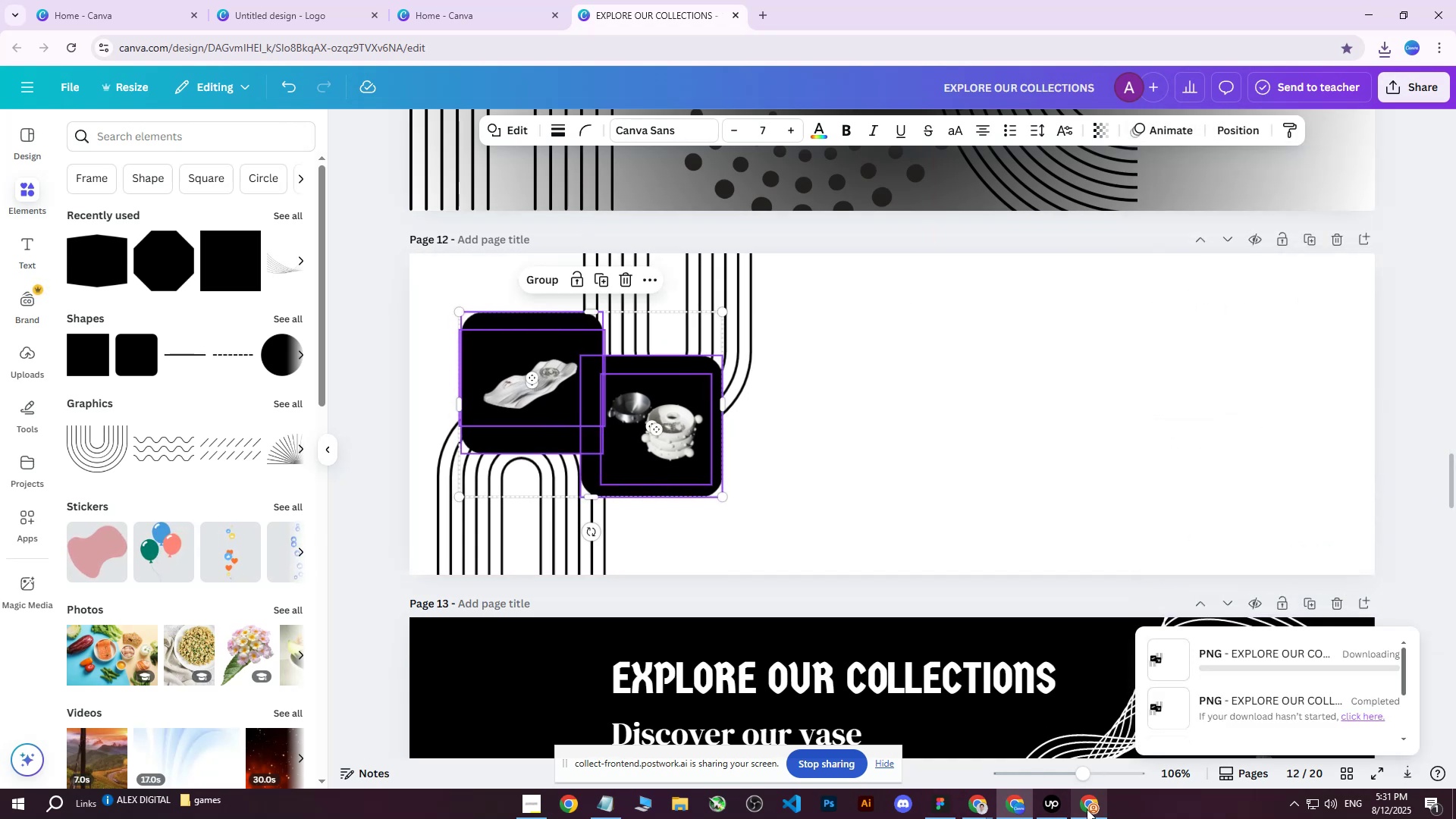 
left_click([1087, 808])
 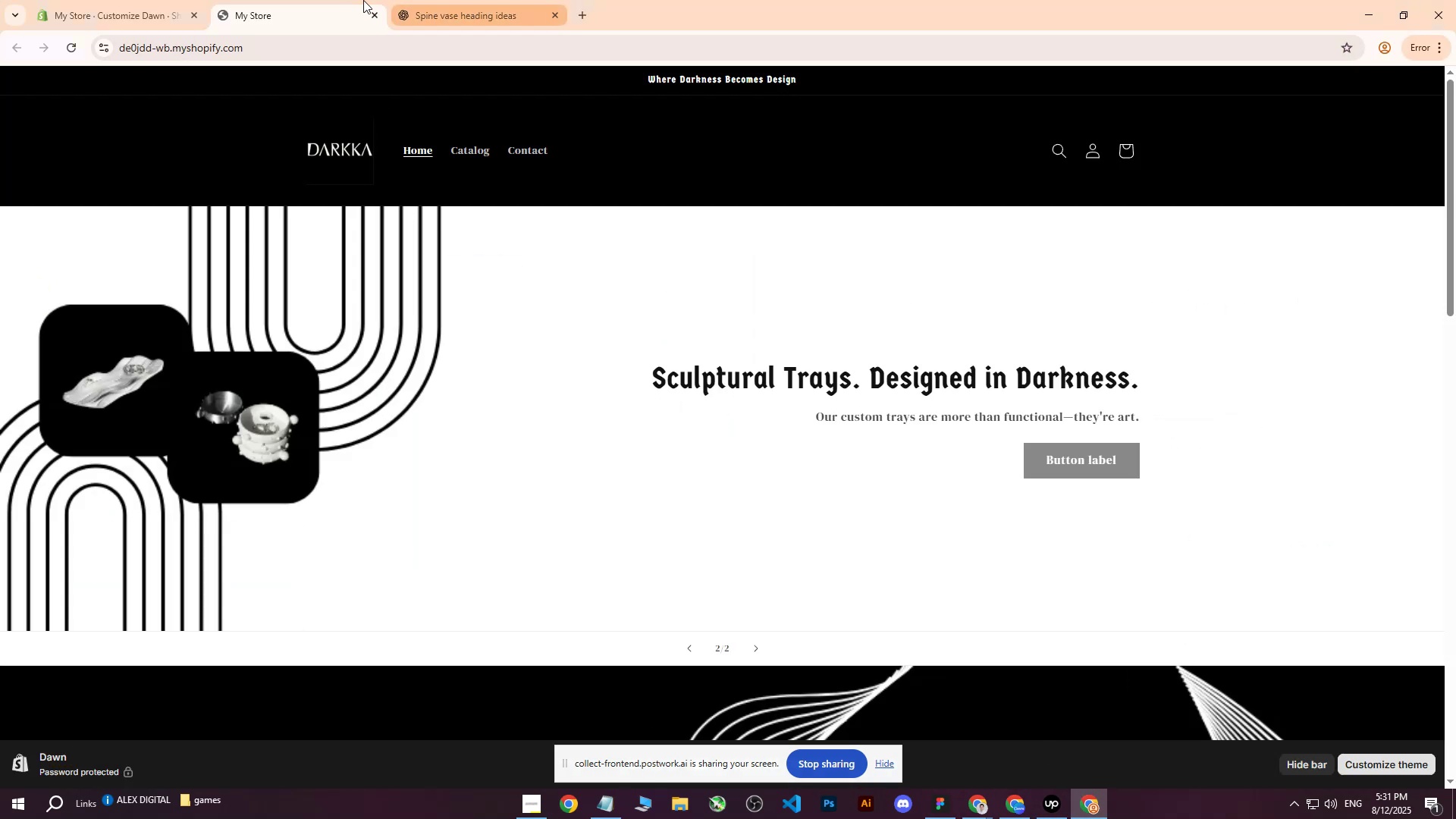 
left_click([172, 0])
 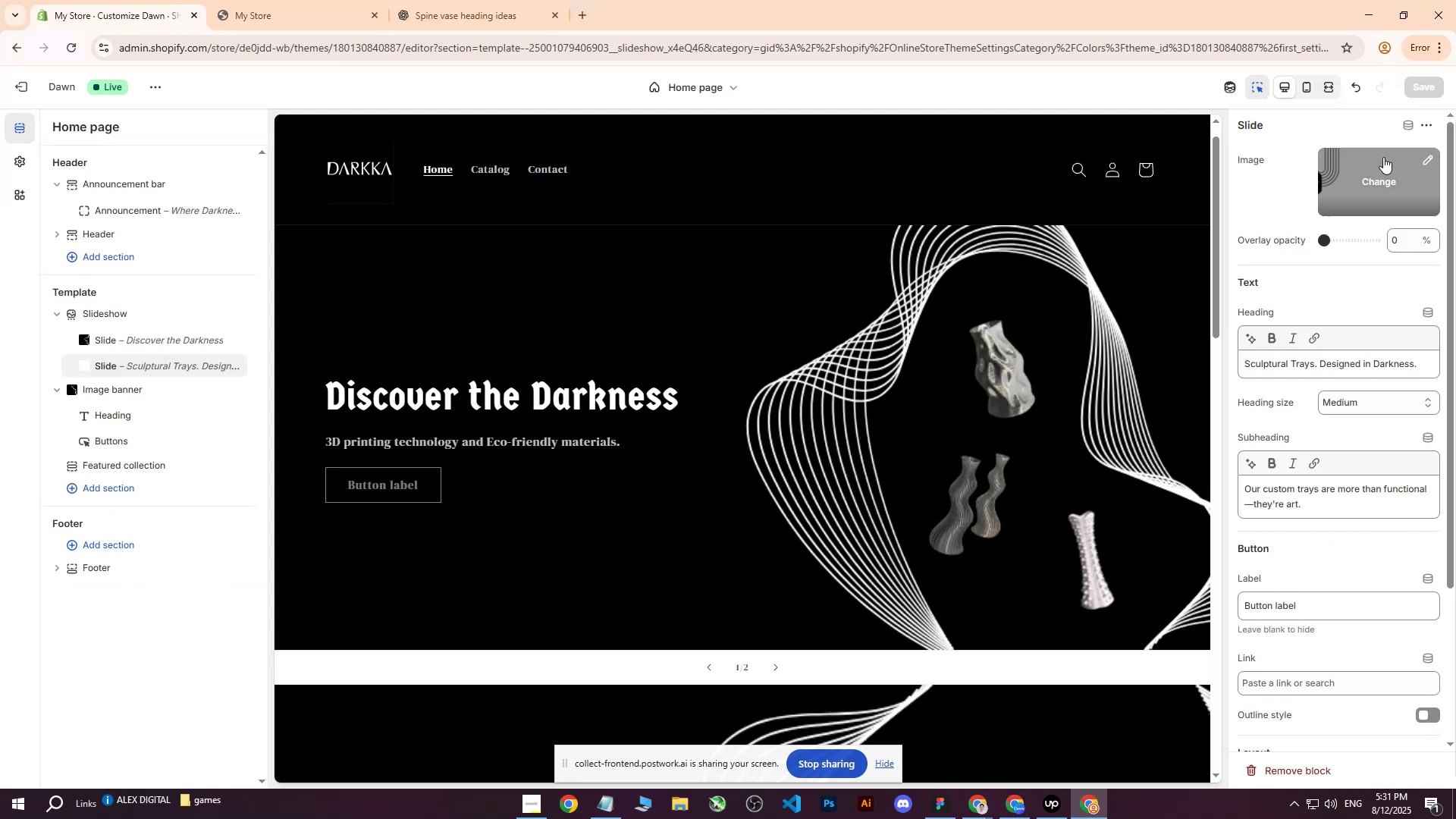 
left_click([1381, 180])
 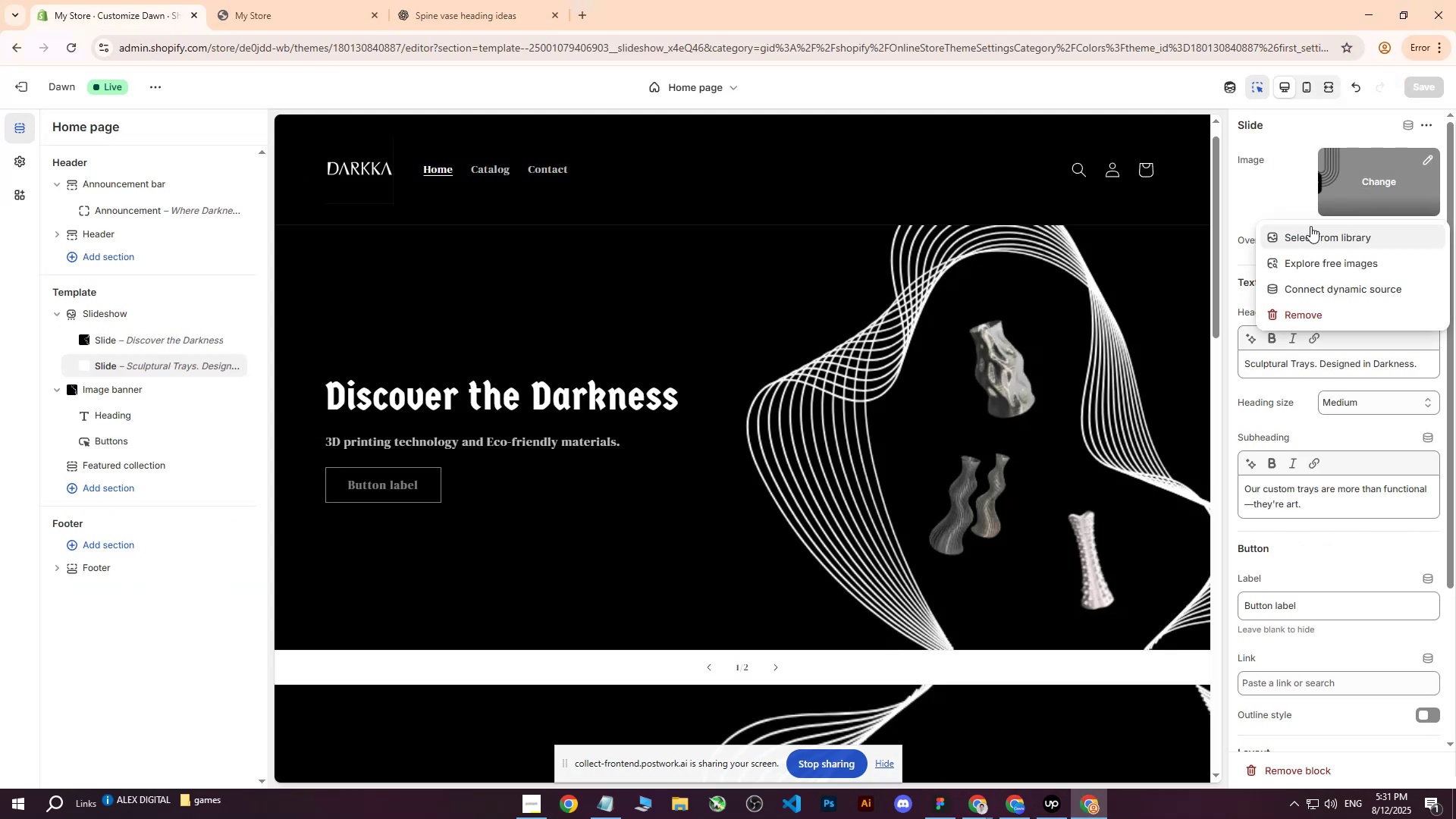 
left_click([1305, 230])
 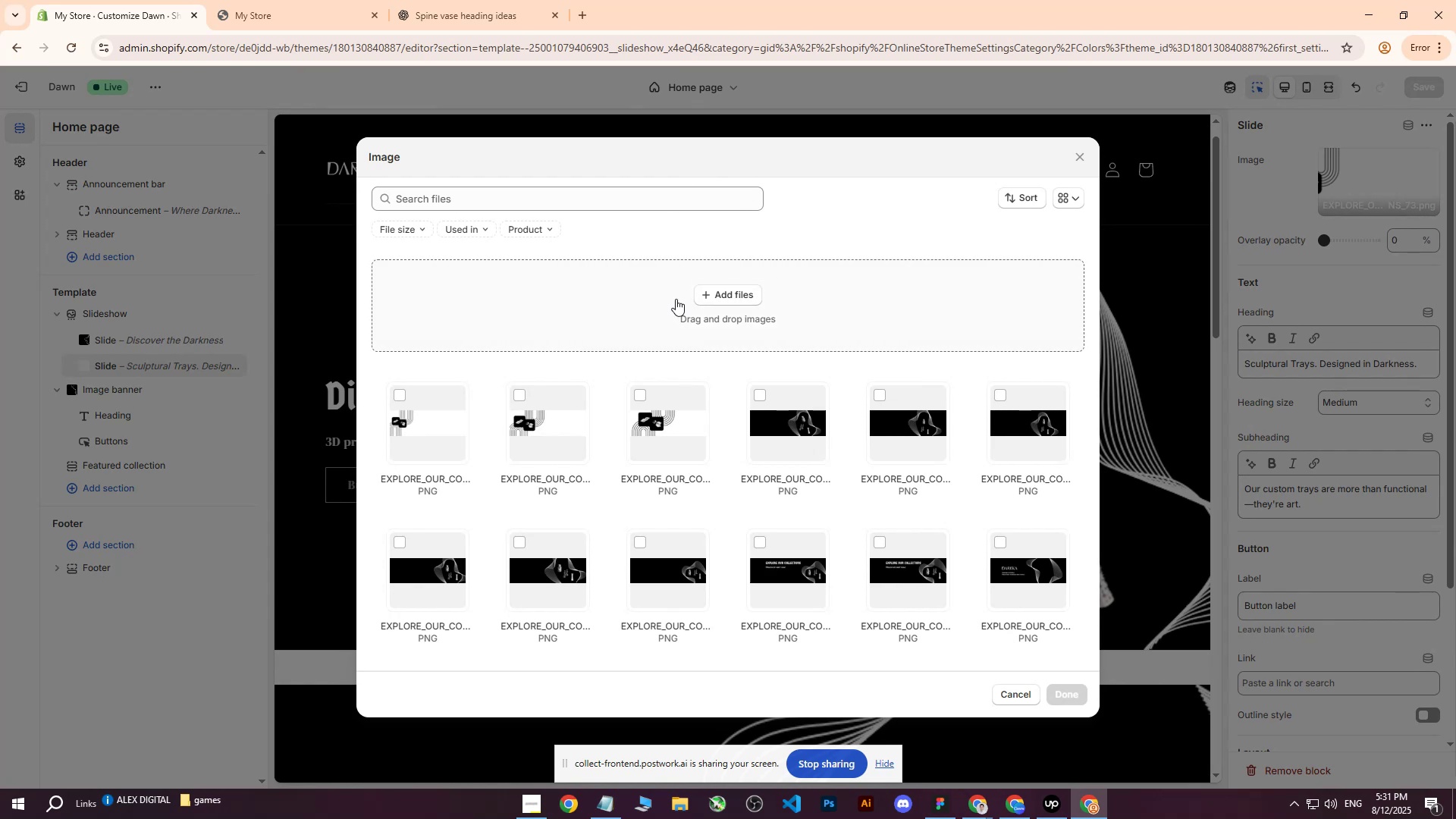 
wait(6.32)
 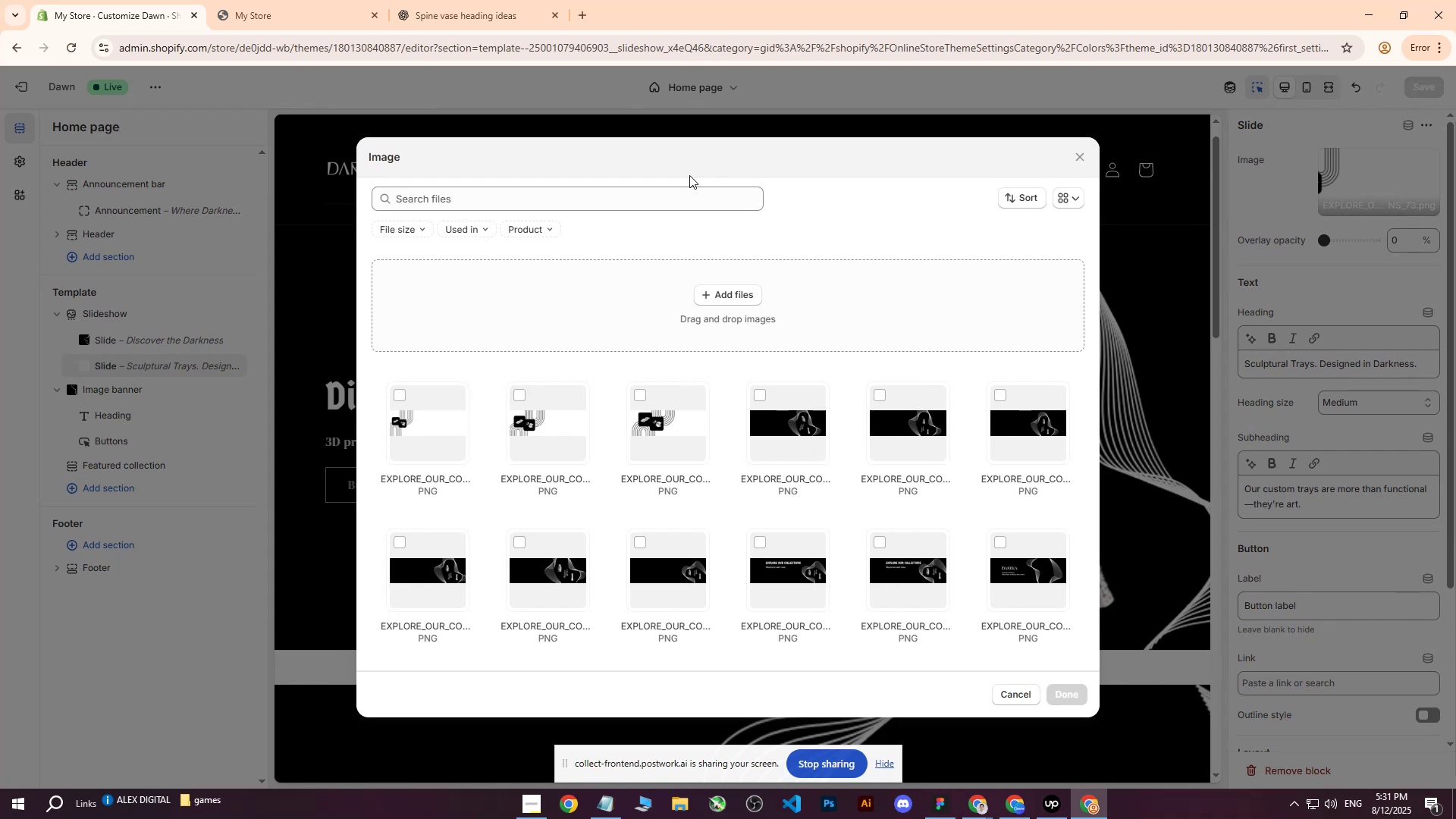 
left_click([720, 298])
 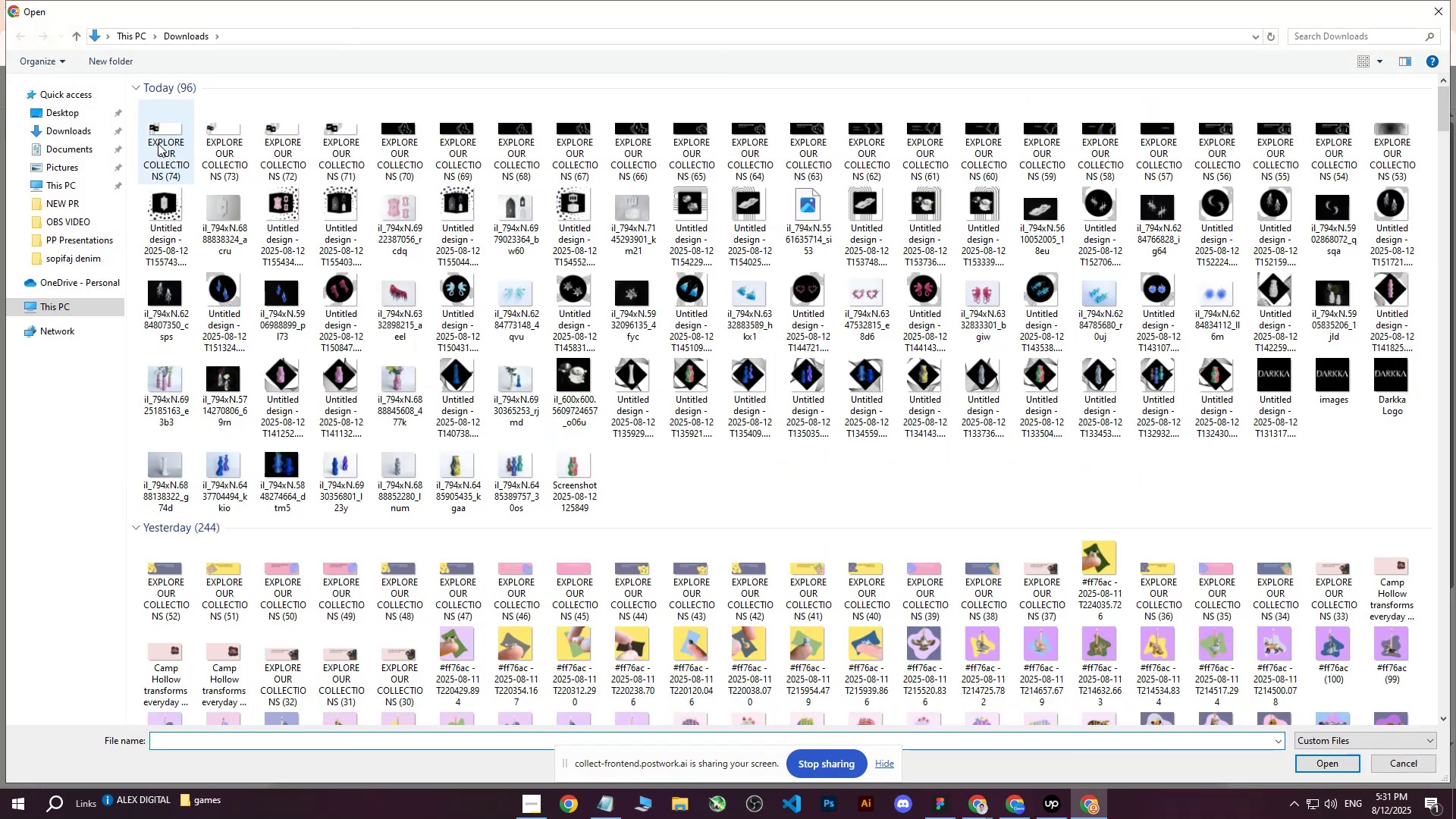 
left_click([158, 140])
 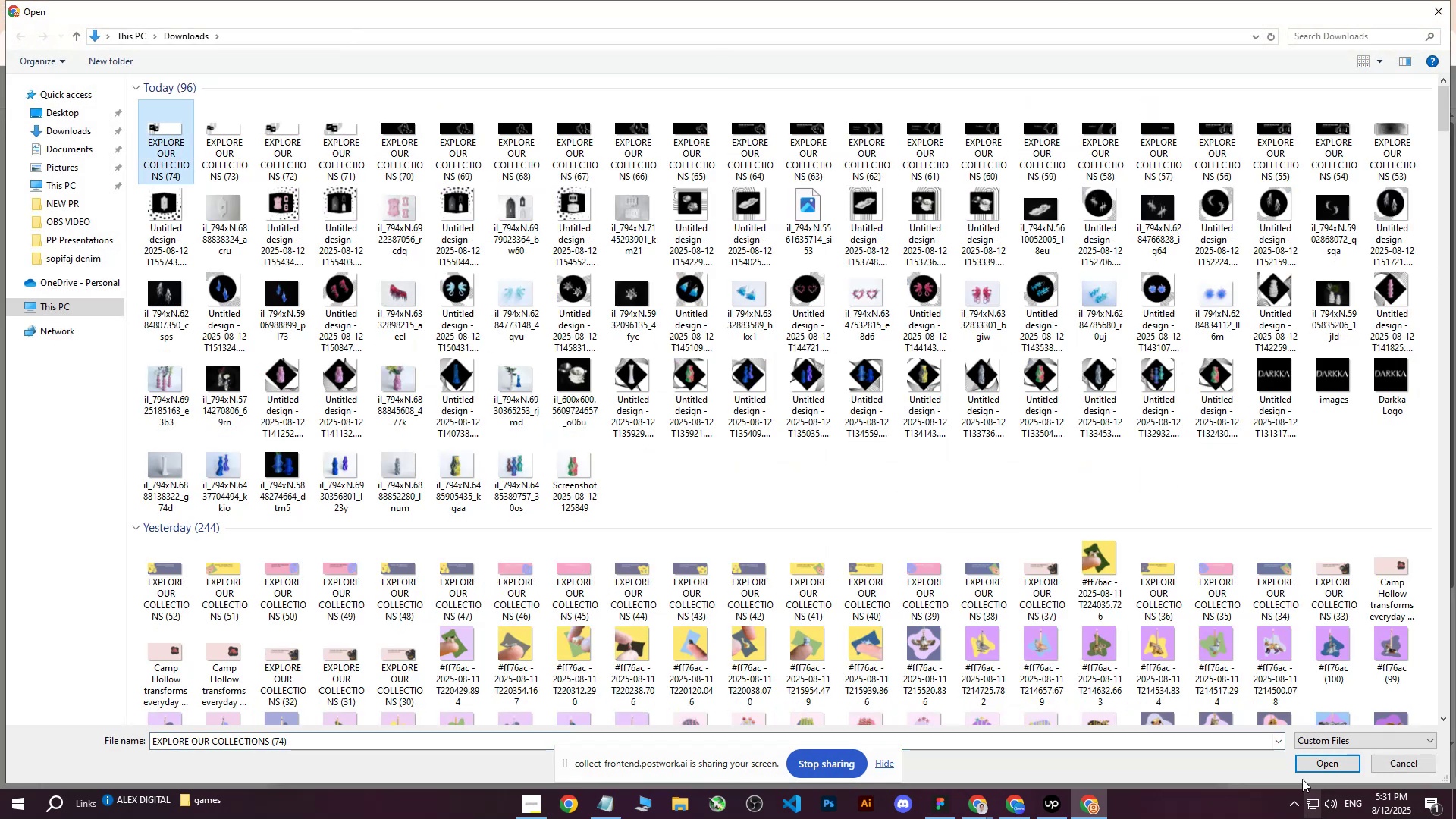 
left_click([1316, 762])
 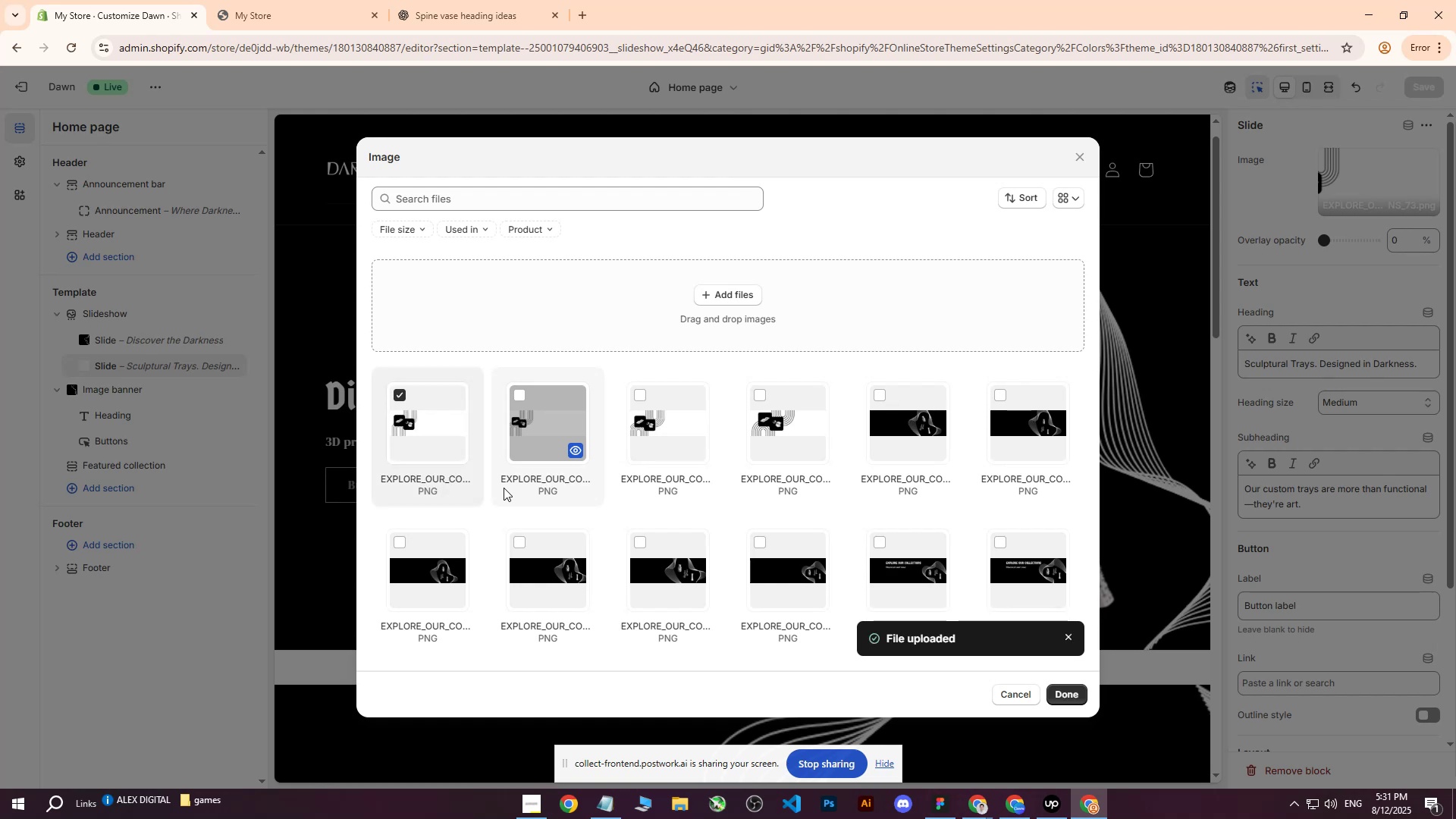 
wait(12.4)
 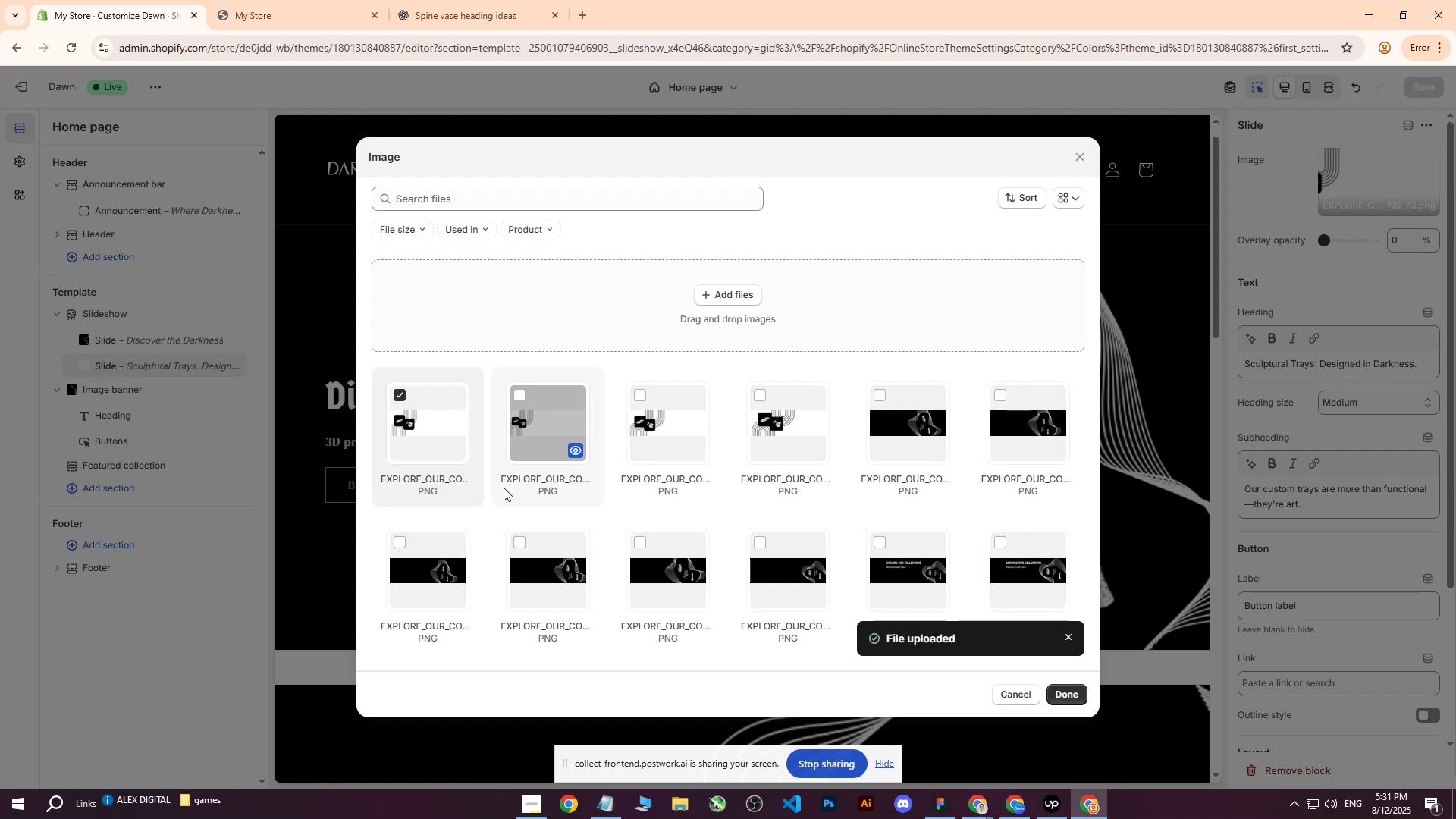 
left_click([1072, 695])
 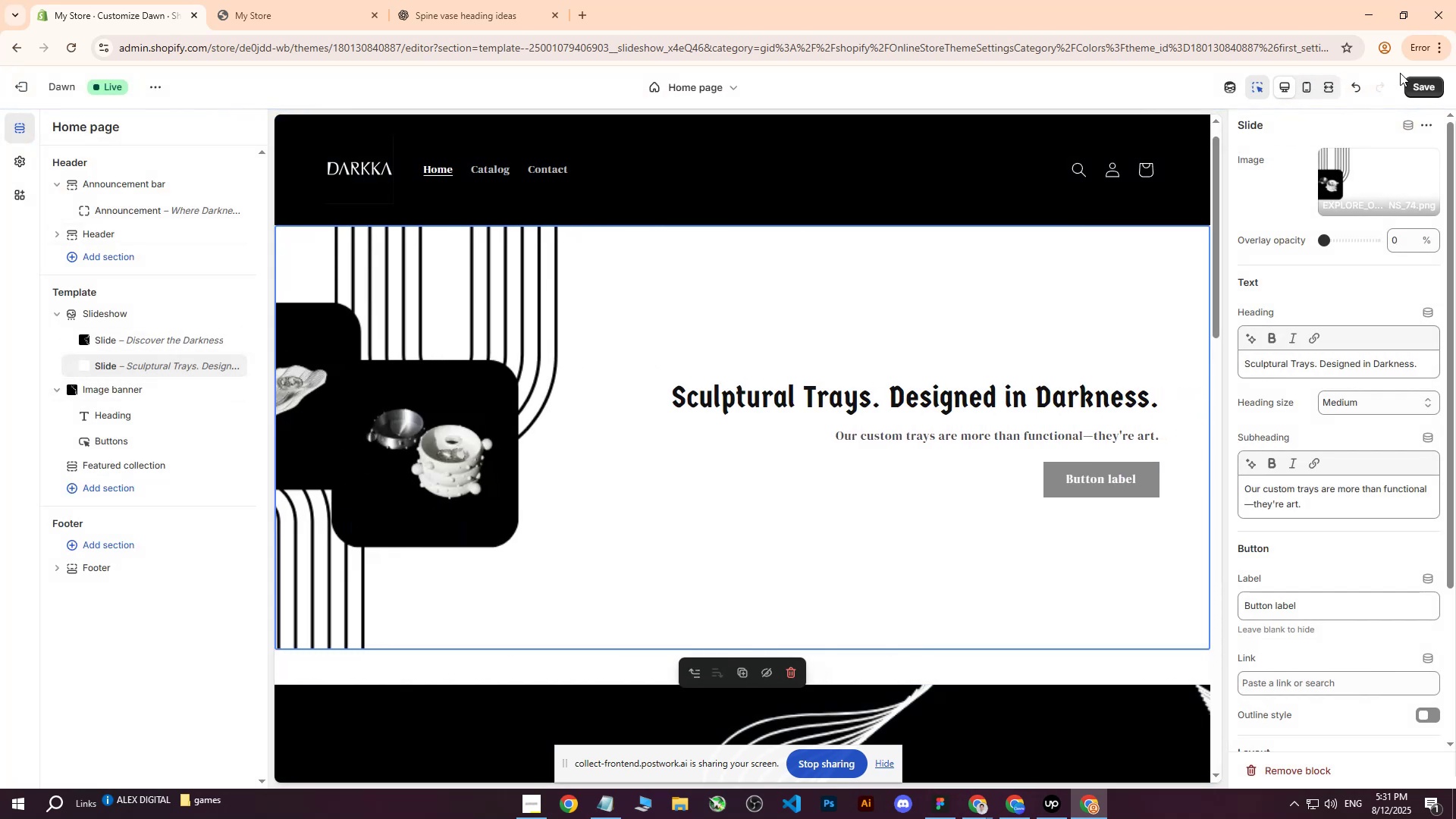 
left_click([1427, 86])
 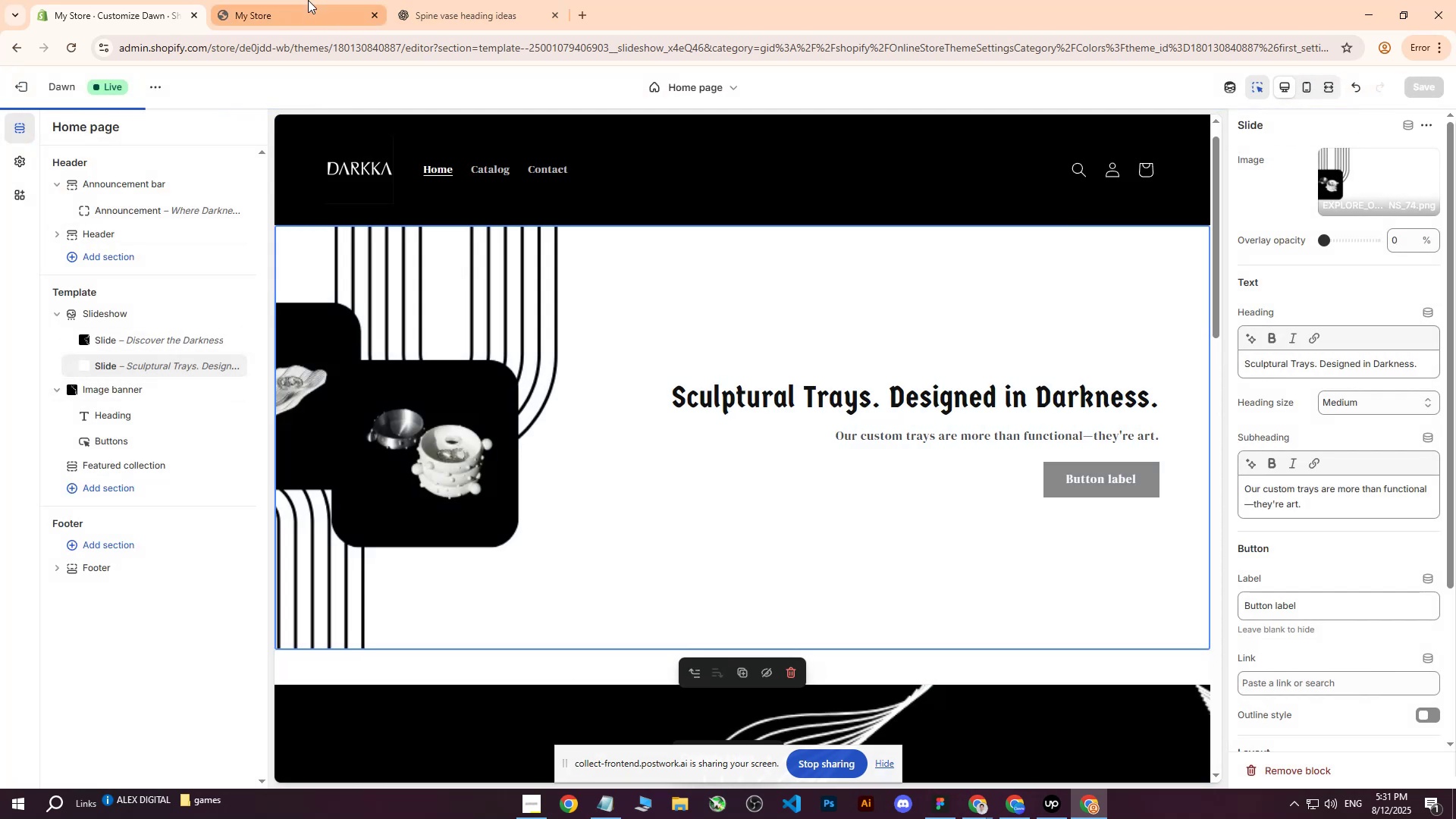 
left_click([308, 0])
 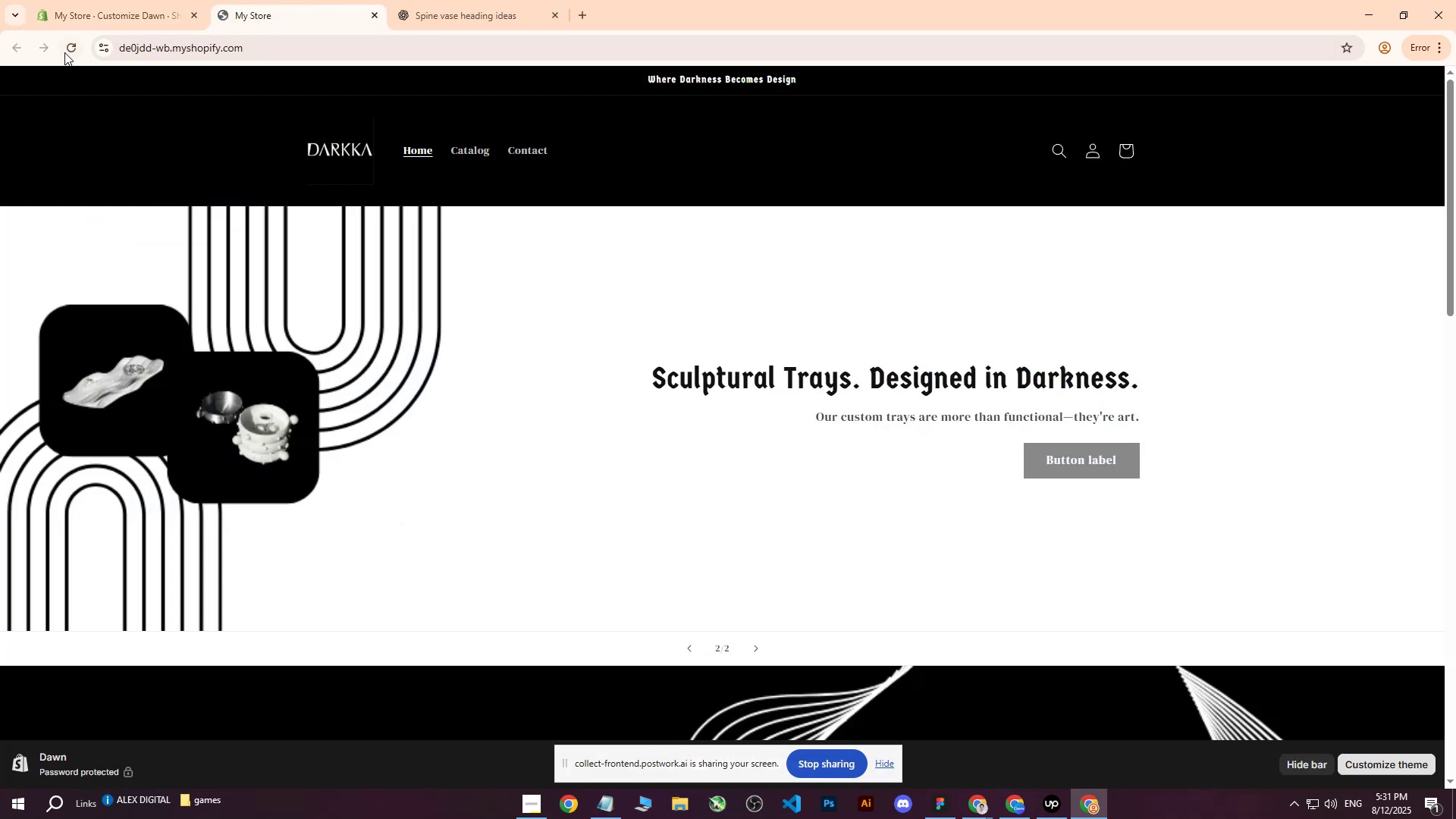 
left_click([64, 51])
 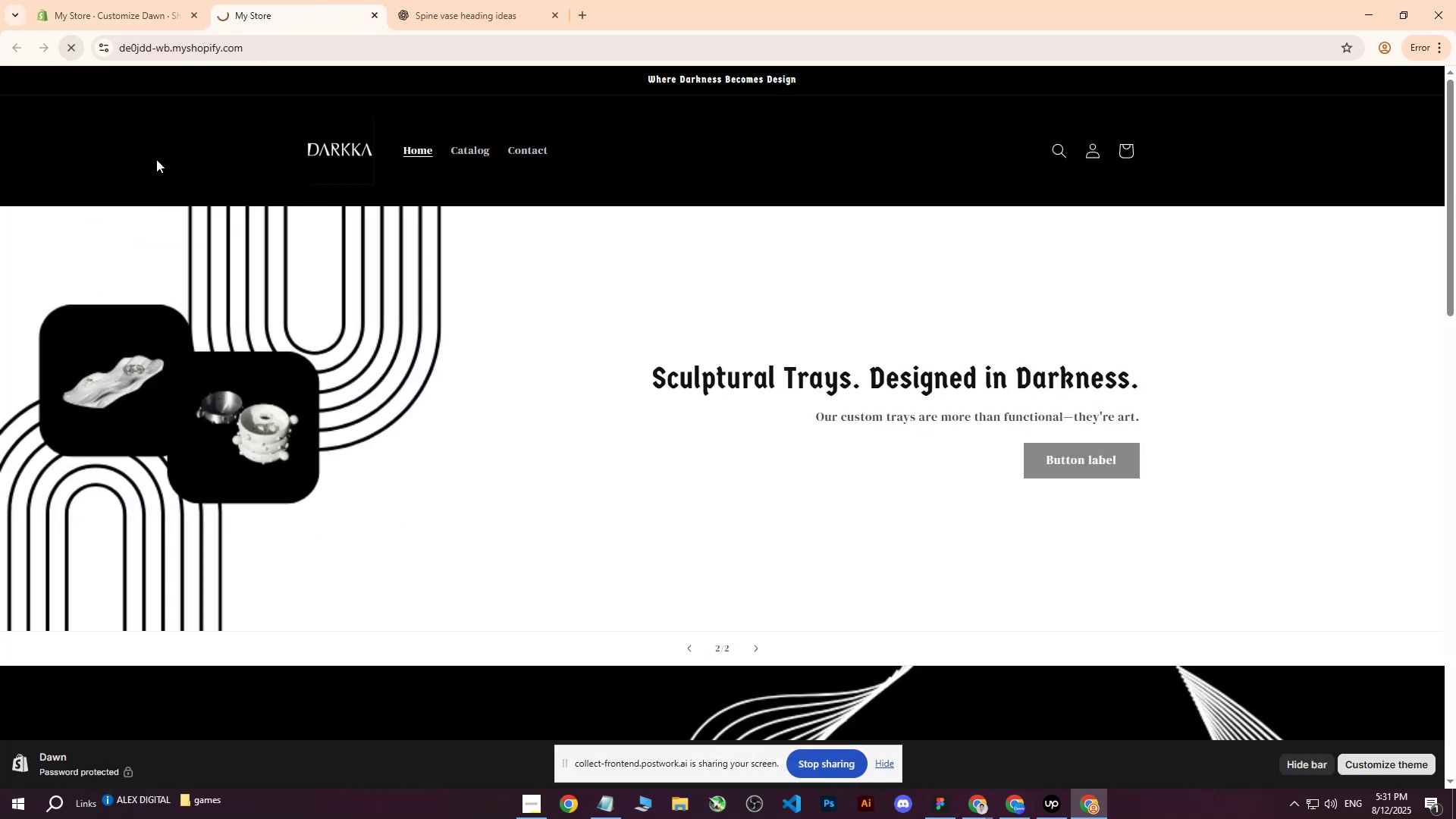 
mouse_move([249, 259])
 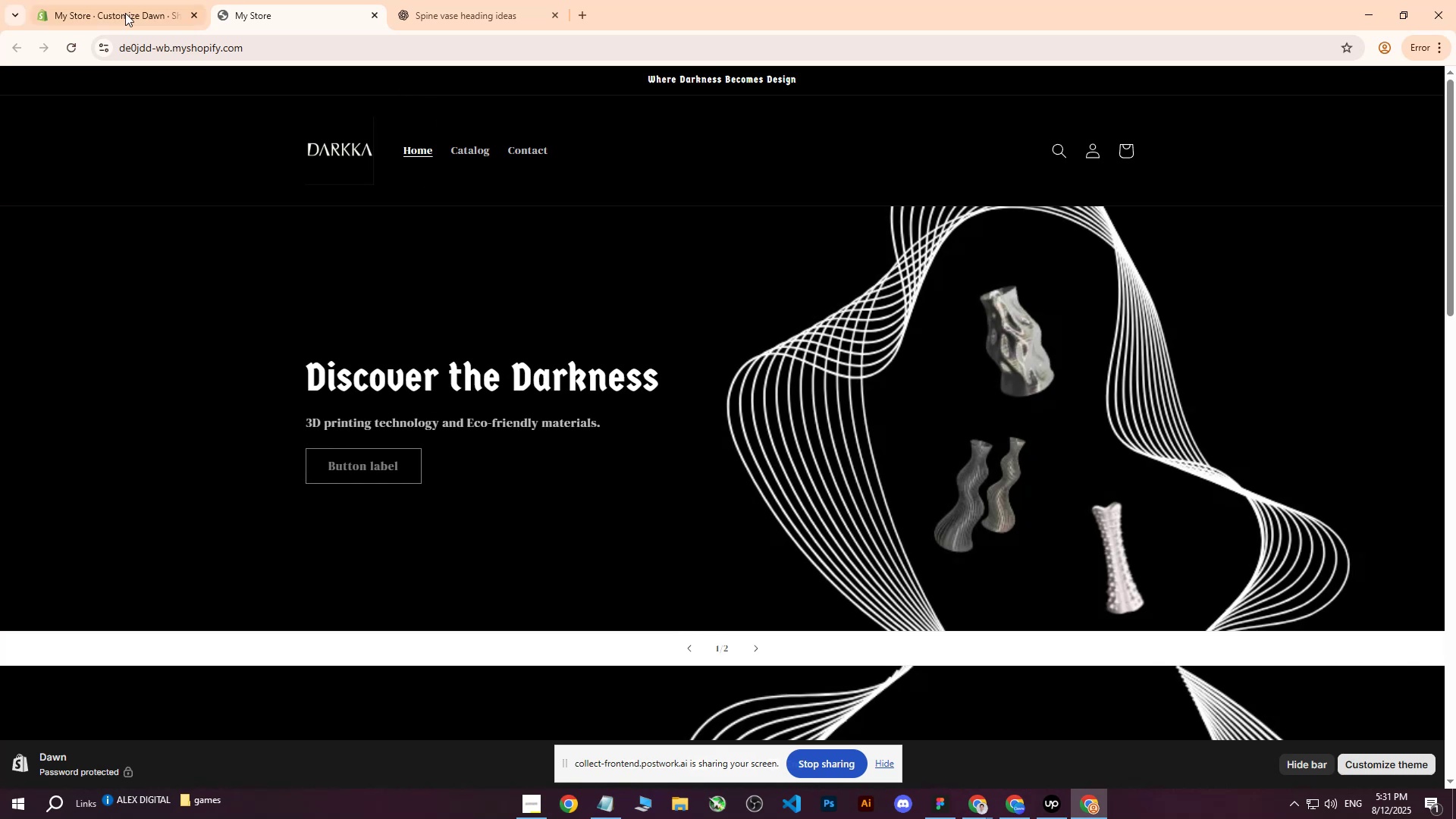 
left_click([67, 36])
 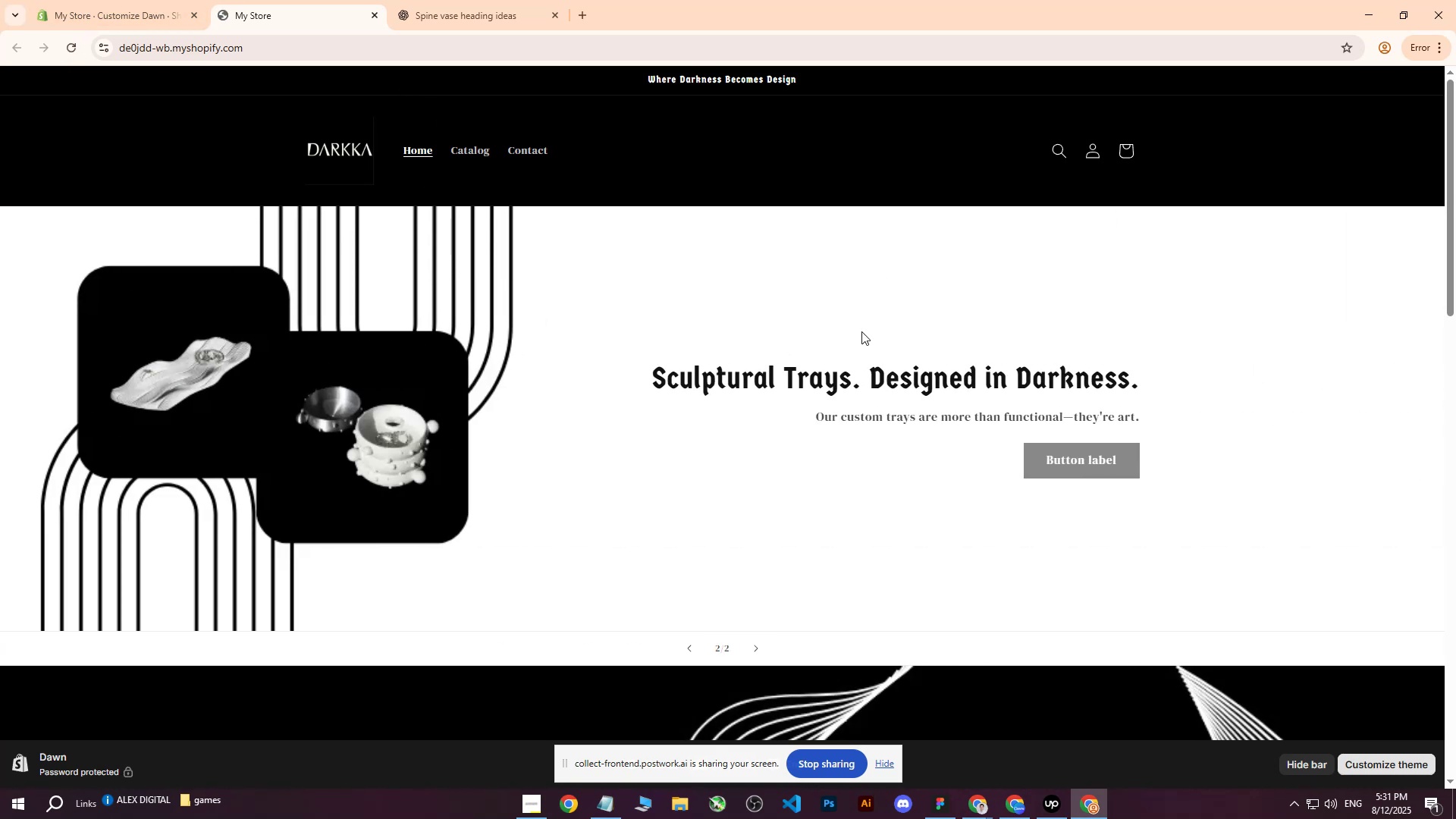 
left_click([673, 641])
 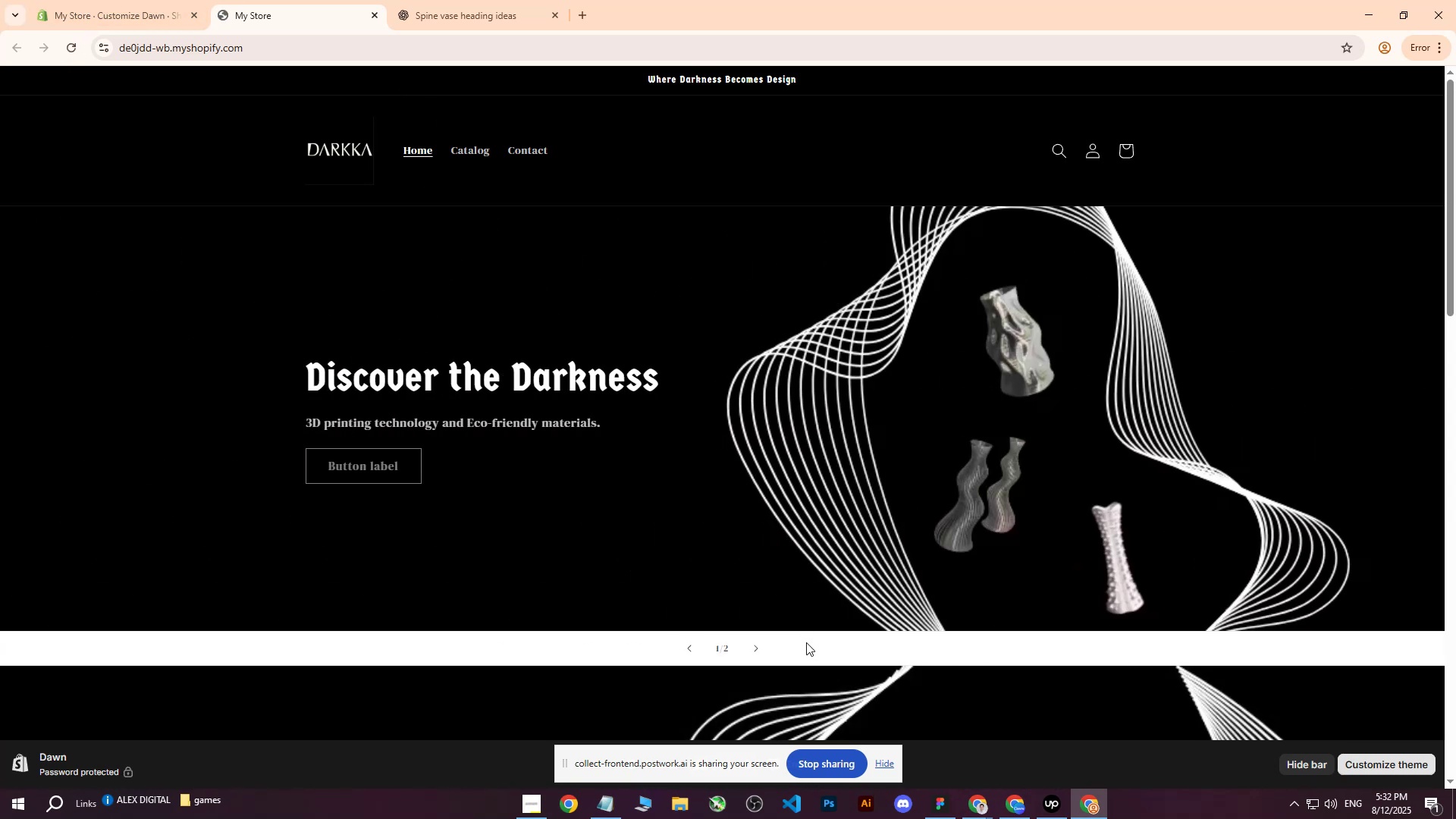 
left_click([747, 650])
 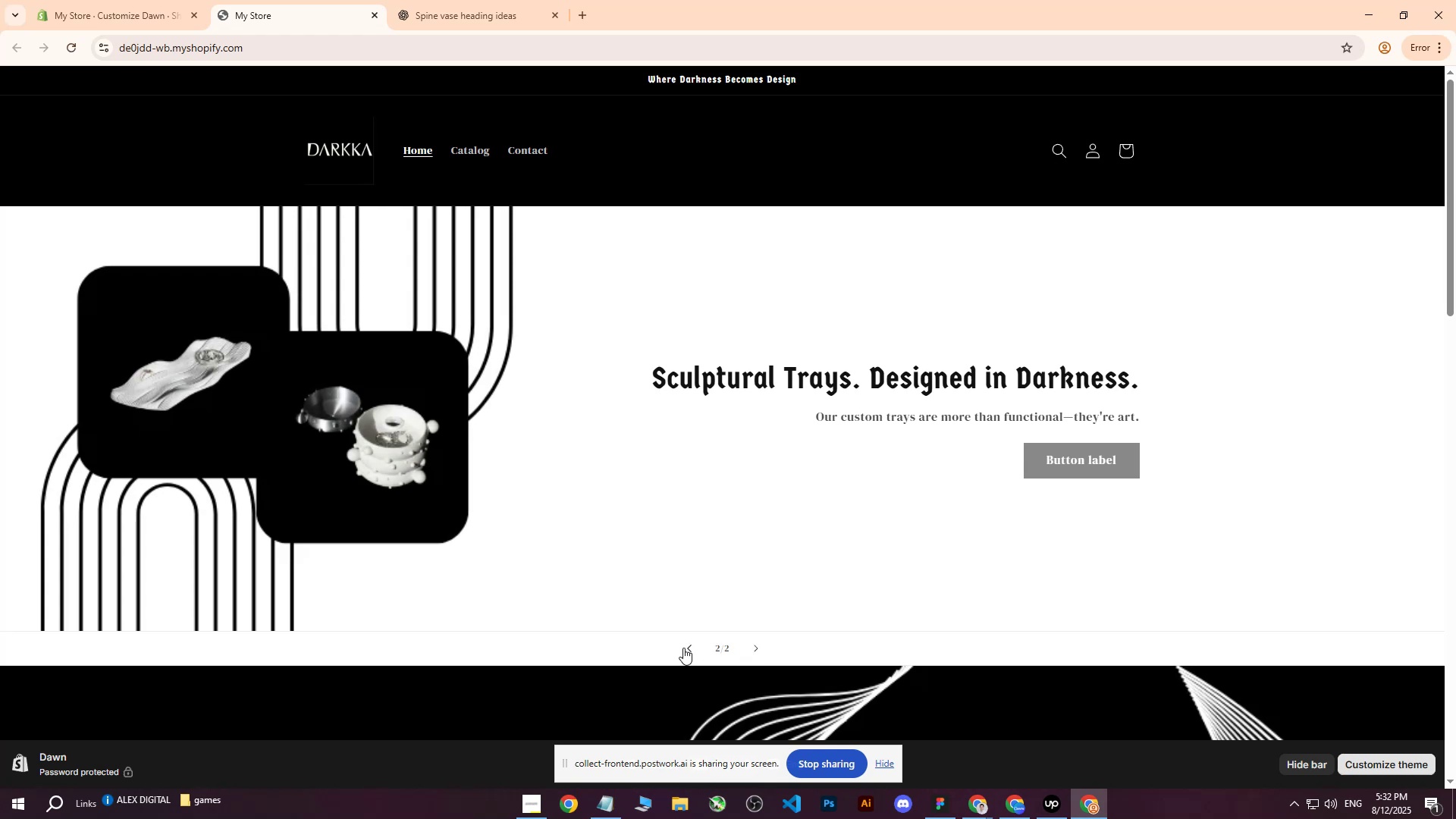 
left_click([683, 648])
 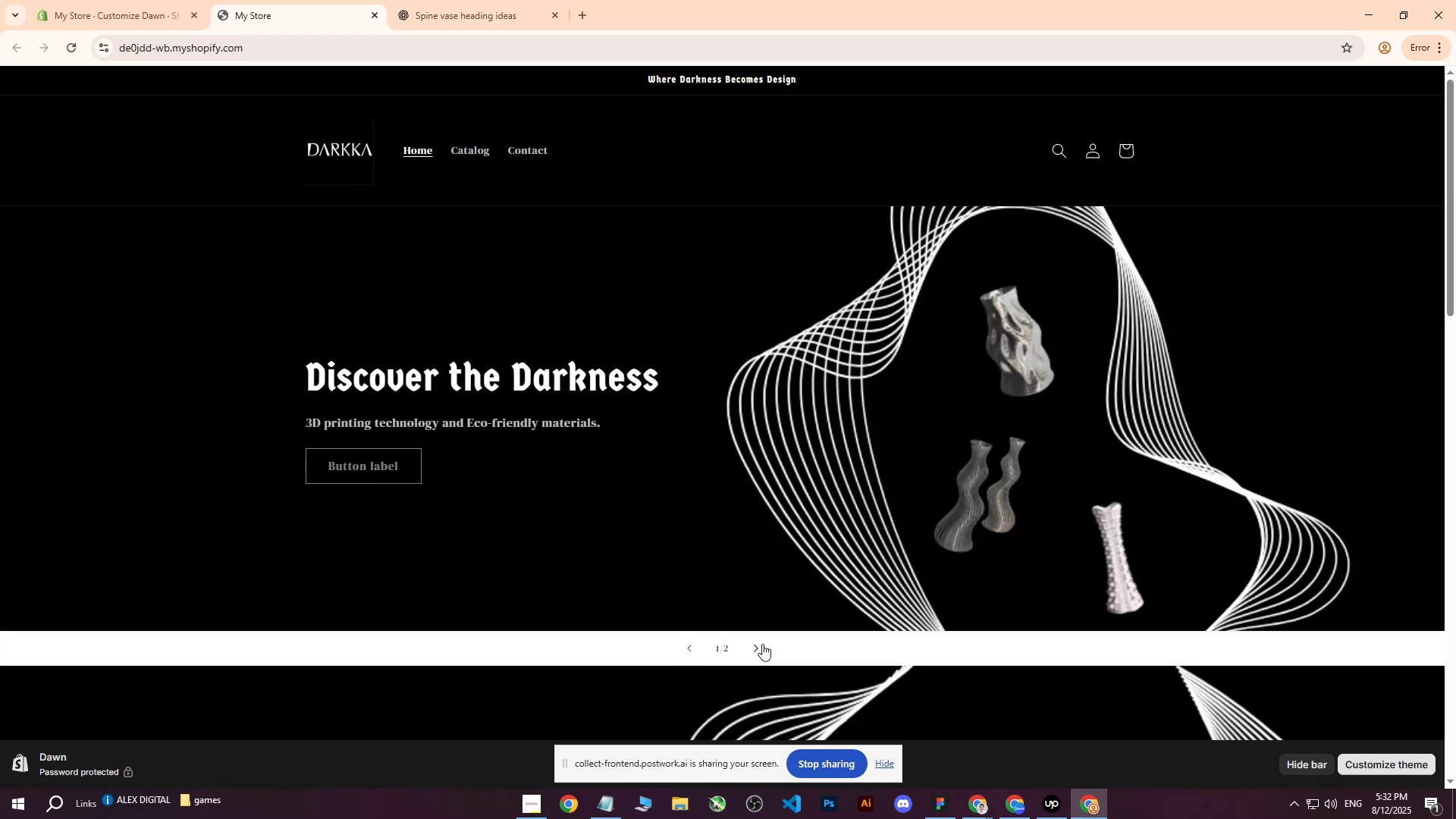 
left_click([760, 646])
 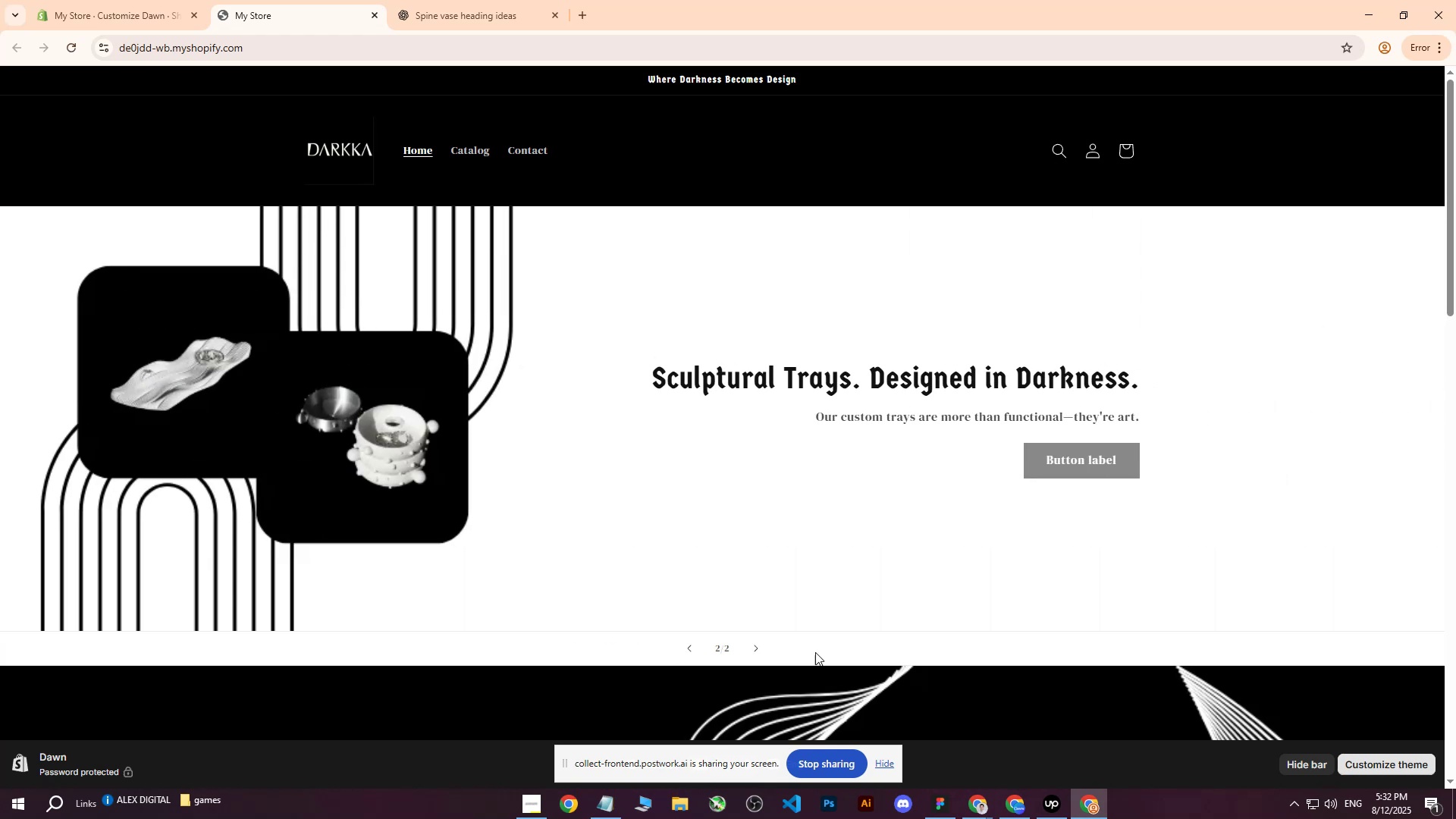 
left_click([985, 805])
 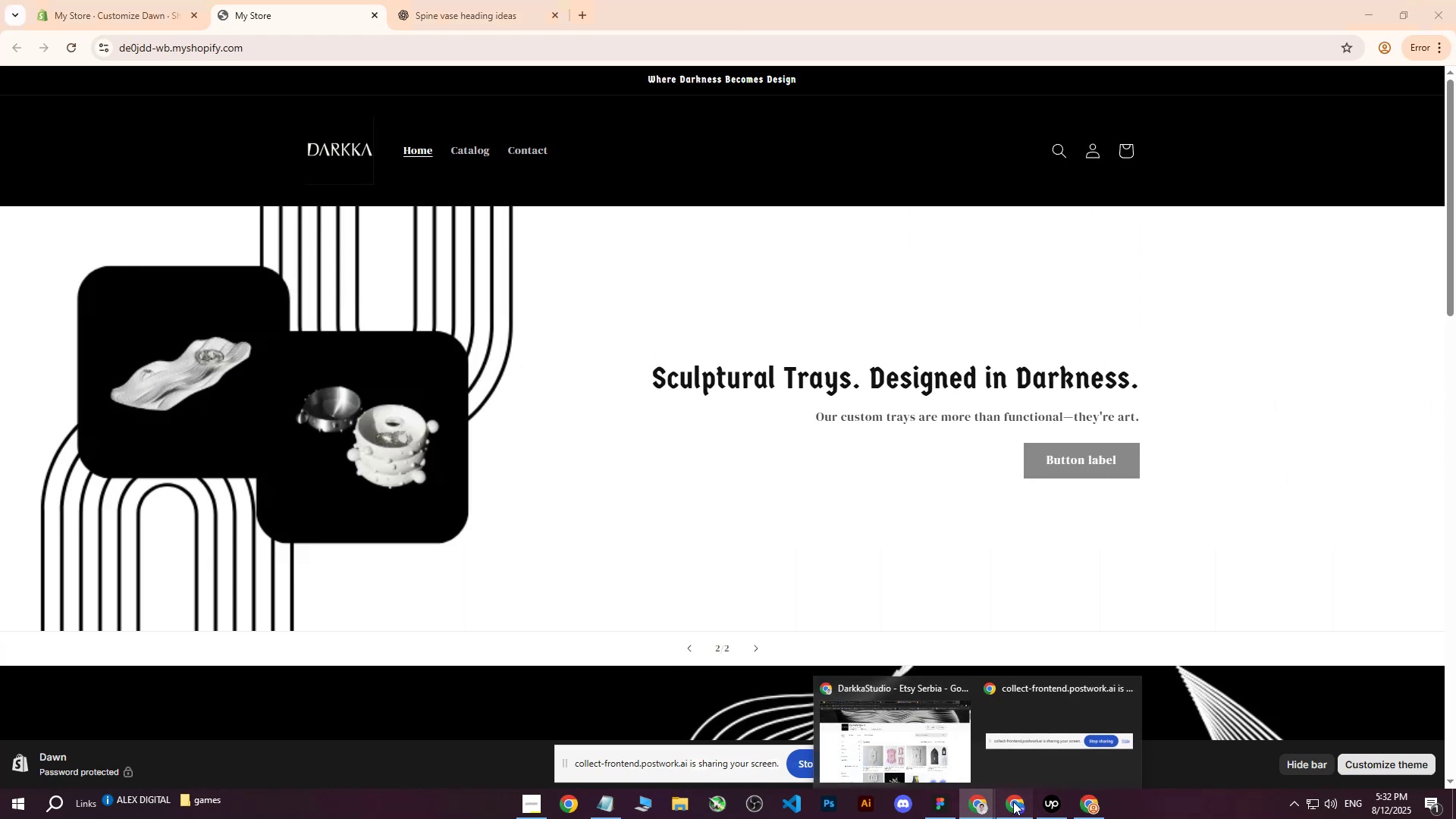 
left_click([1013, 802])
 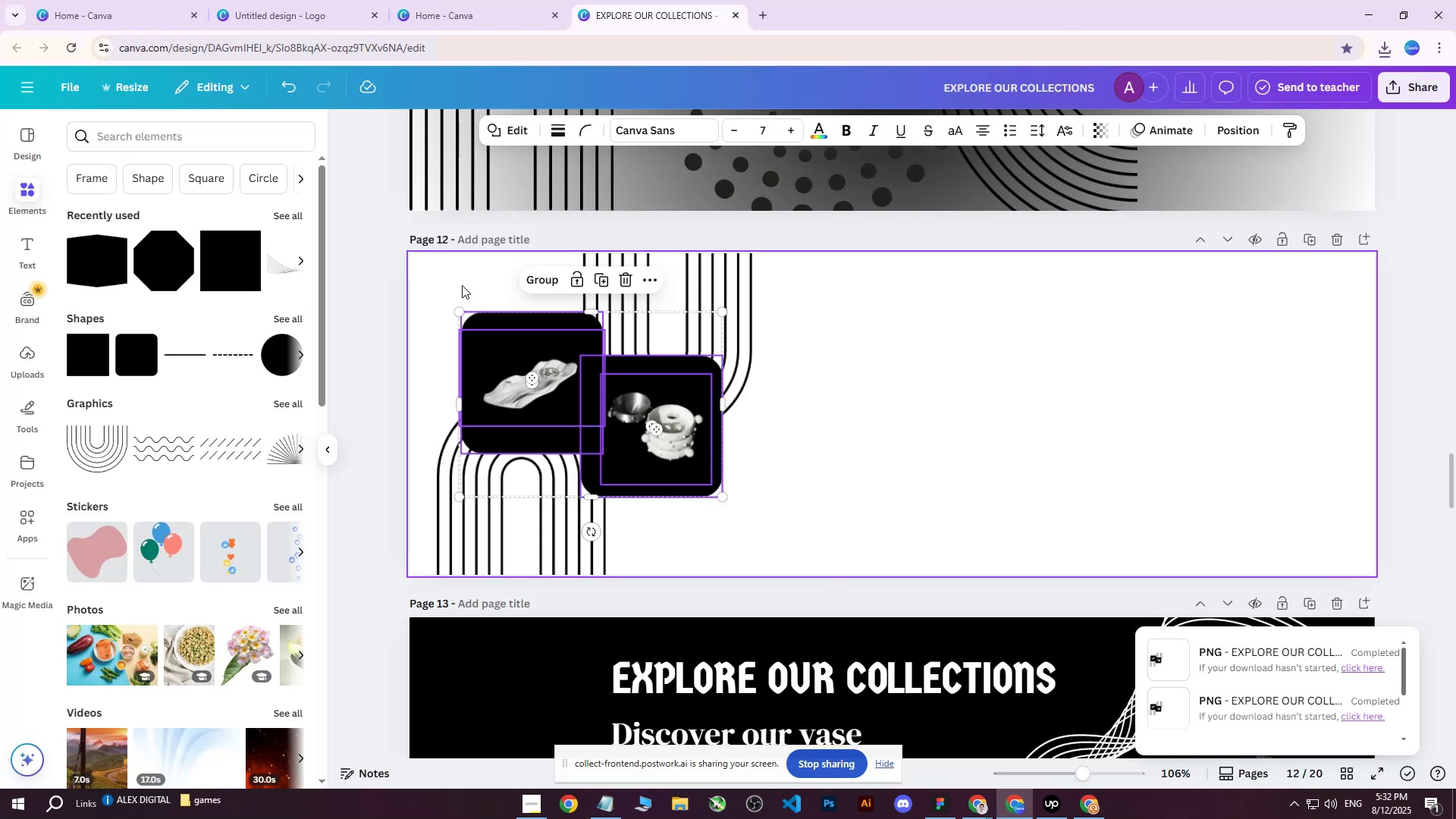 
left_click([413, 271])
 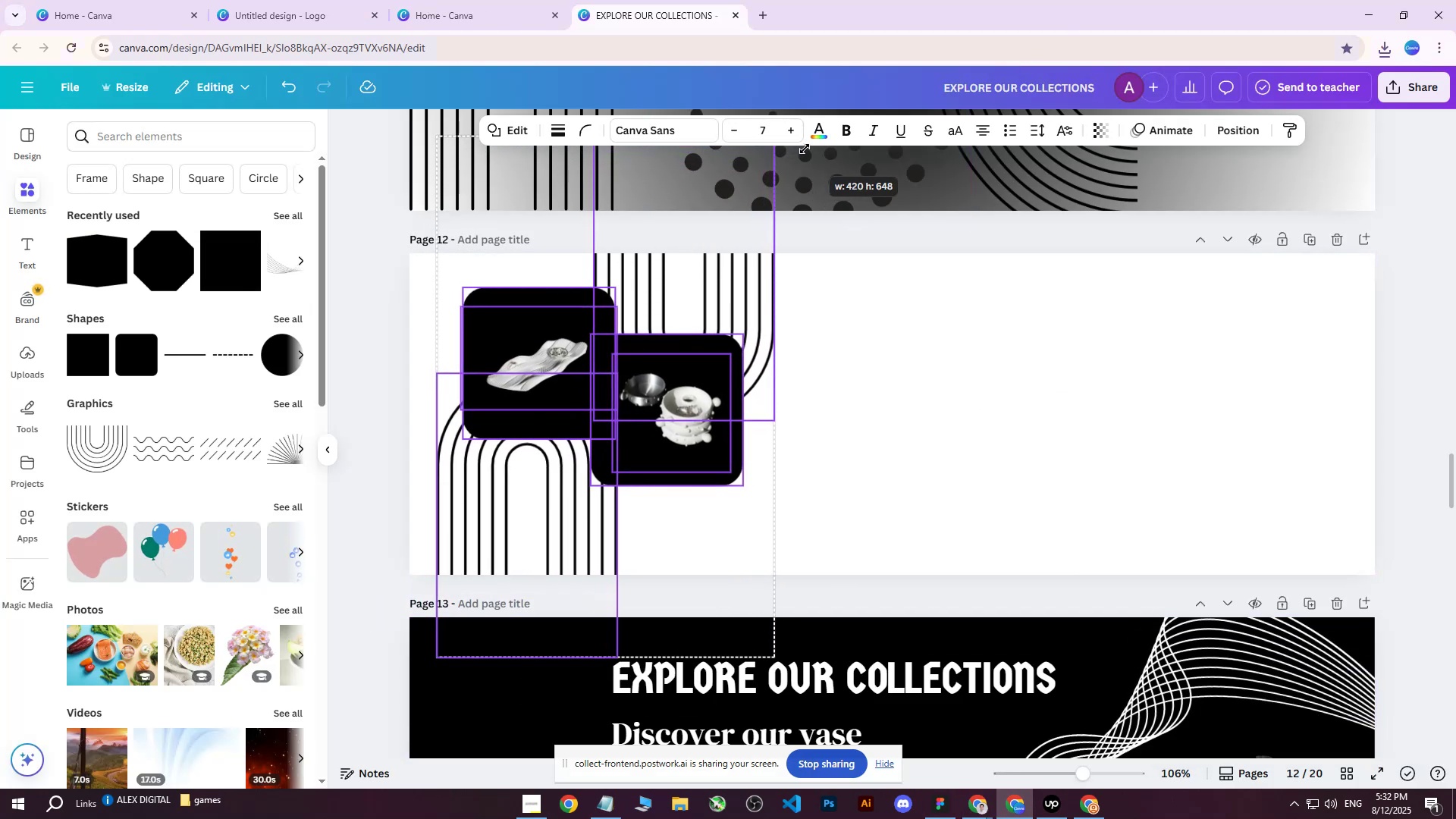 
key(Control+Z)
 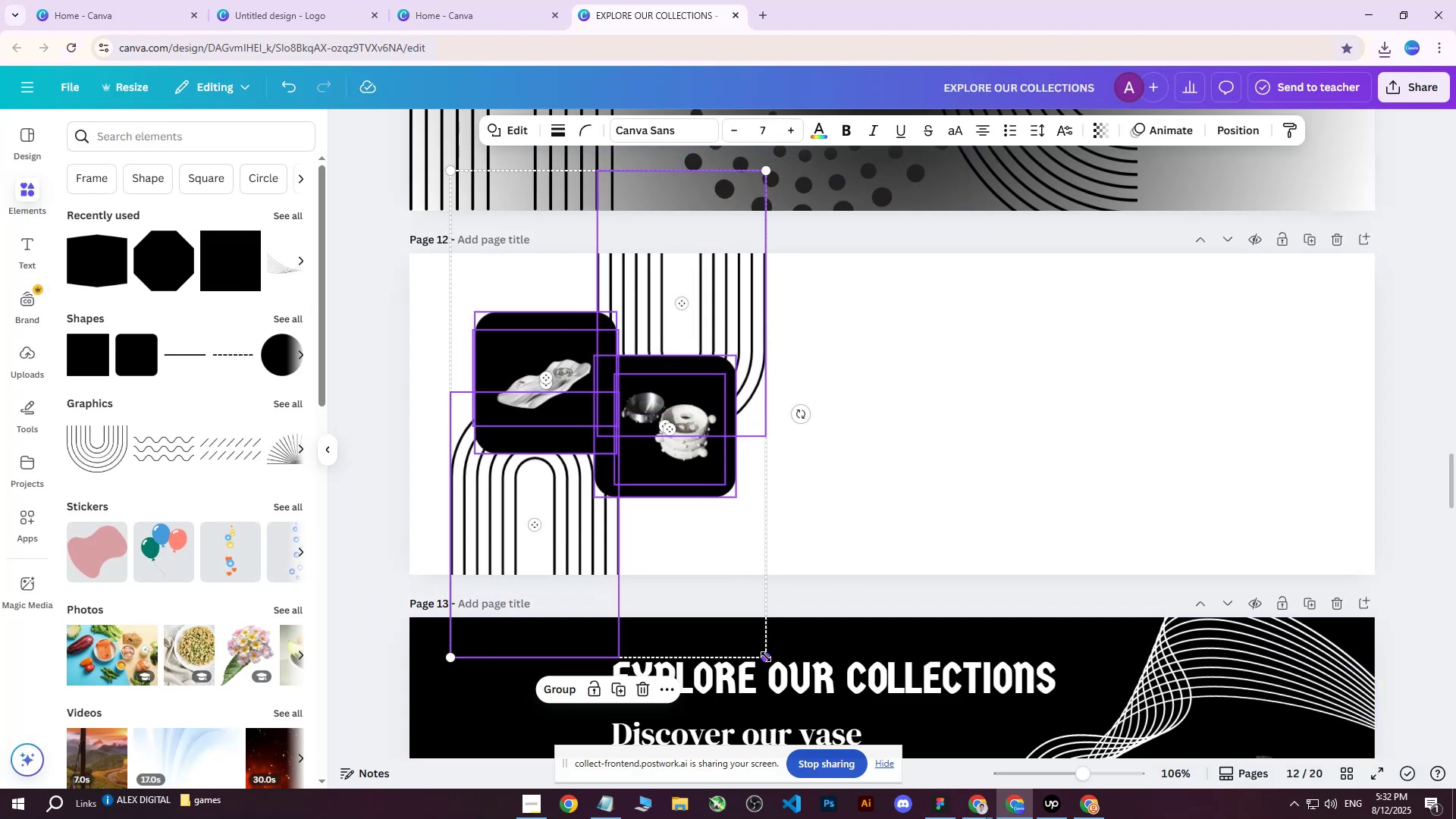 
mouse_move([781, 668])
 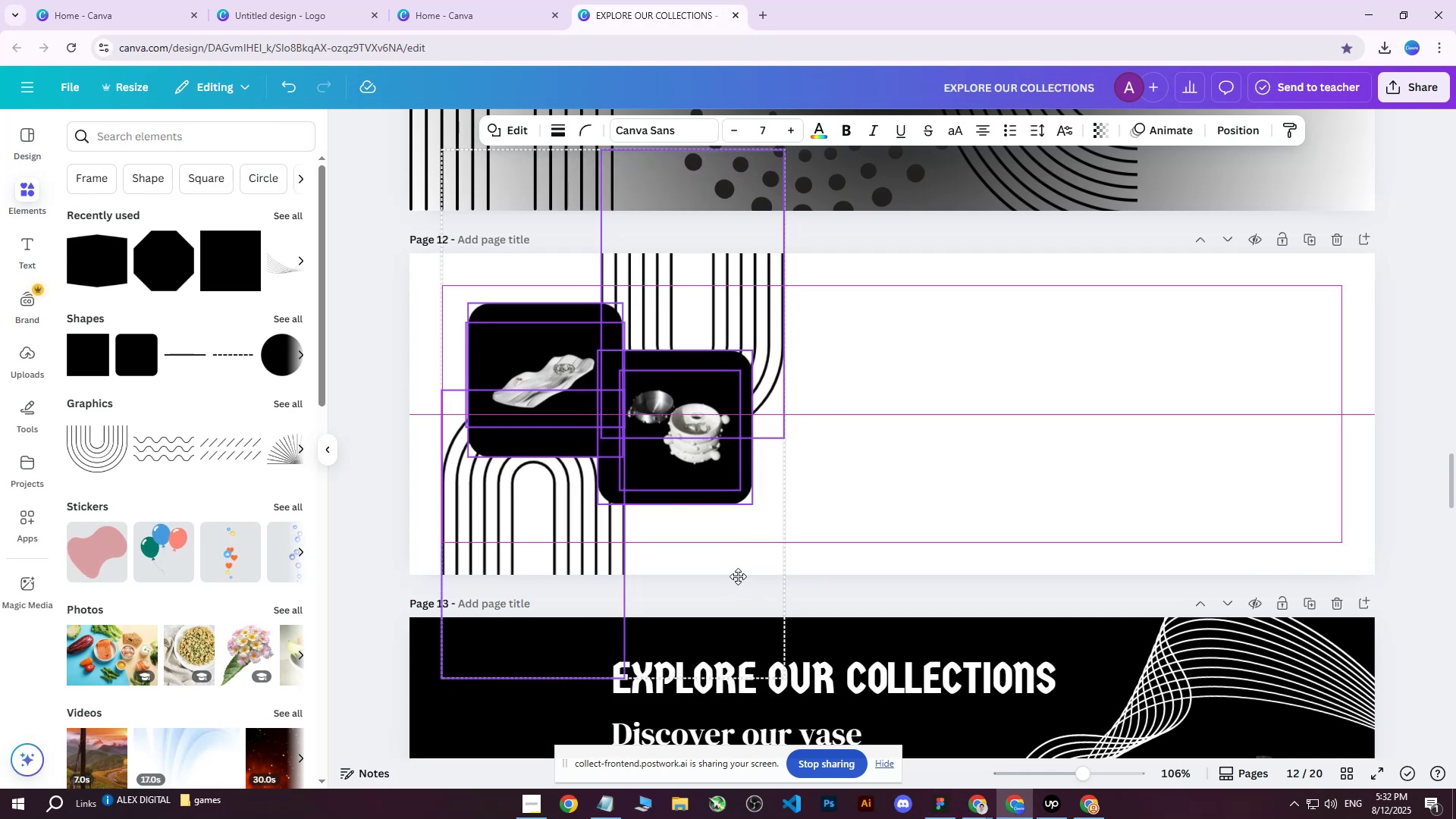 
left_click([1392, 94])
 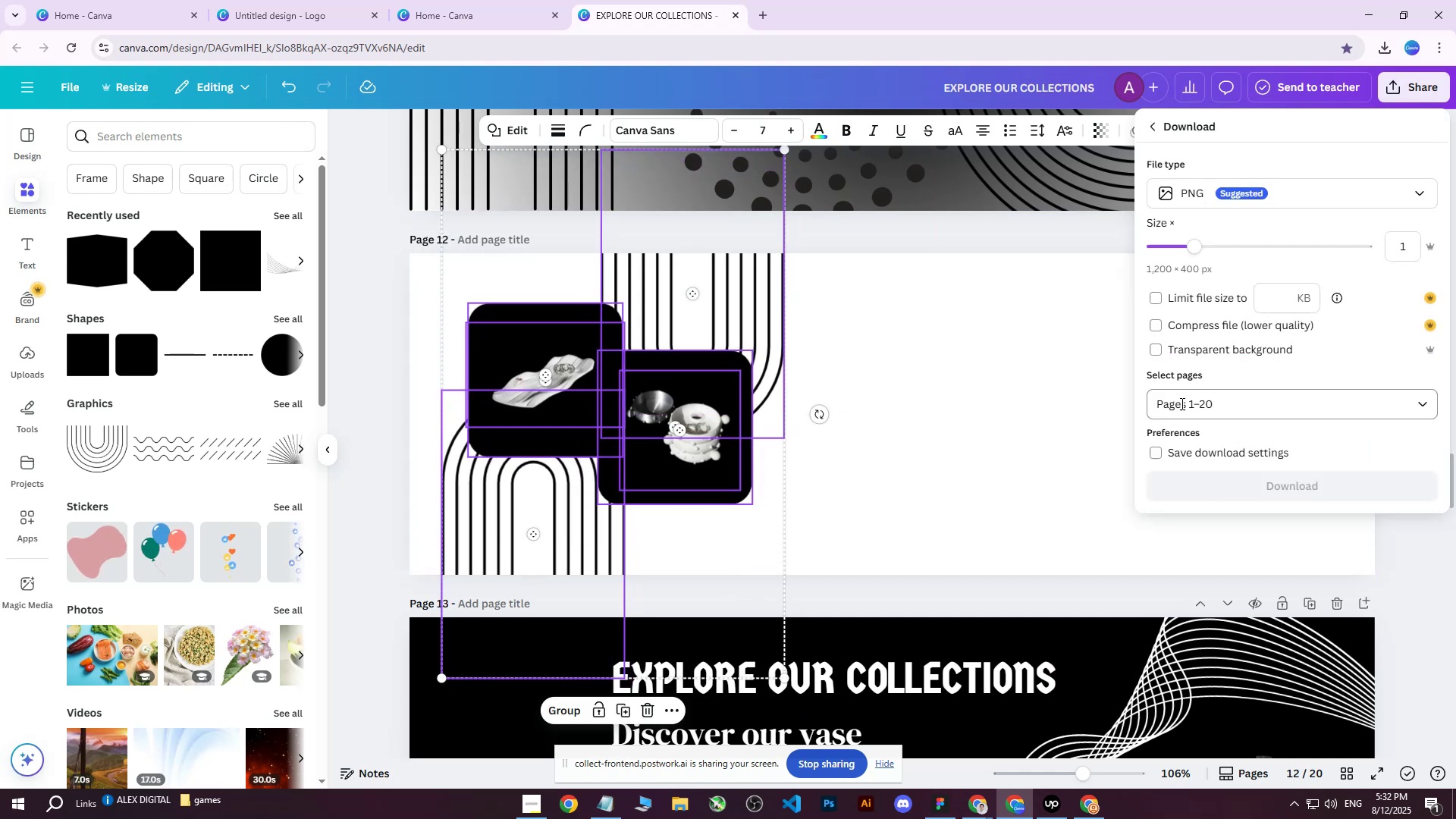 
double_click([1178, 409])
 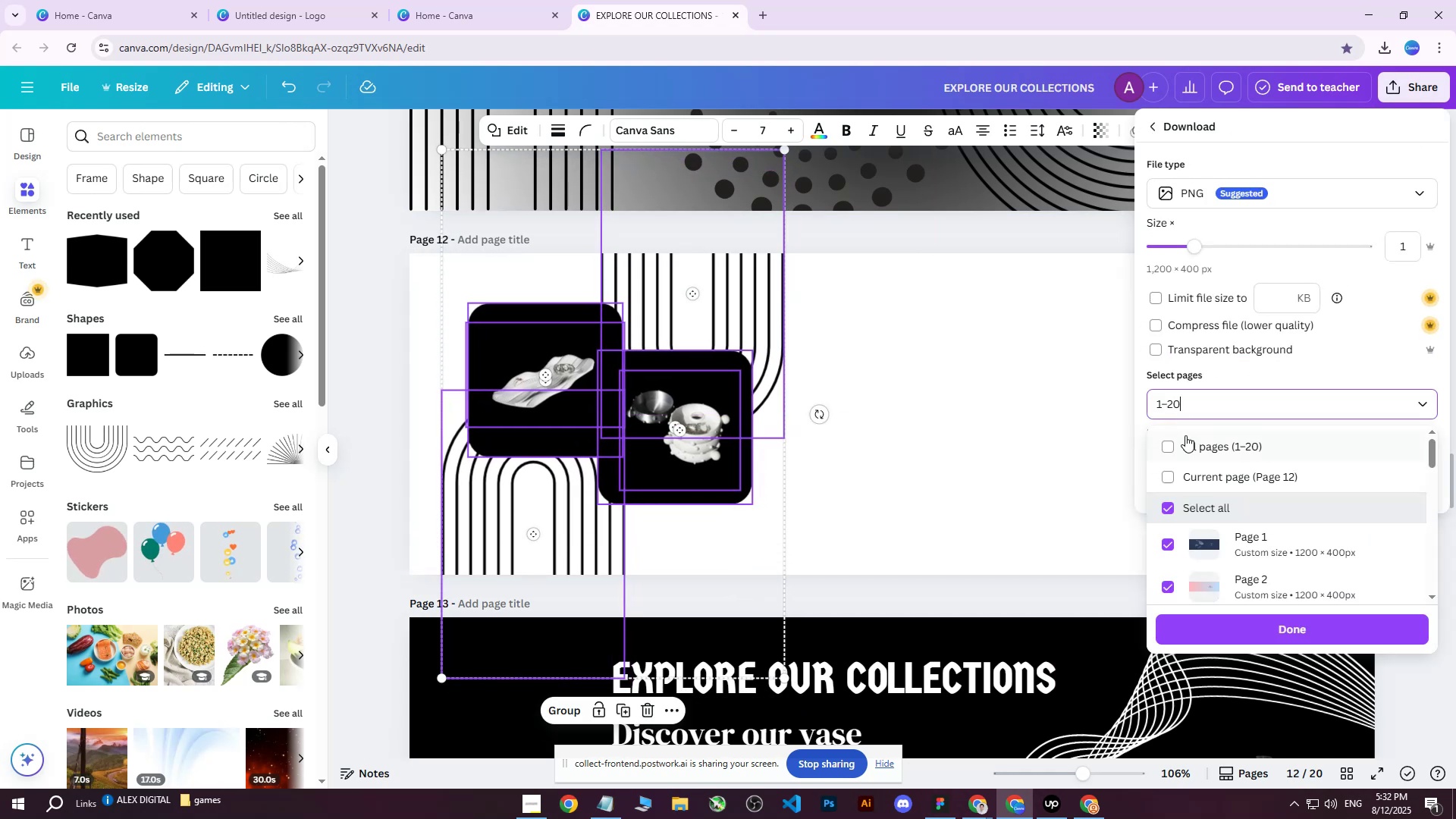 
triple_click([1185, 435])
 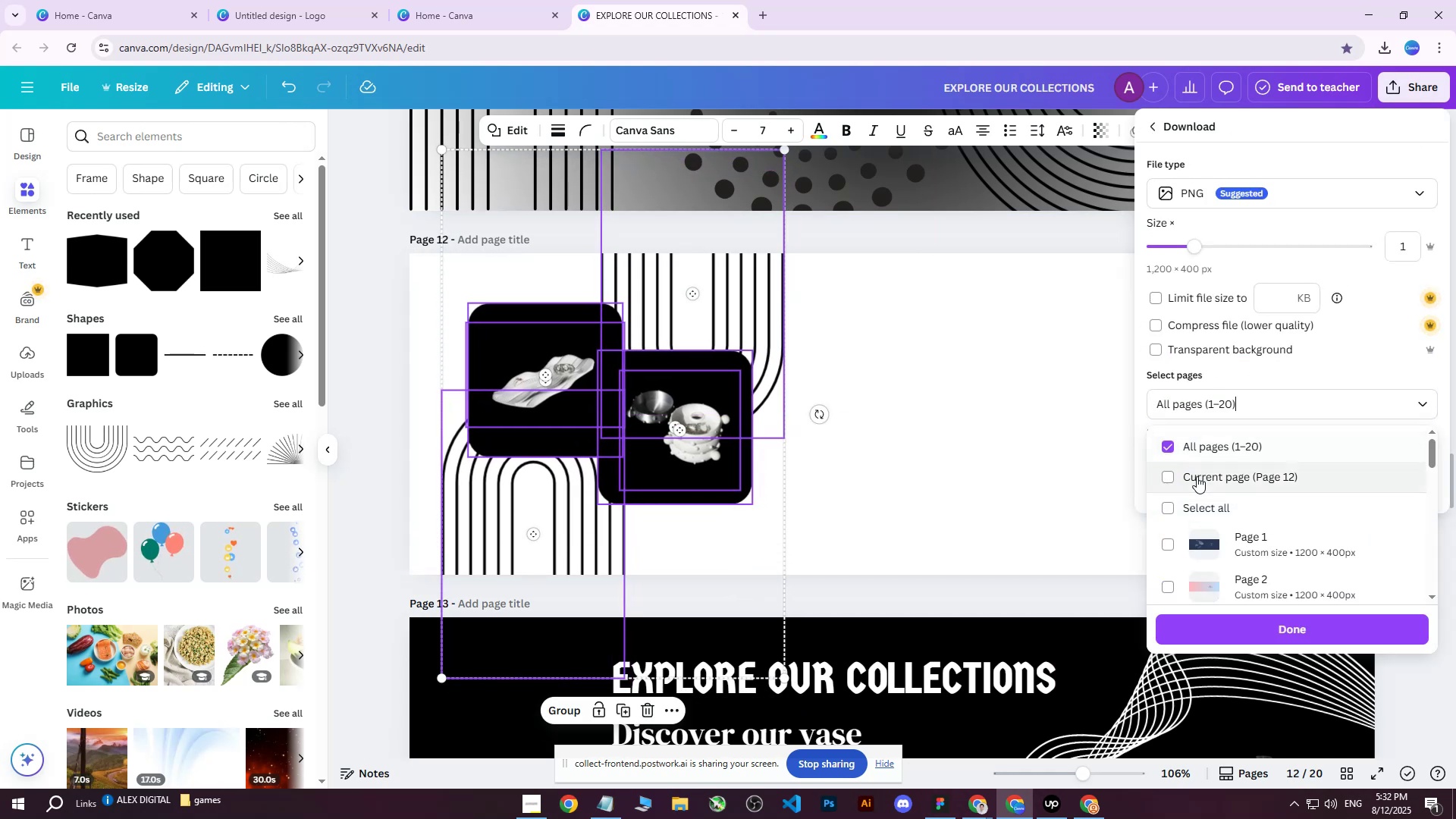 
triple_click([1197, 476])
 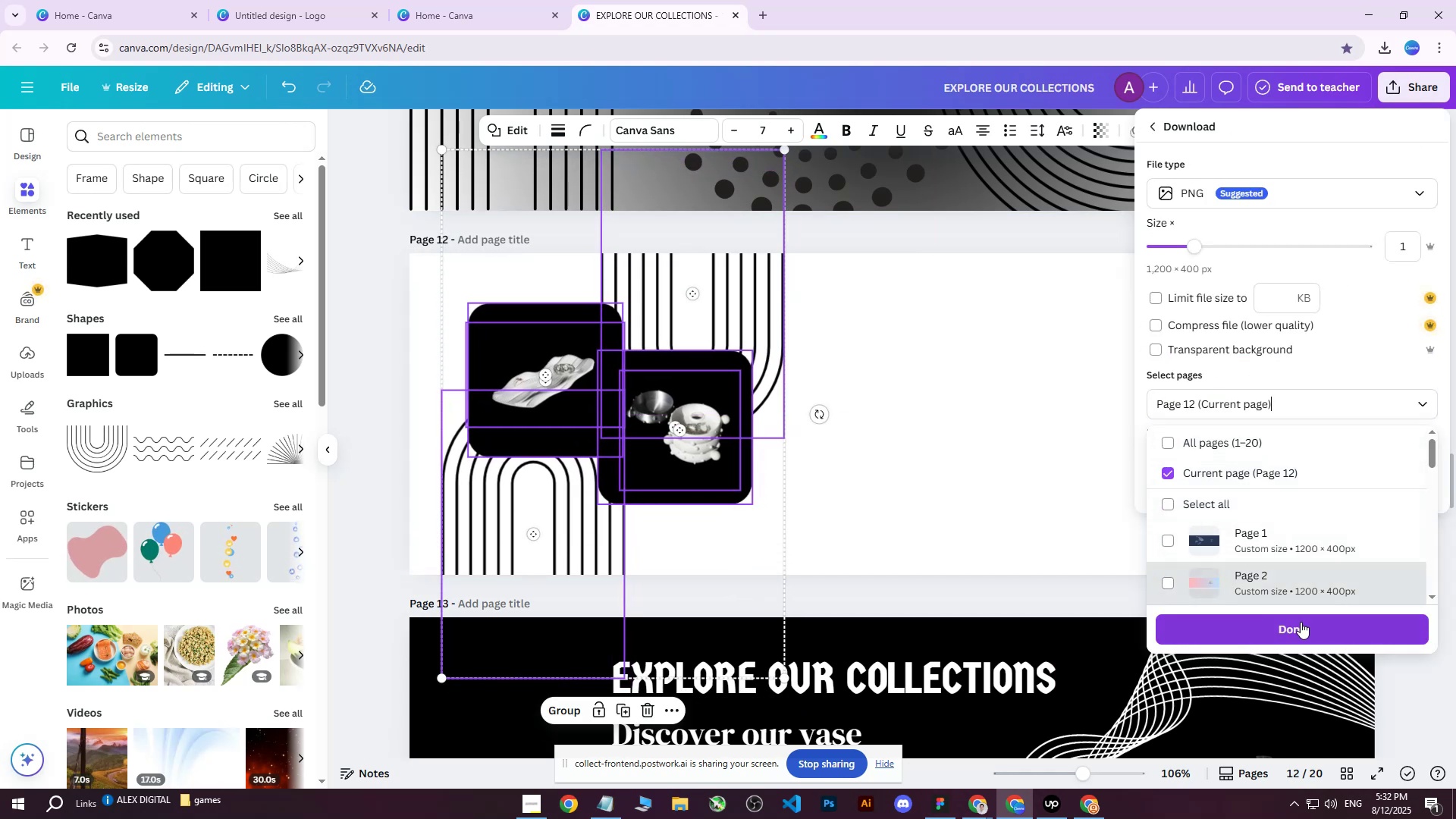 
triple_click([1301, 622])
 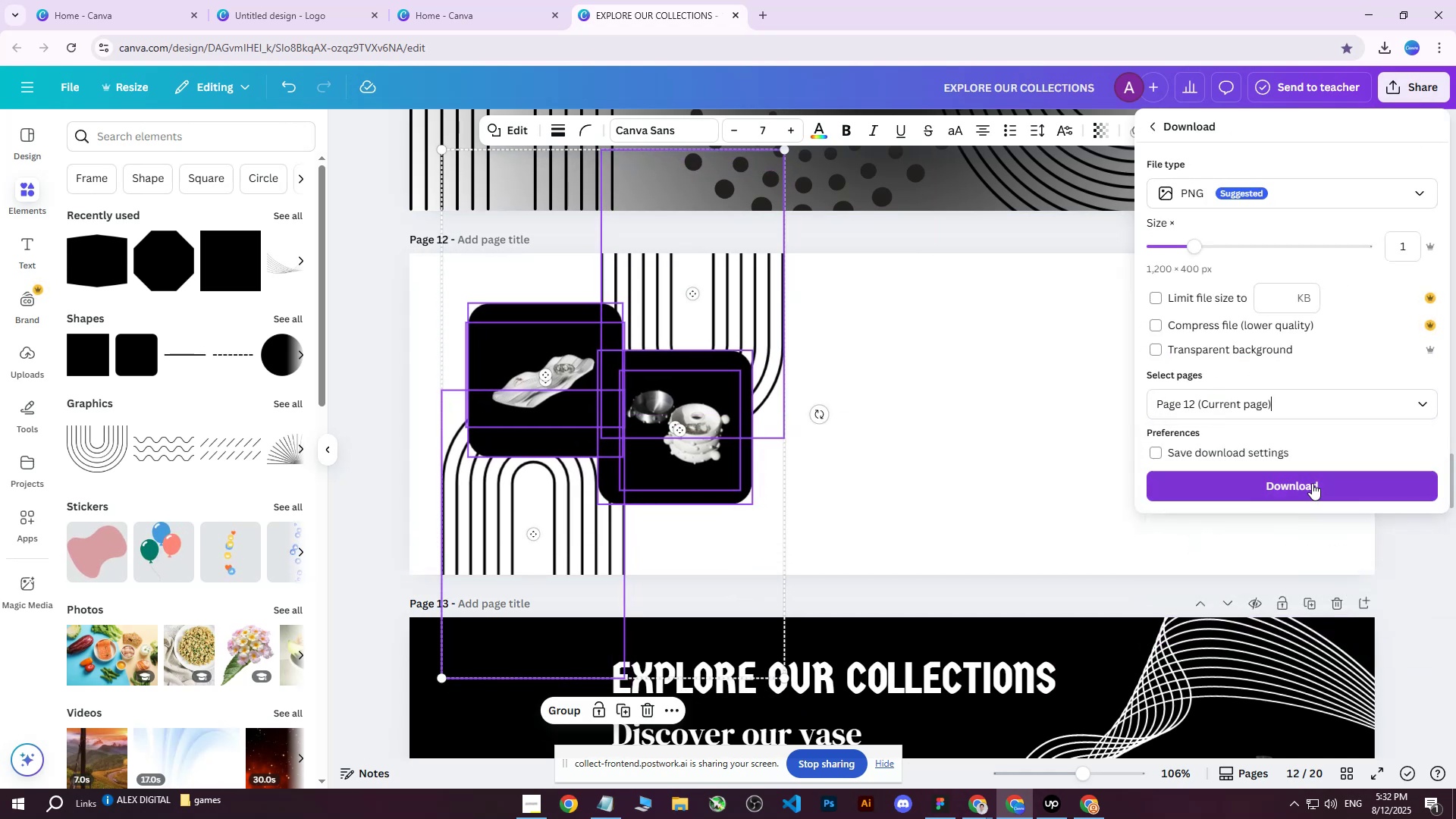 
triple_click([1312, 483])
 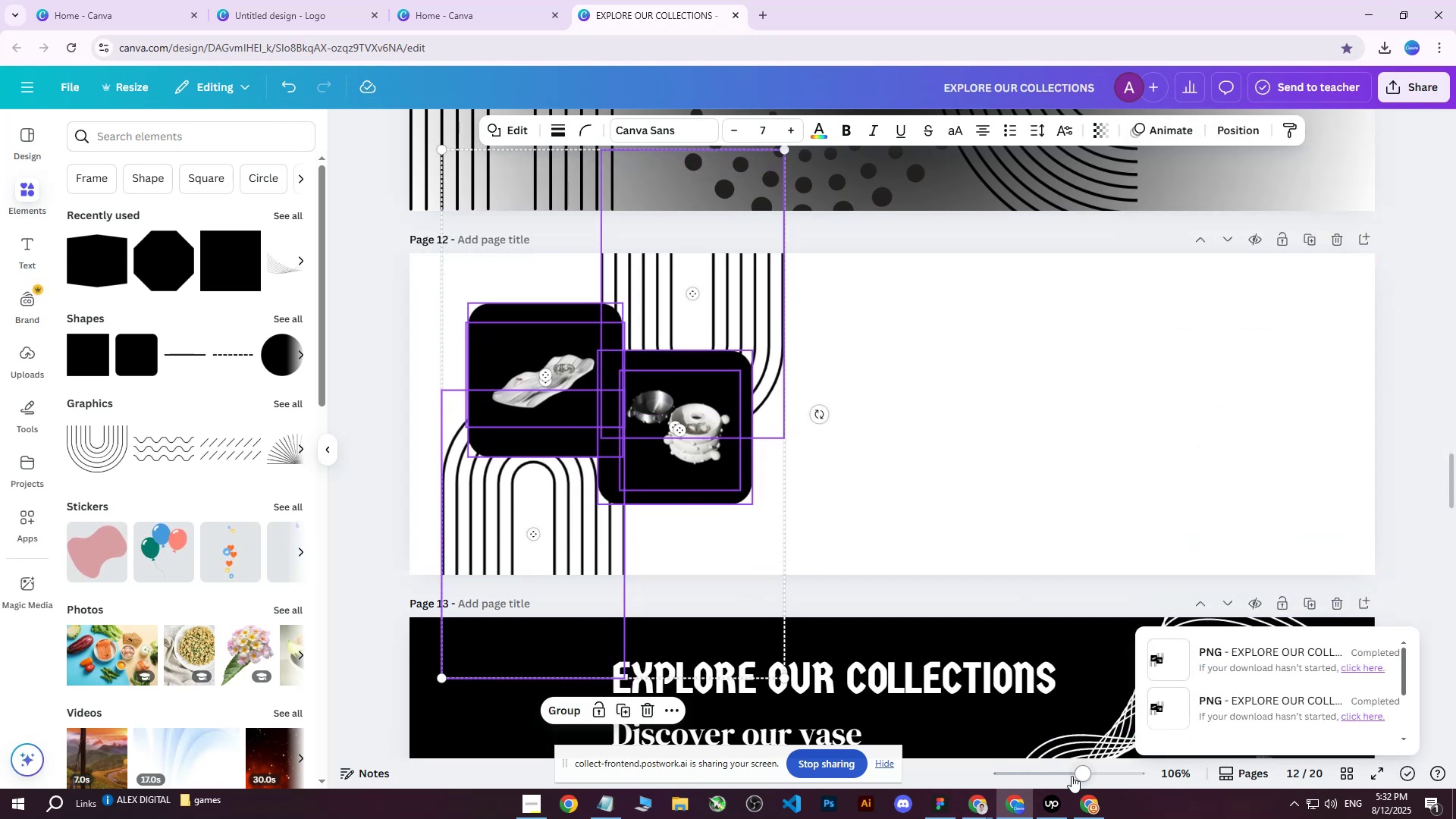 
left_click([1095, 816])
 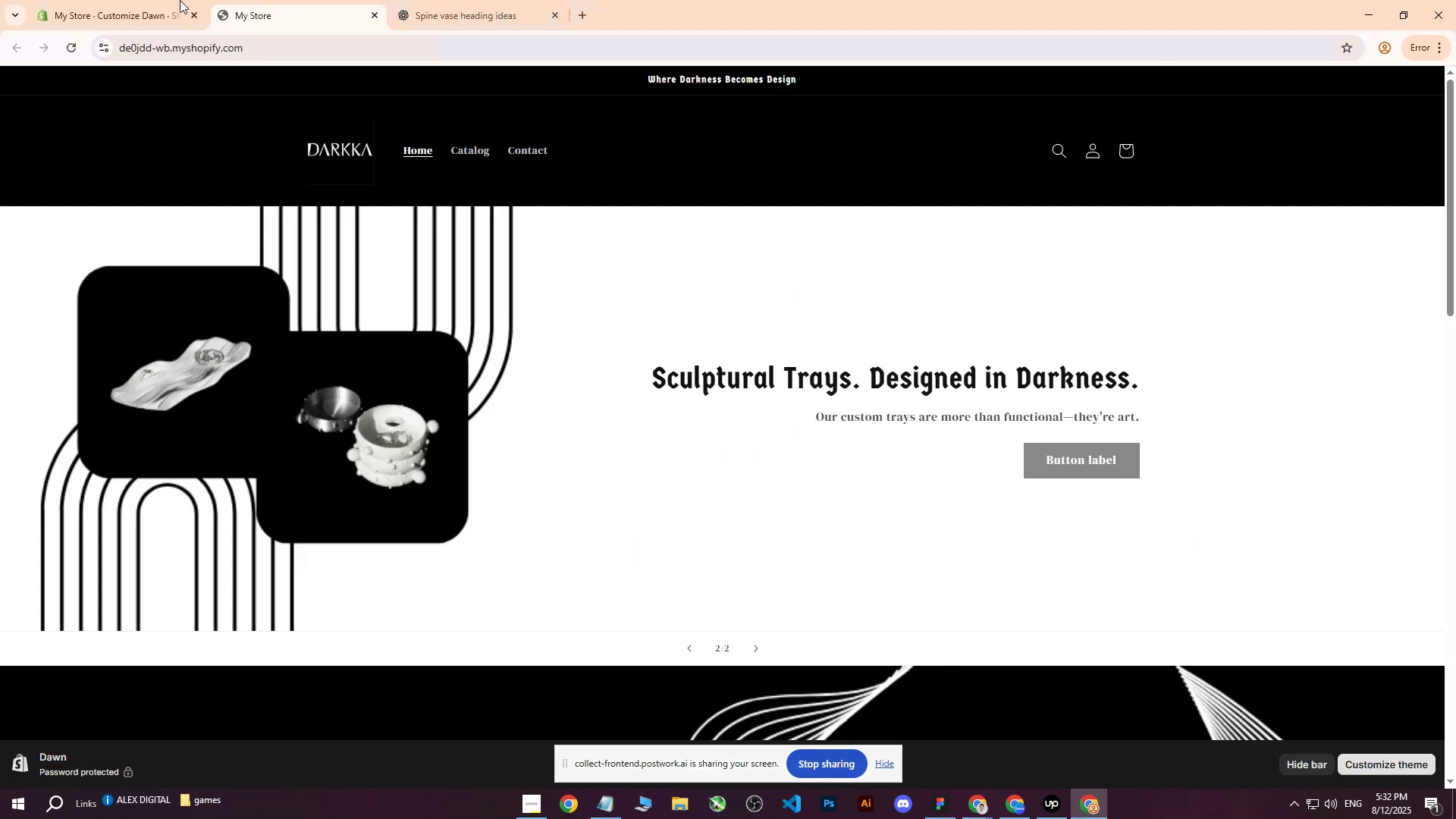 
left_click([115, 0])
 